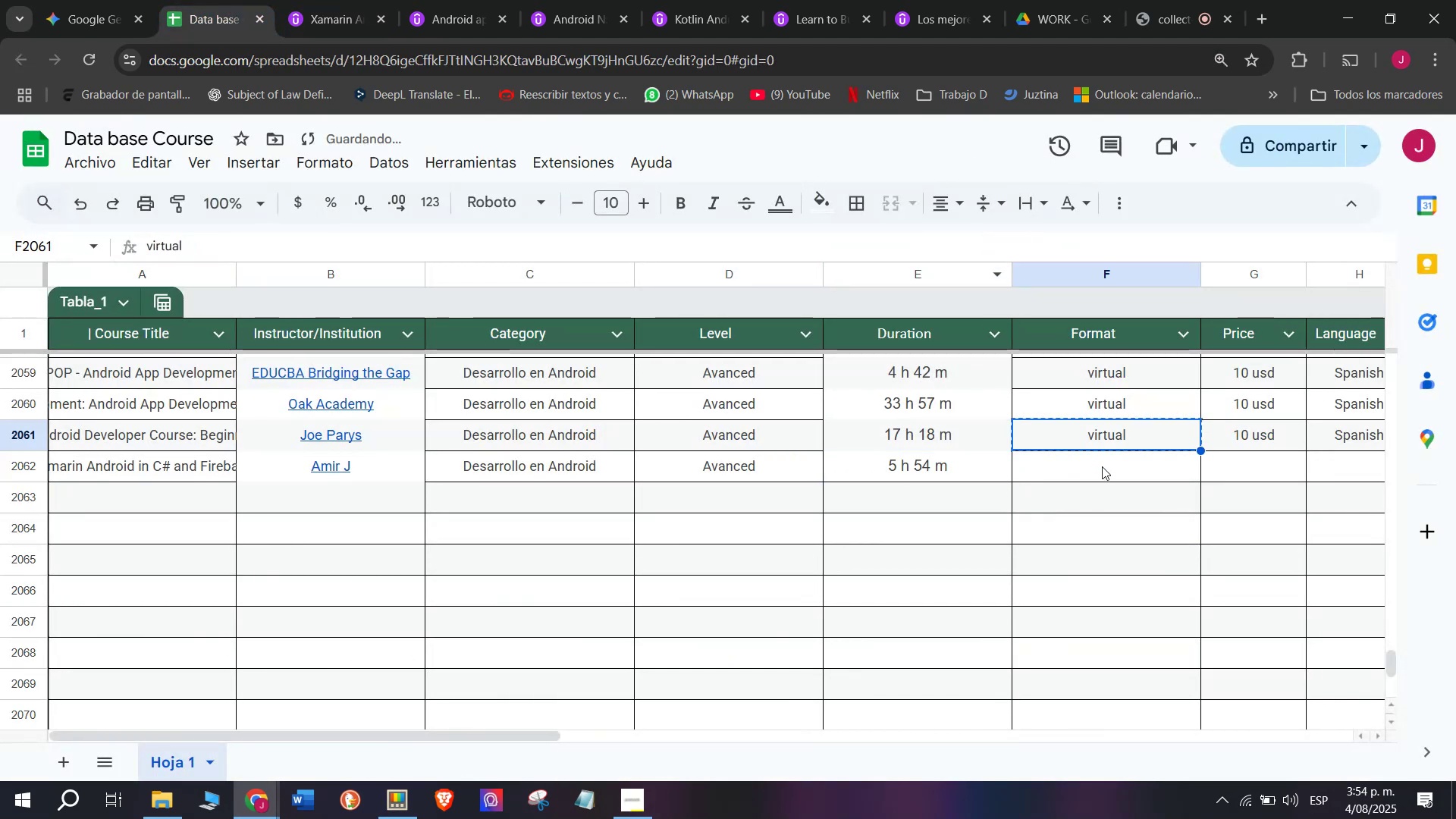 
double_click([1102, 469])
 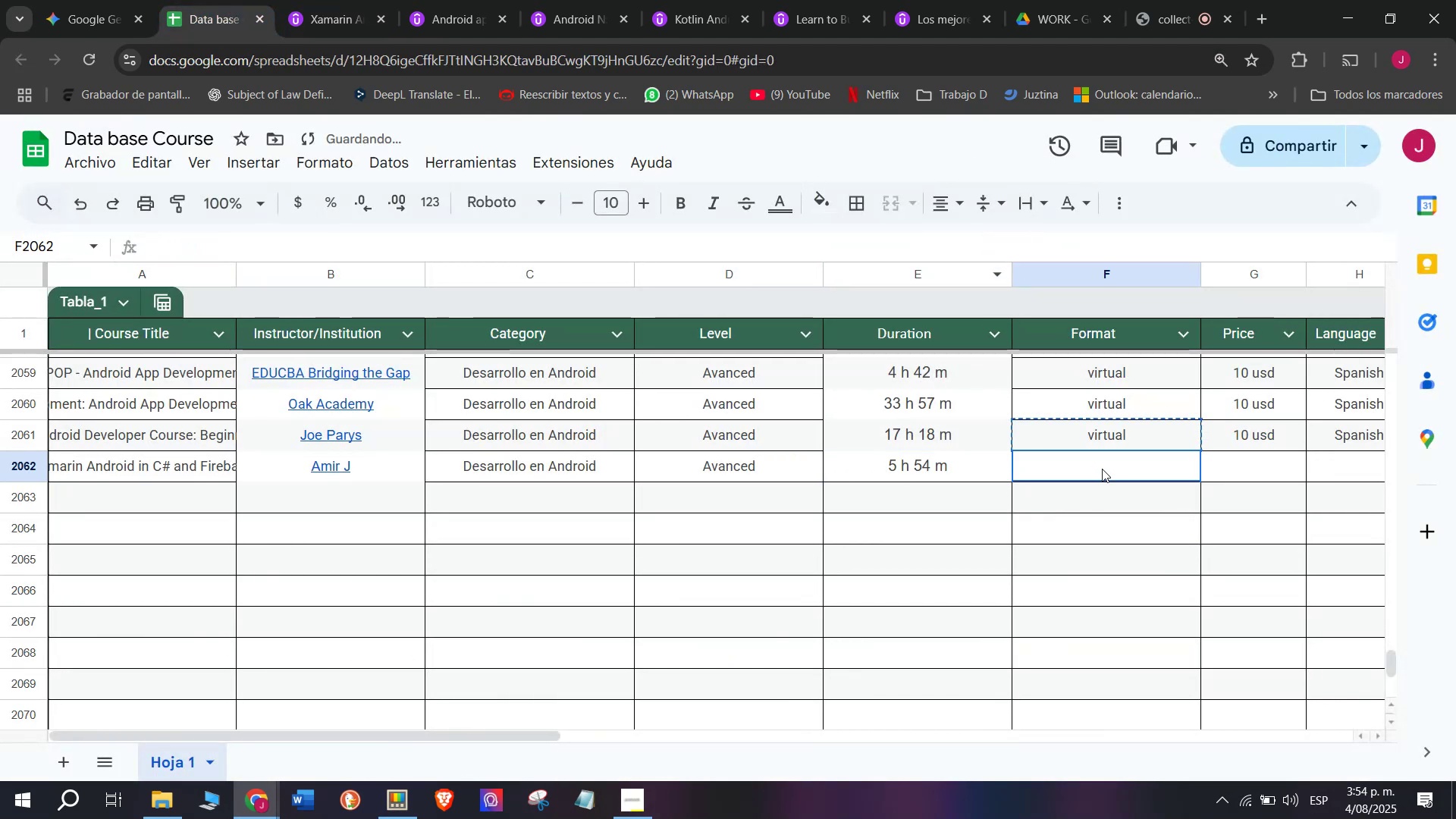 
key(Control+ControlLeft)
 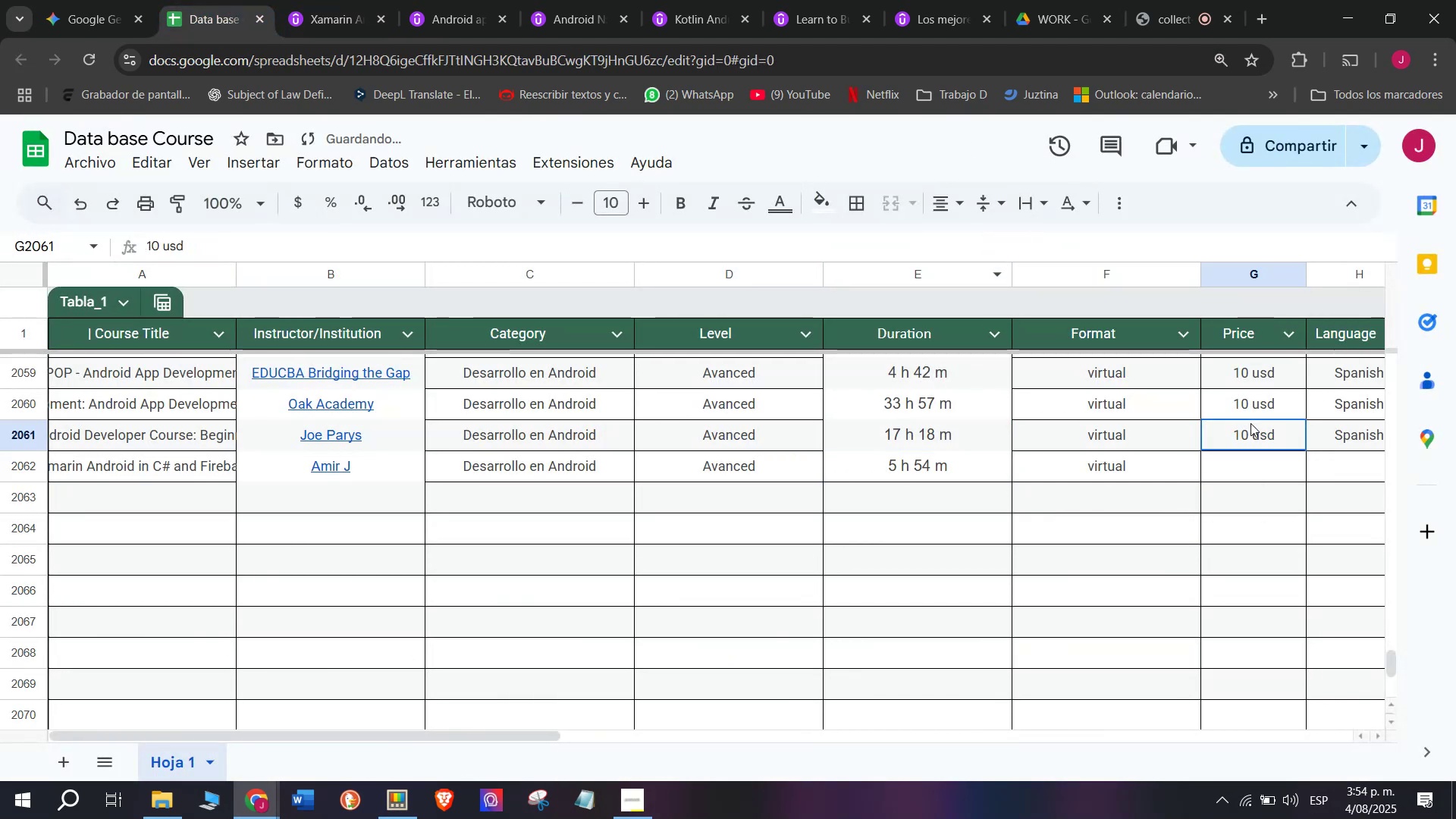 
key(Z)
 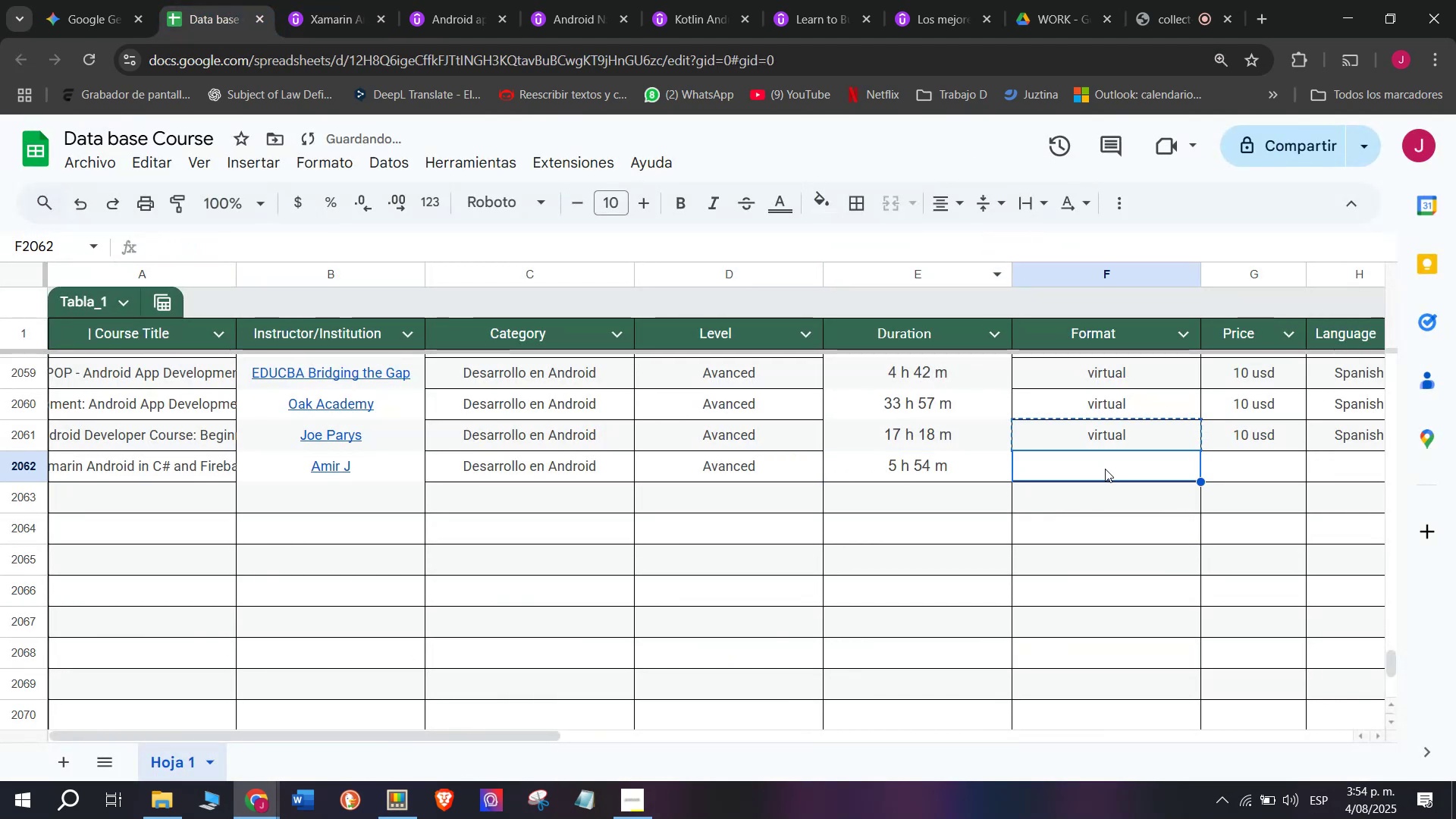 
key(Control+V)
 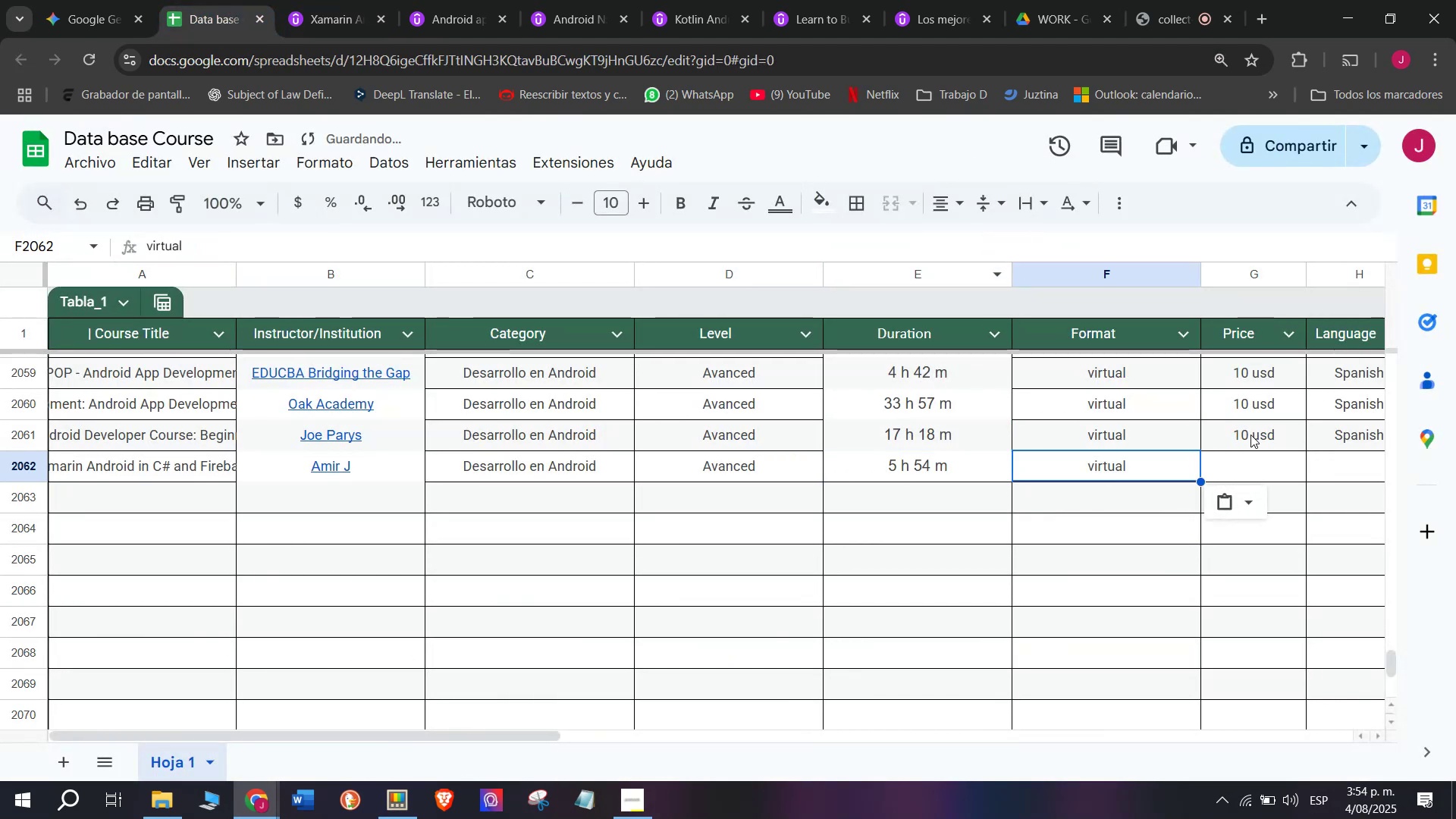 
left_click([1250, 423])
 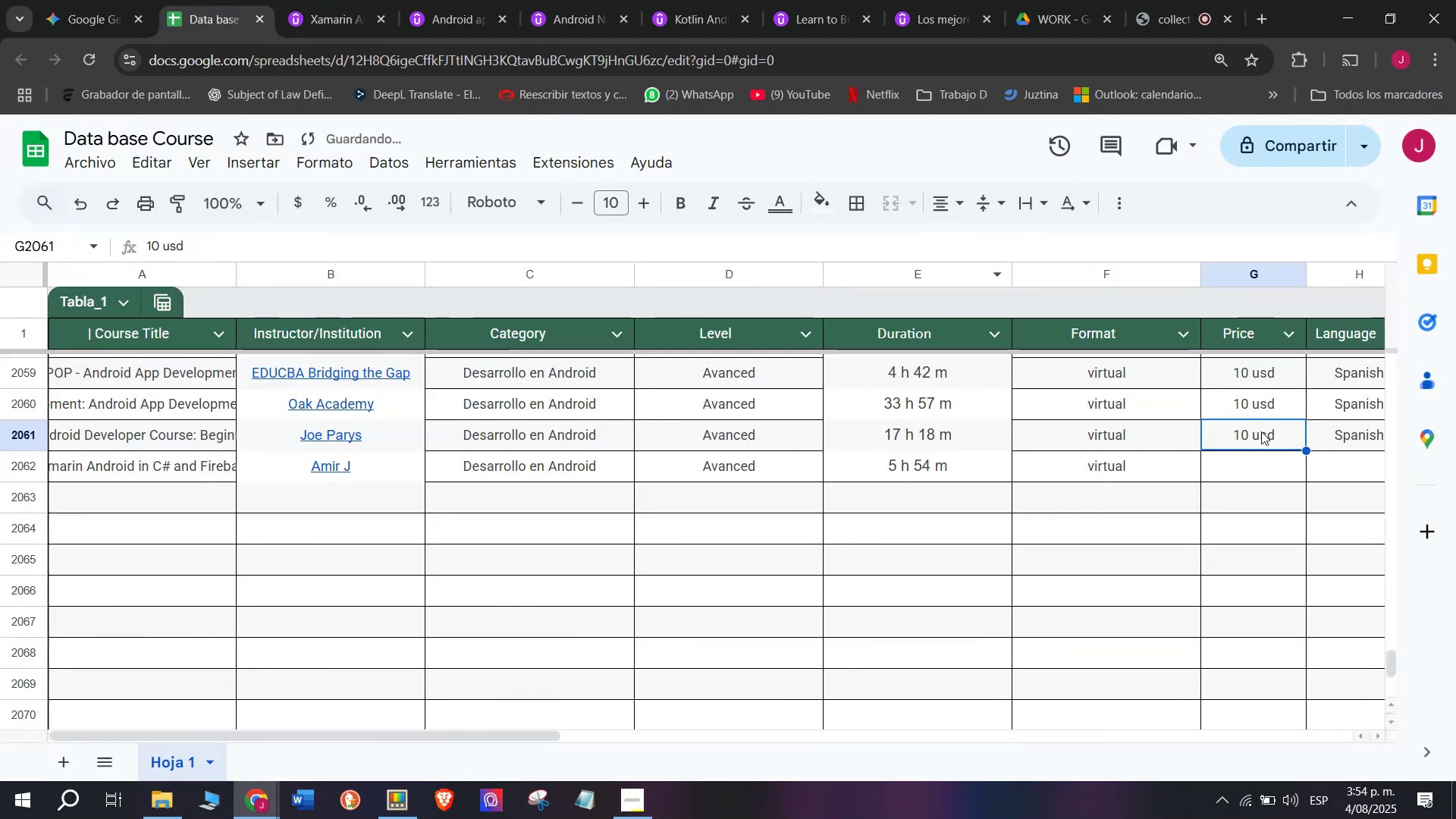 
key(Control+ControlLeft)
 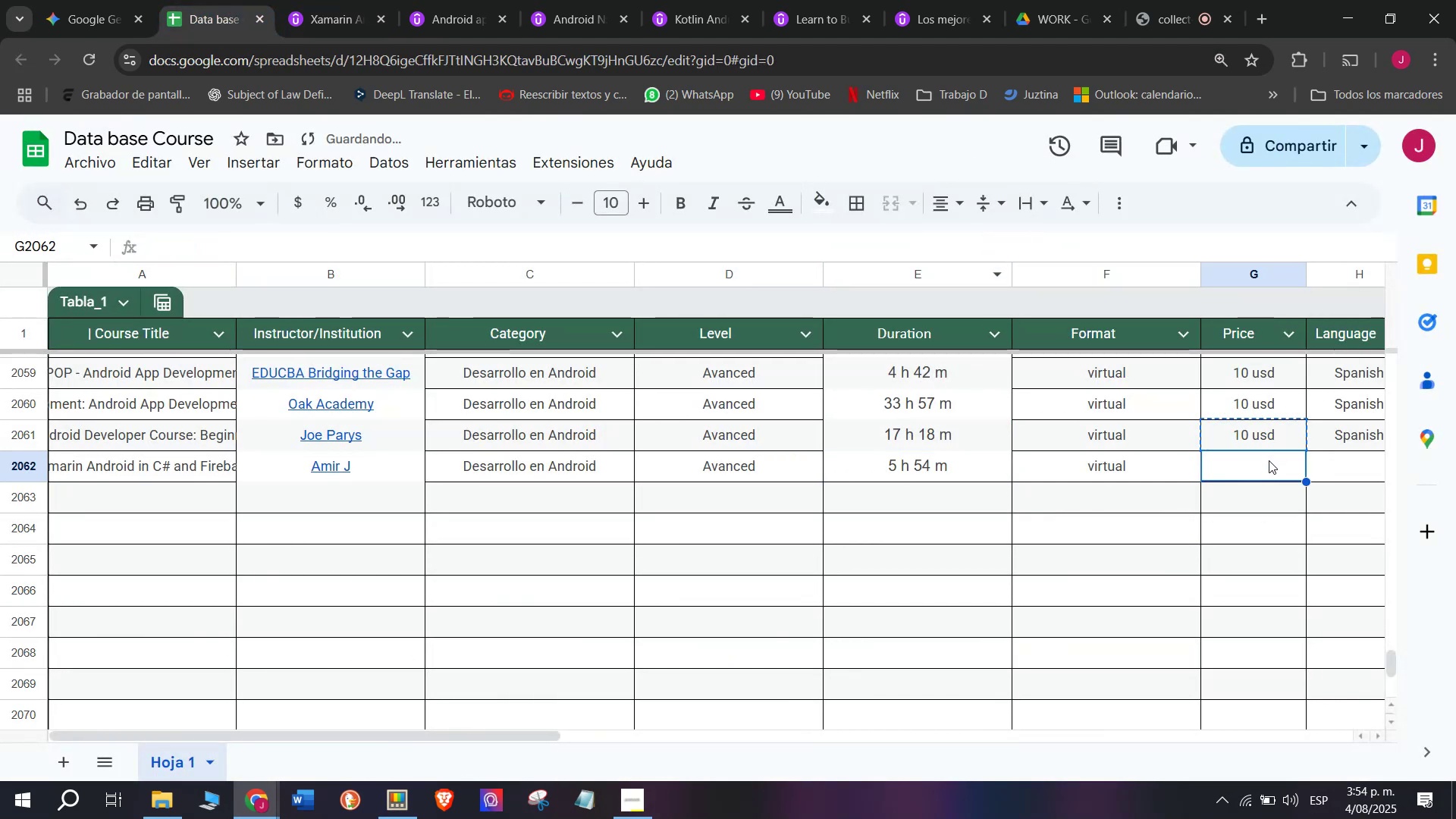 
key(Break)
 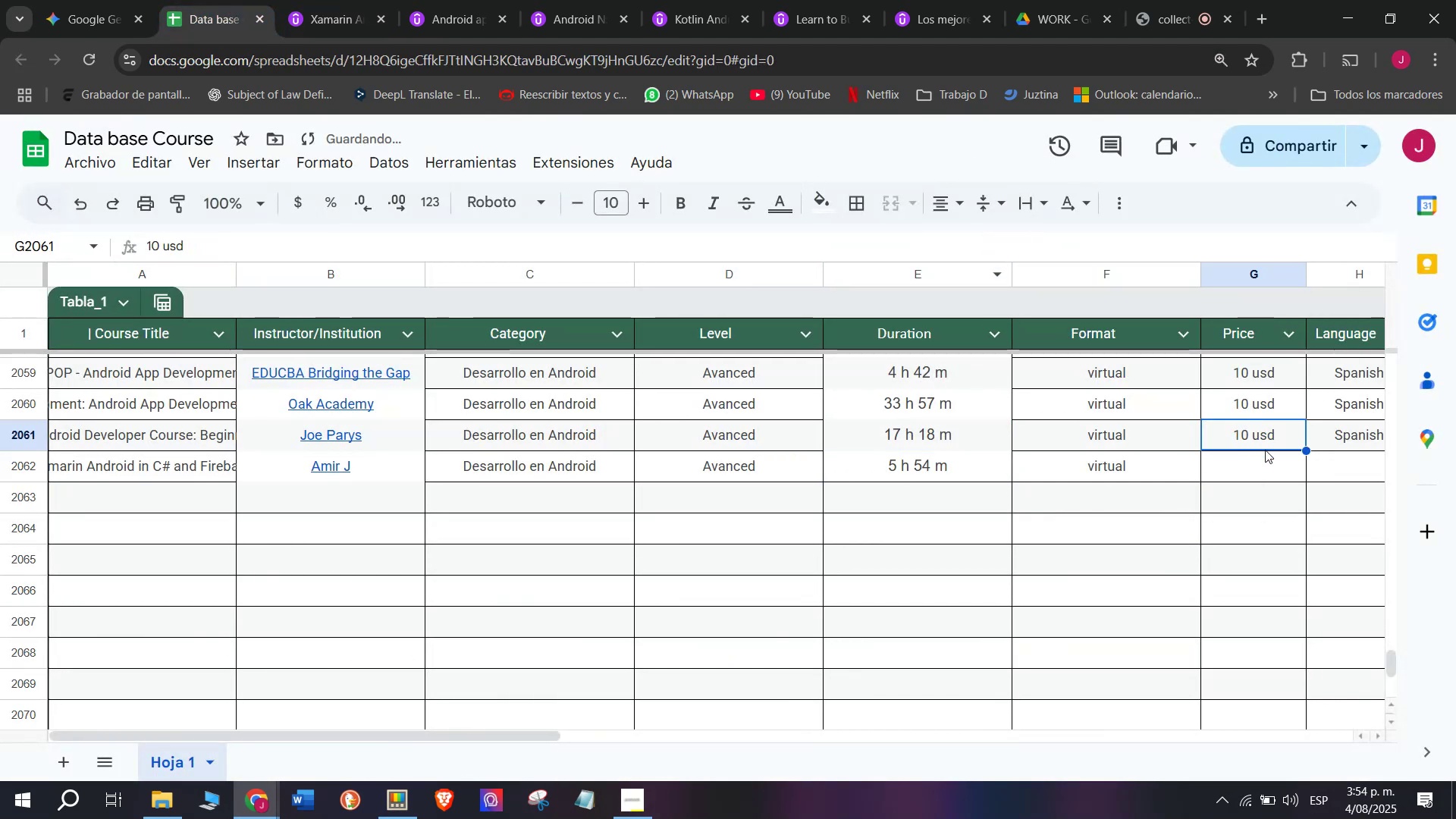 
key(Control+C)
 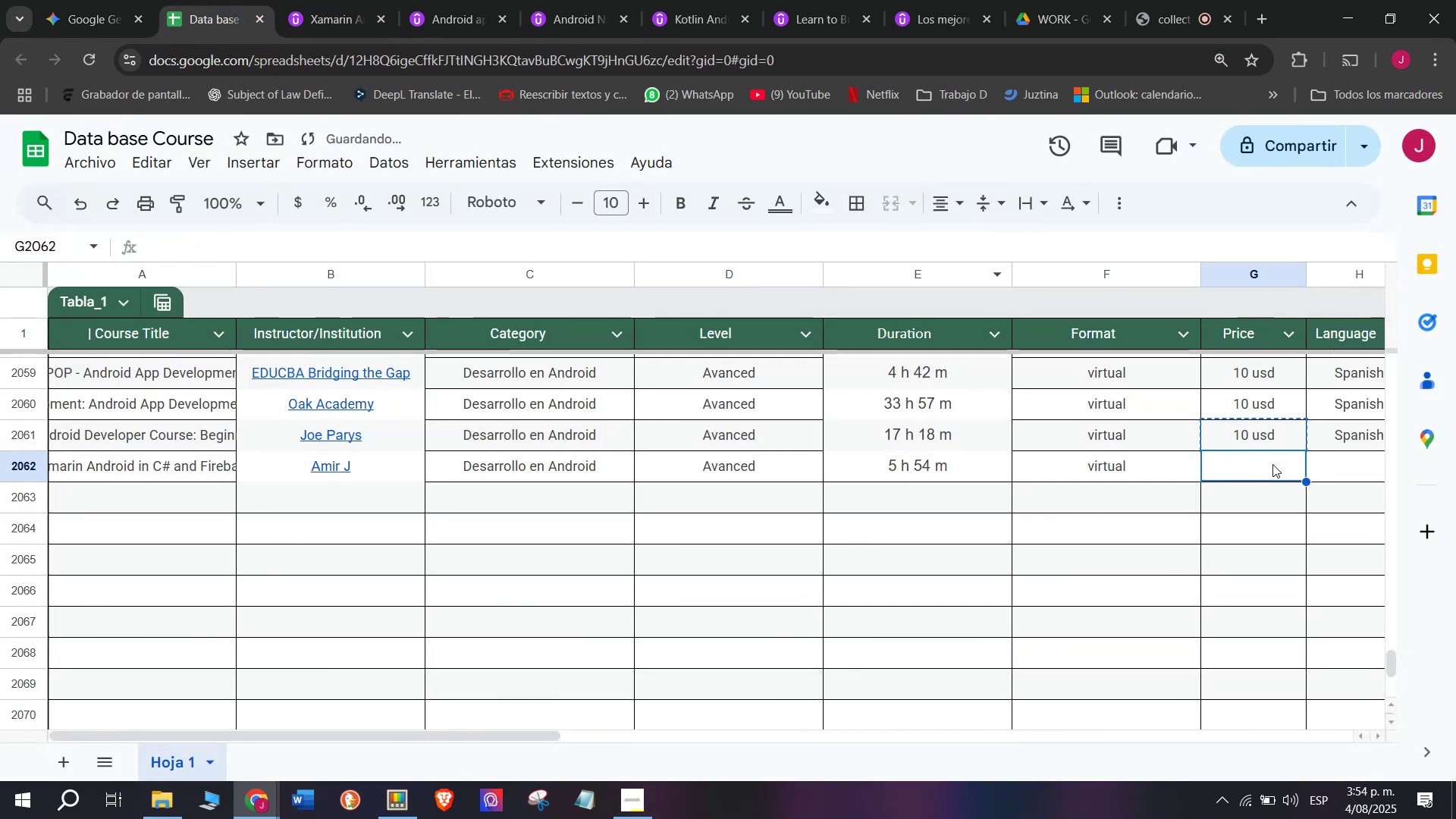 
key(Z)
 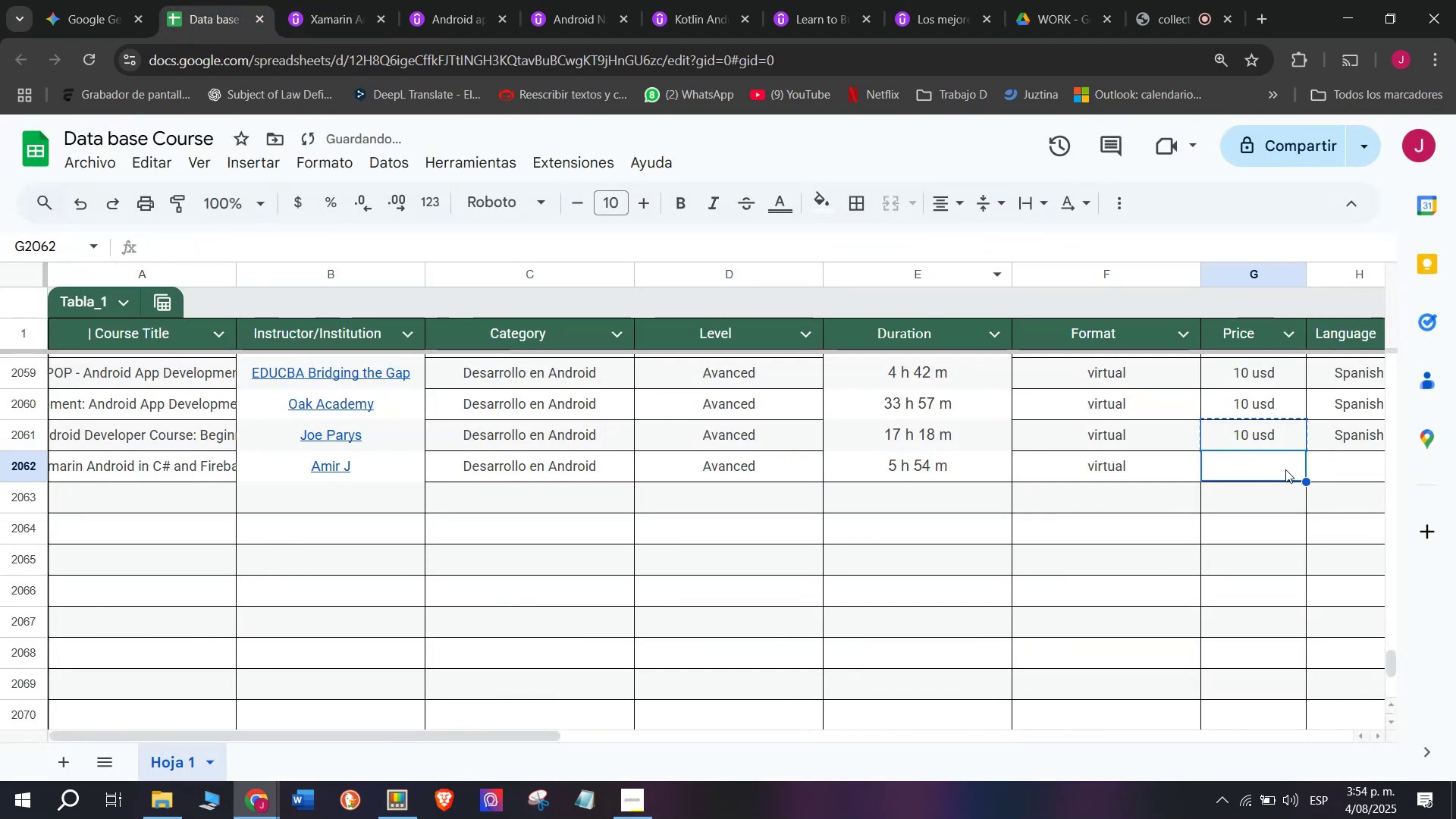 
key(Control+ControlLeft)
 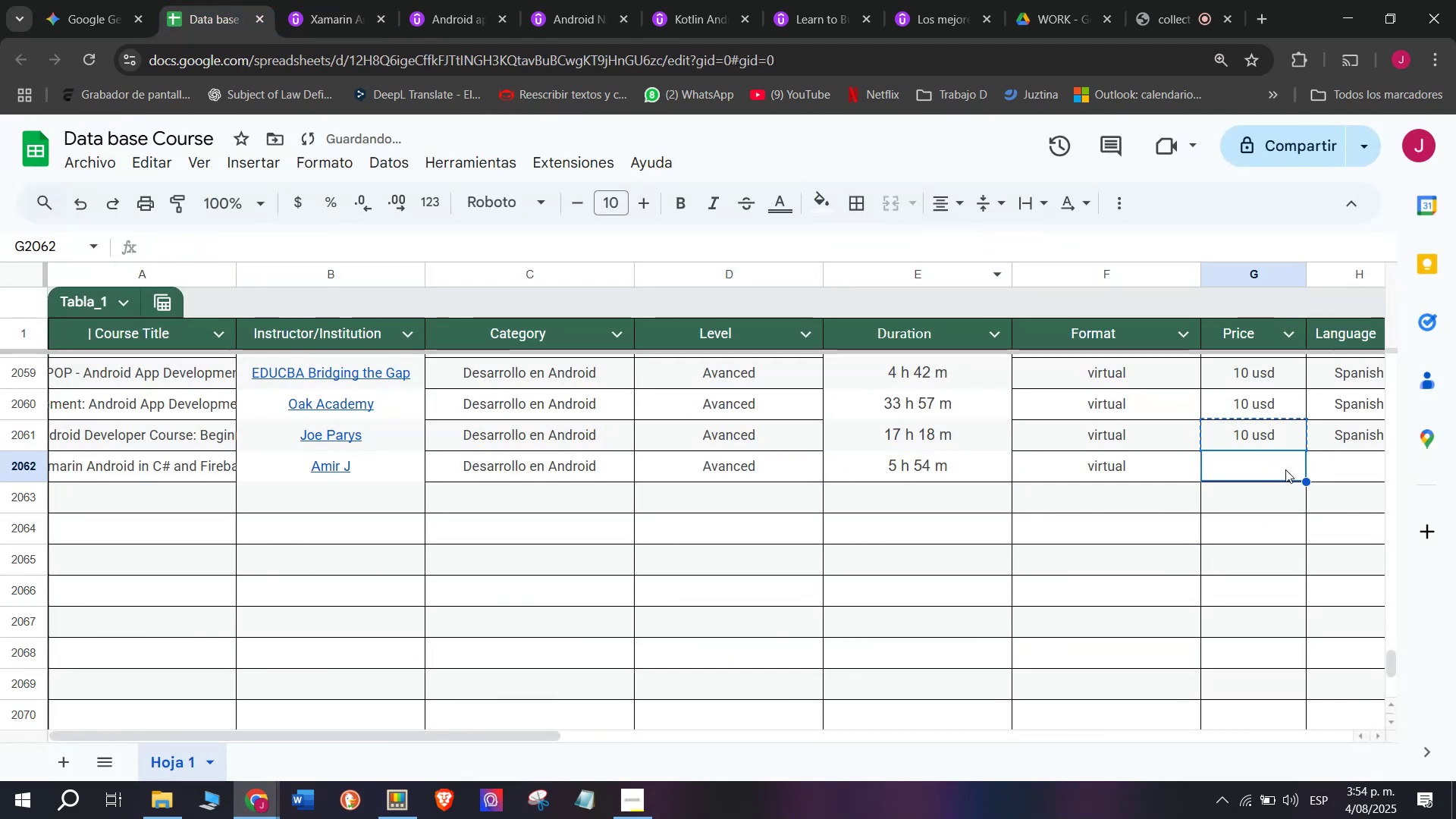 
key(Control+V)
 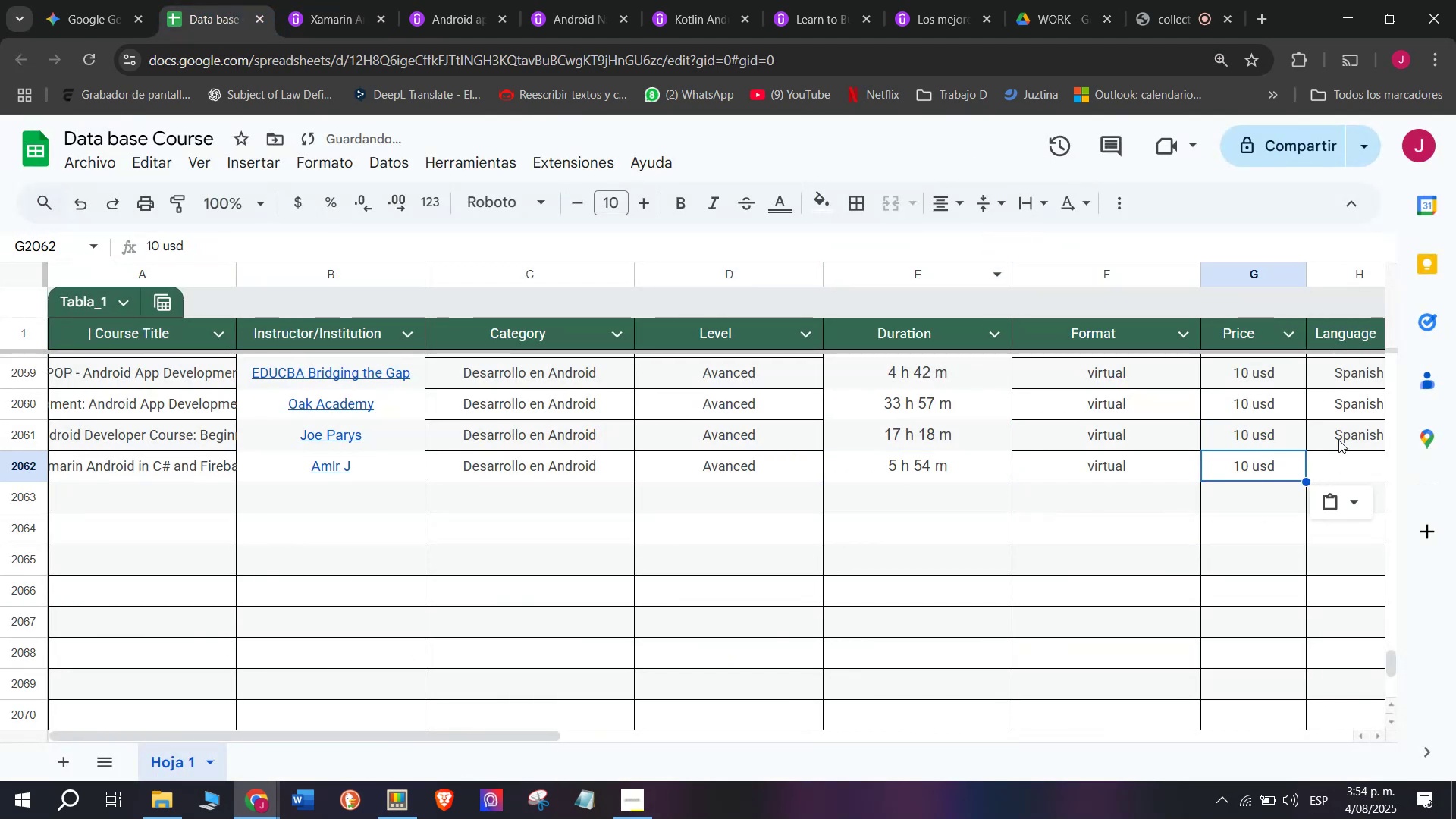 
left_click([1340, 431])
 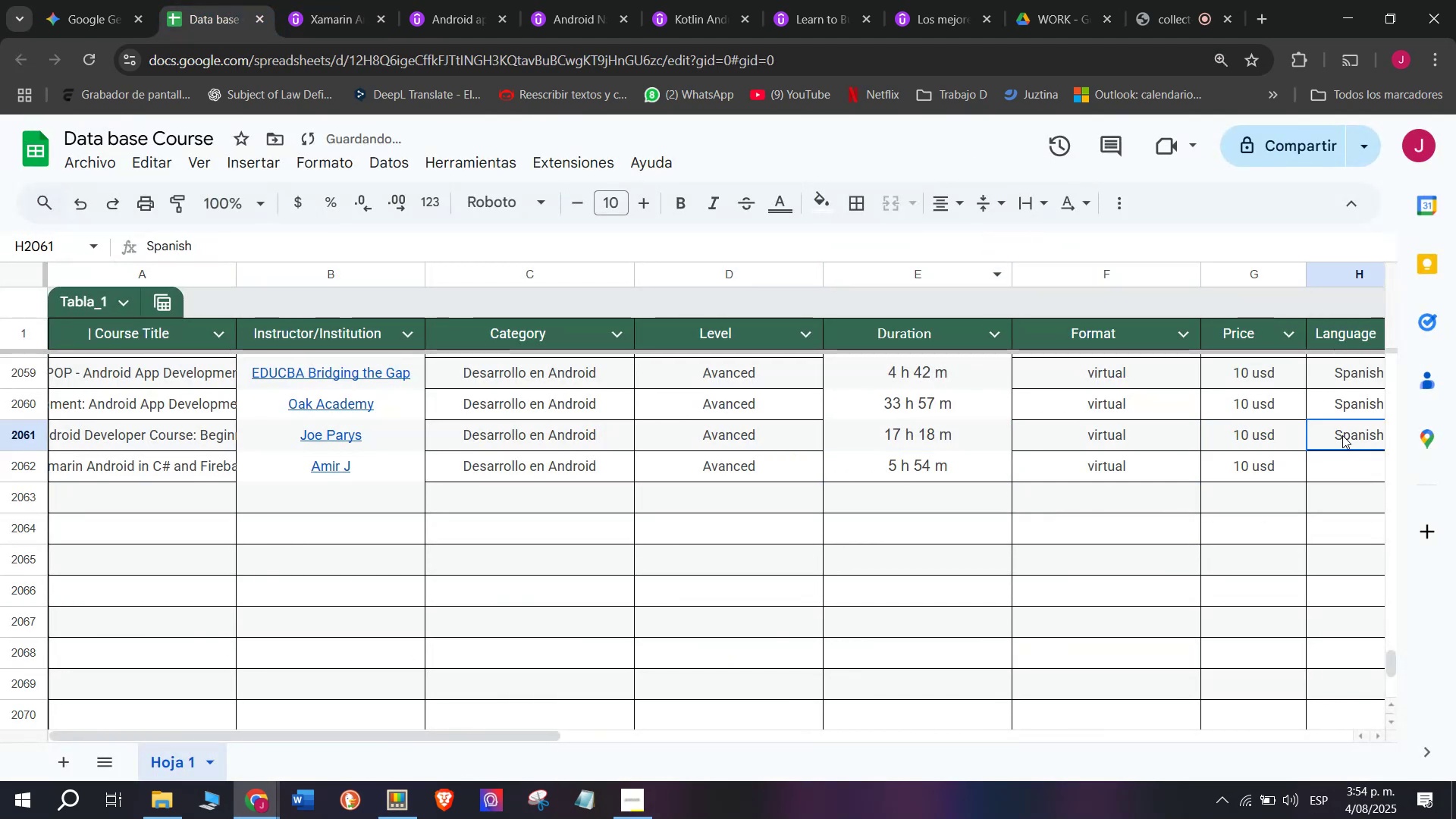 
key(Control+ControlLeft)
 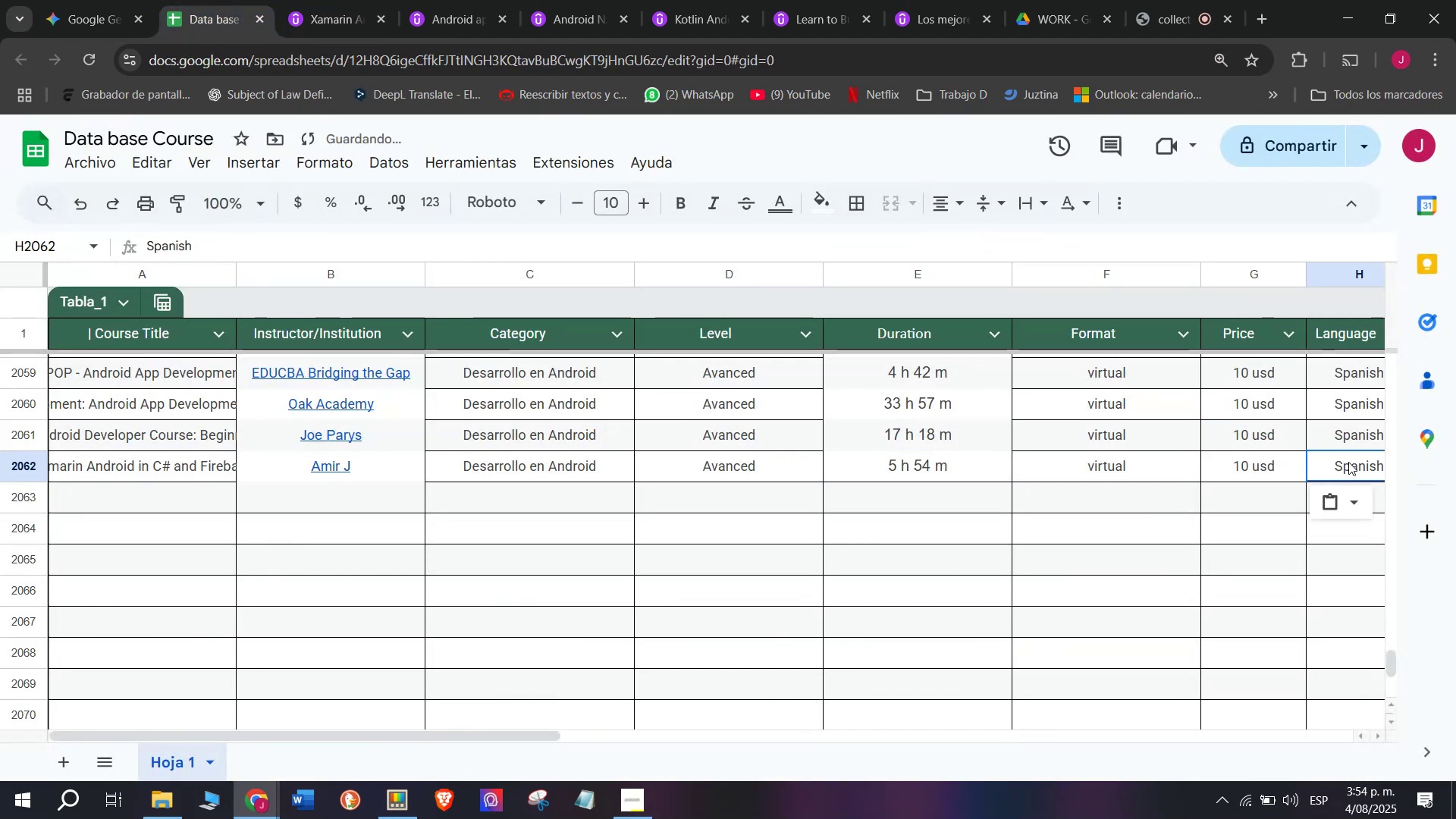 
key(Break)
 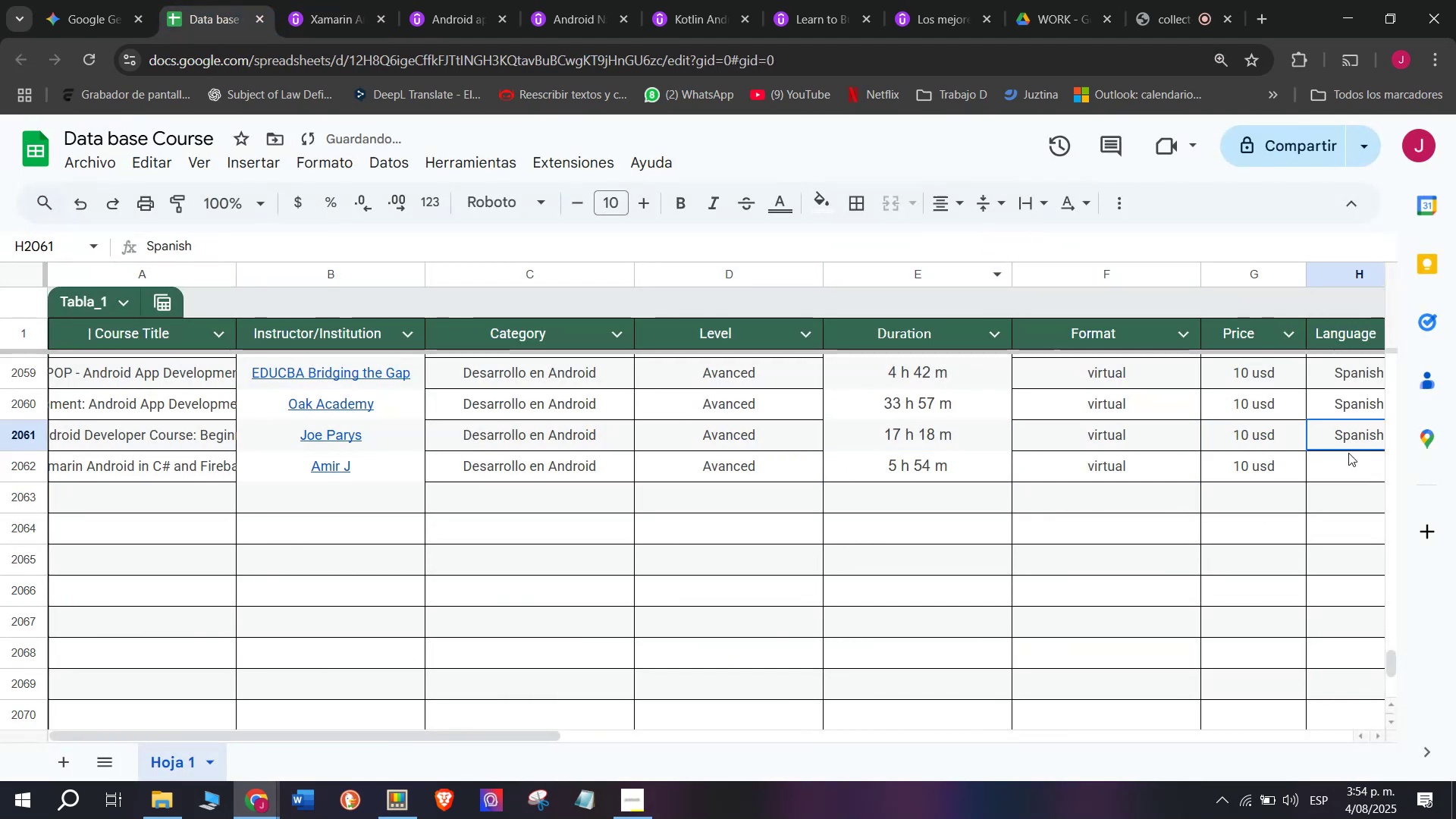 
key(Control+C)
 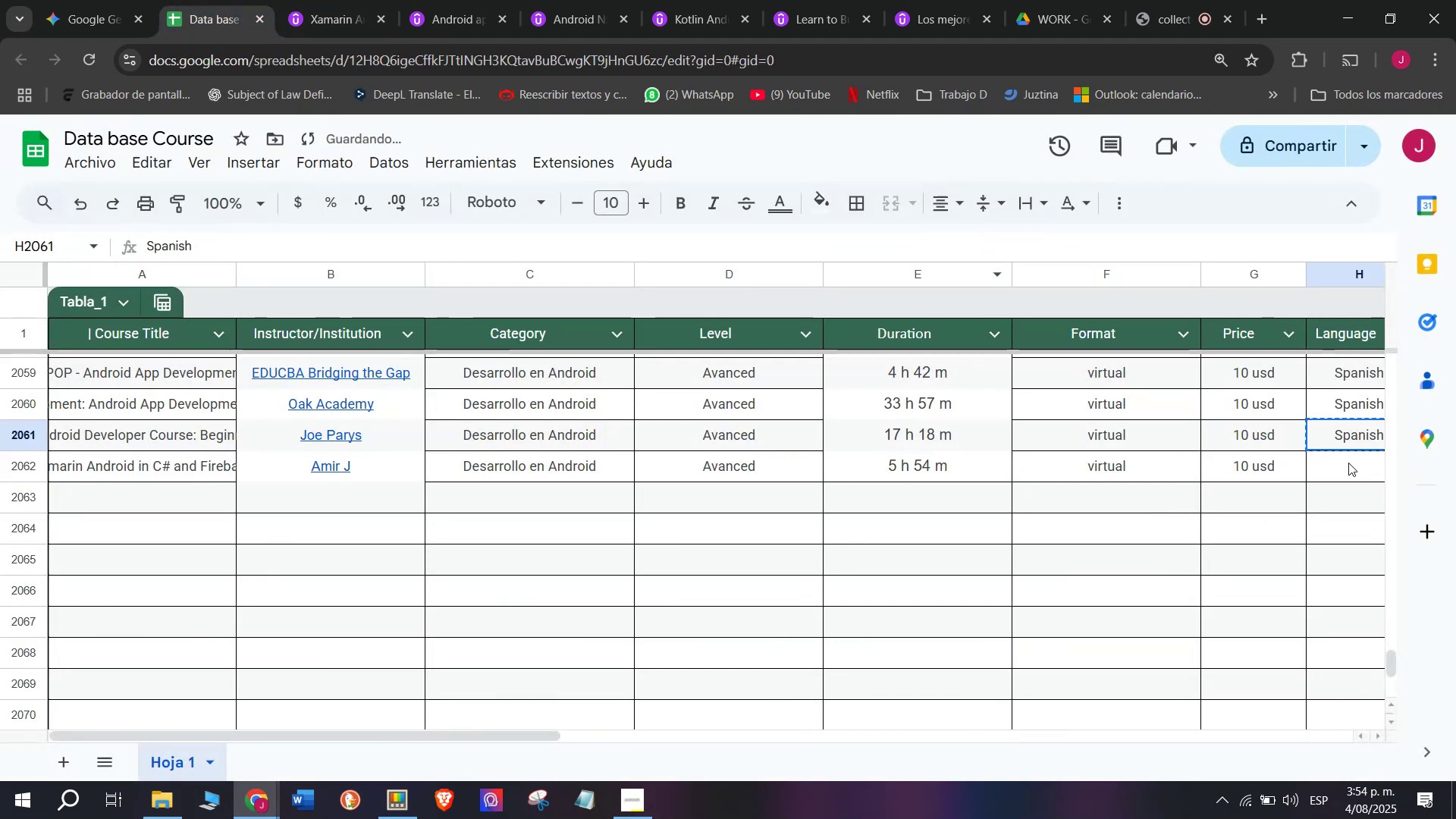 
key(Z)
 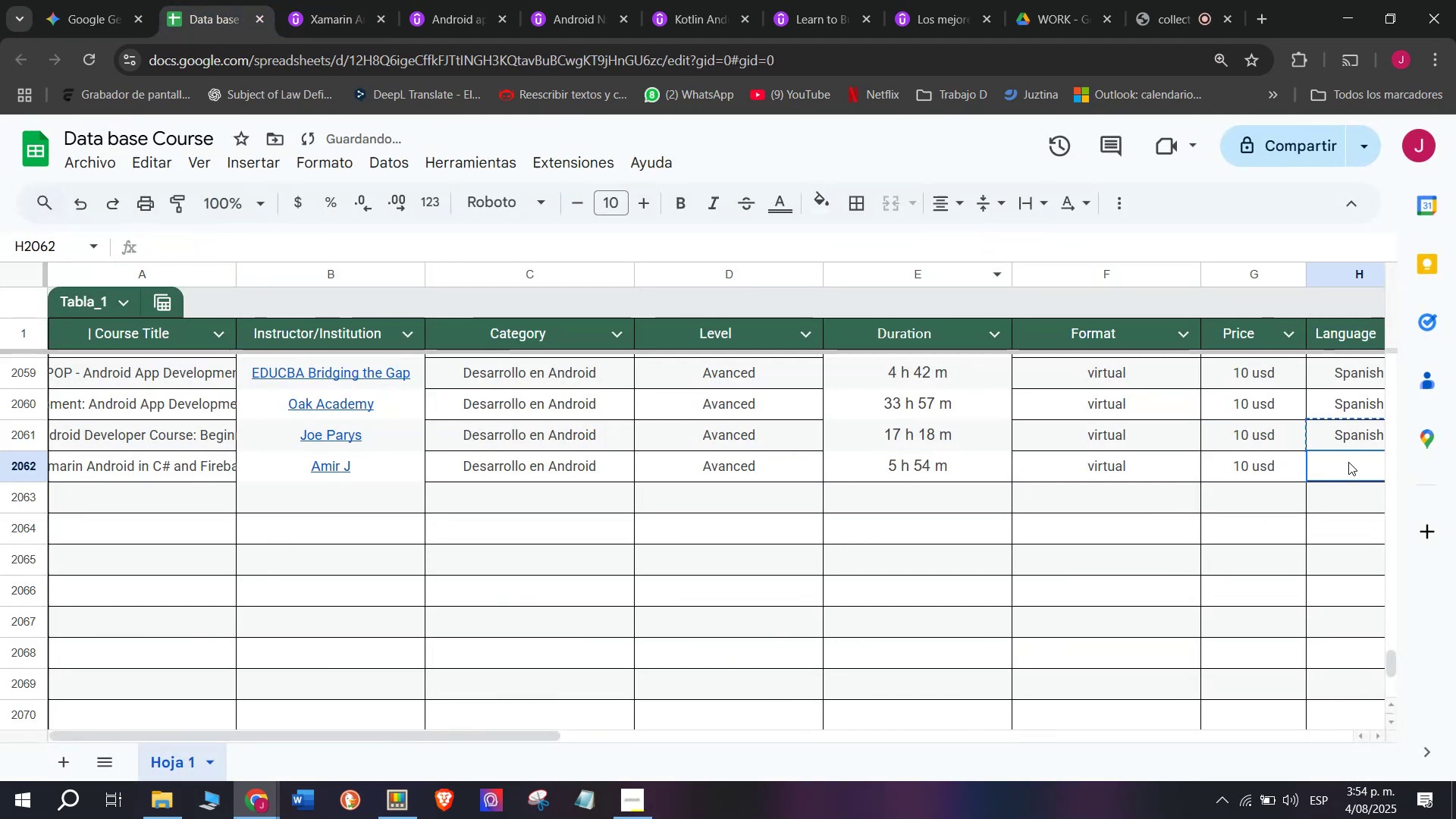 
key(Control+ControlLeft)
 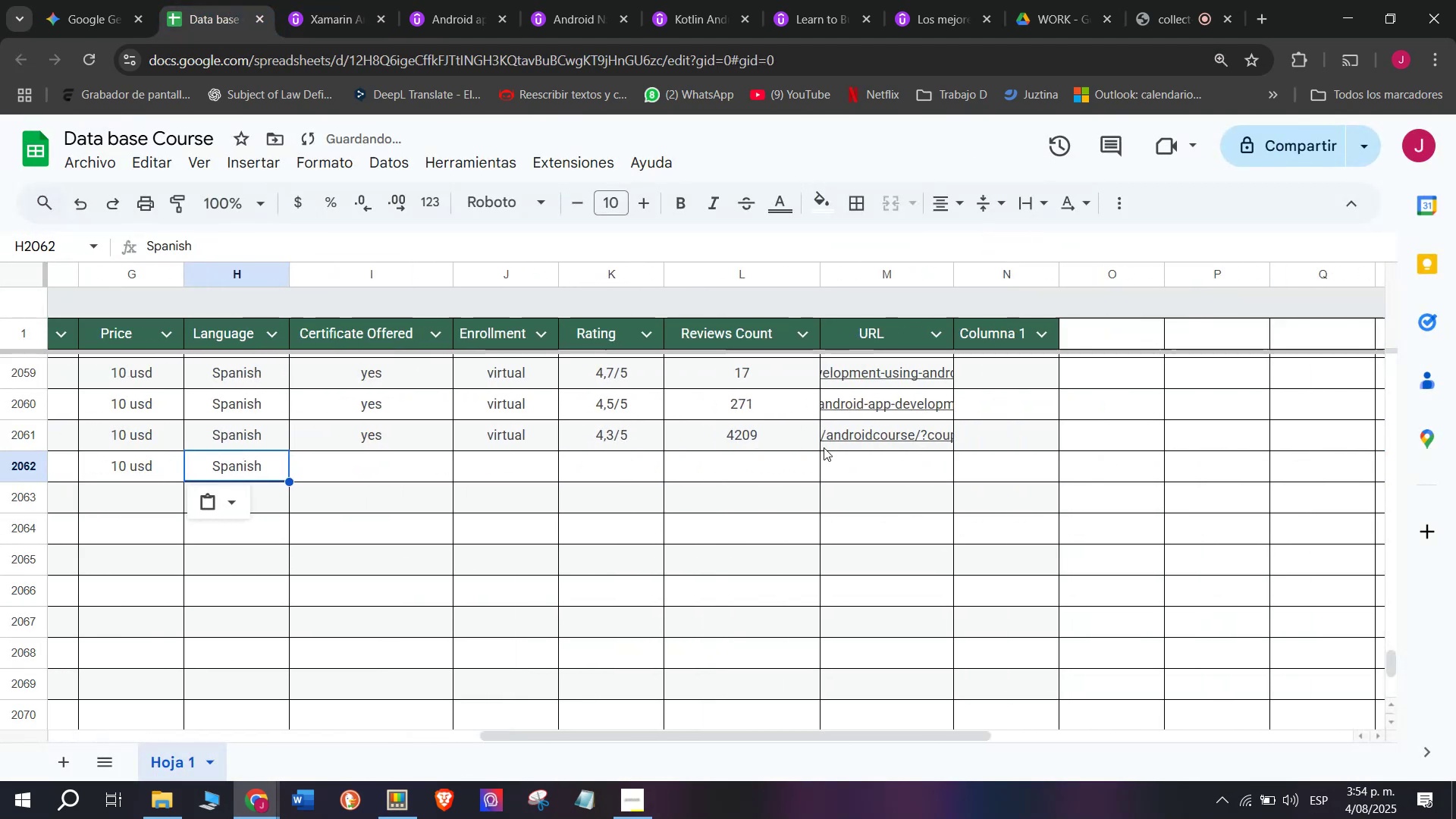 
key(Control+V)
 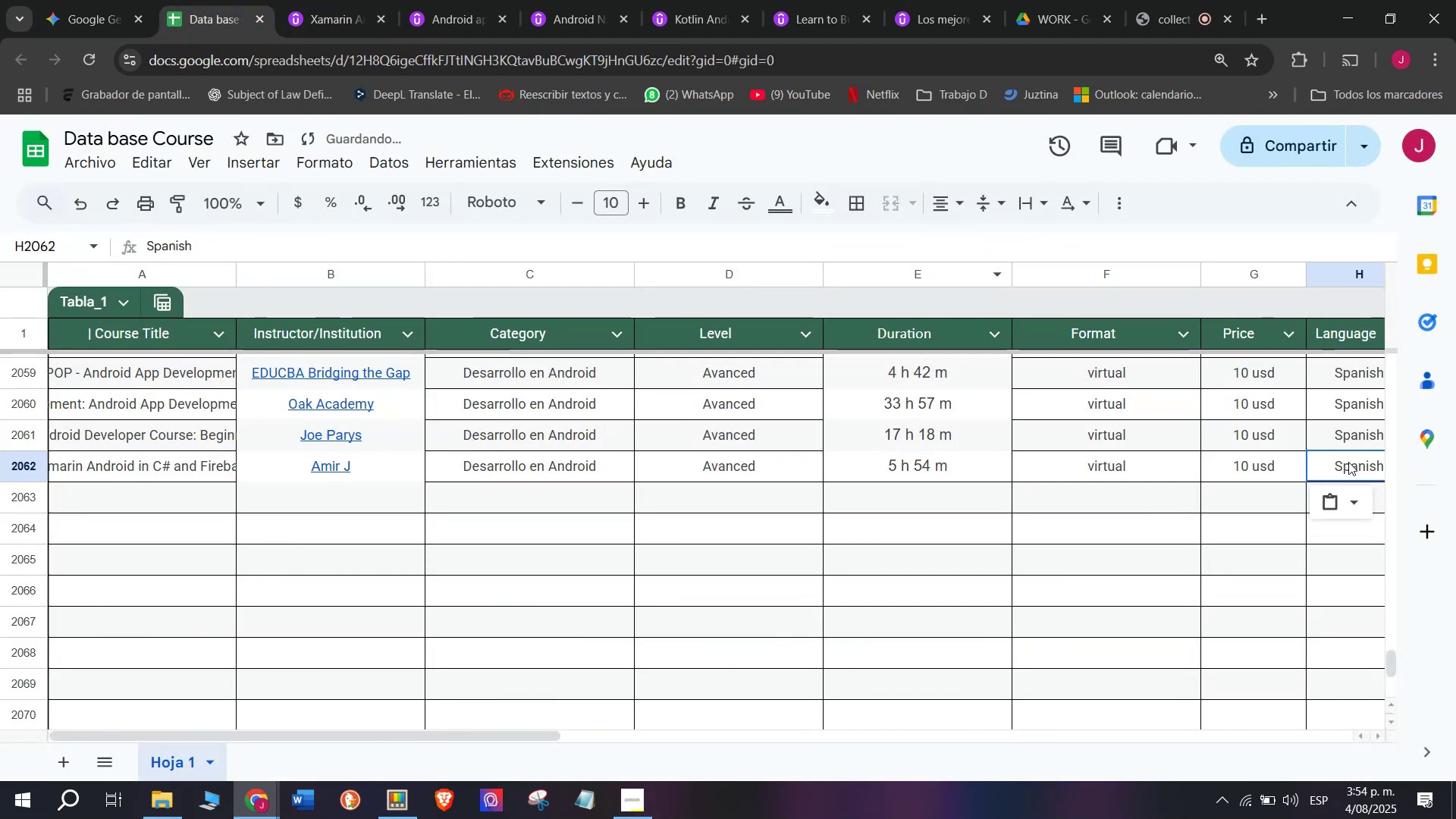 
scroll: coordinate [290, 479], scroll_direction: down, amount: 3.0
 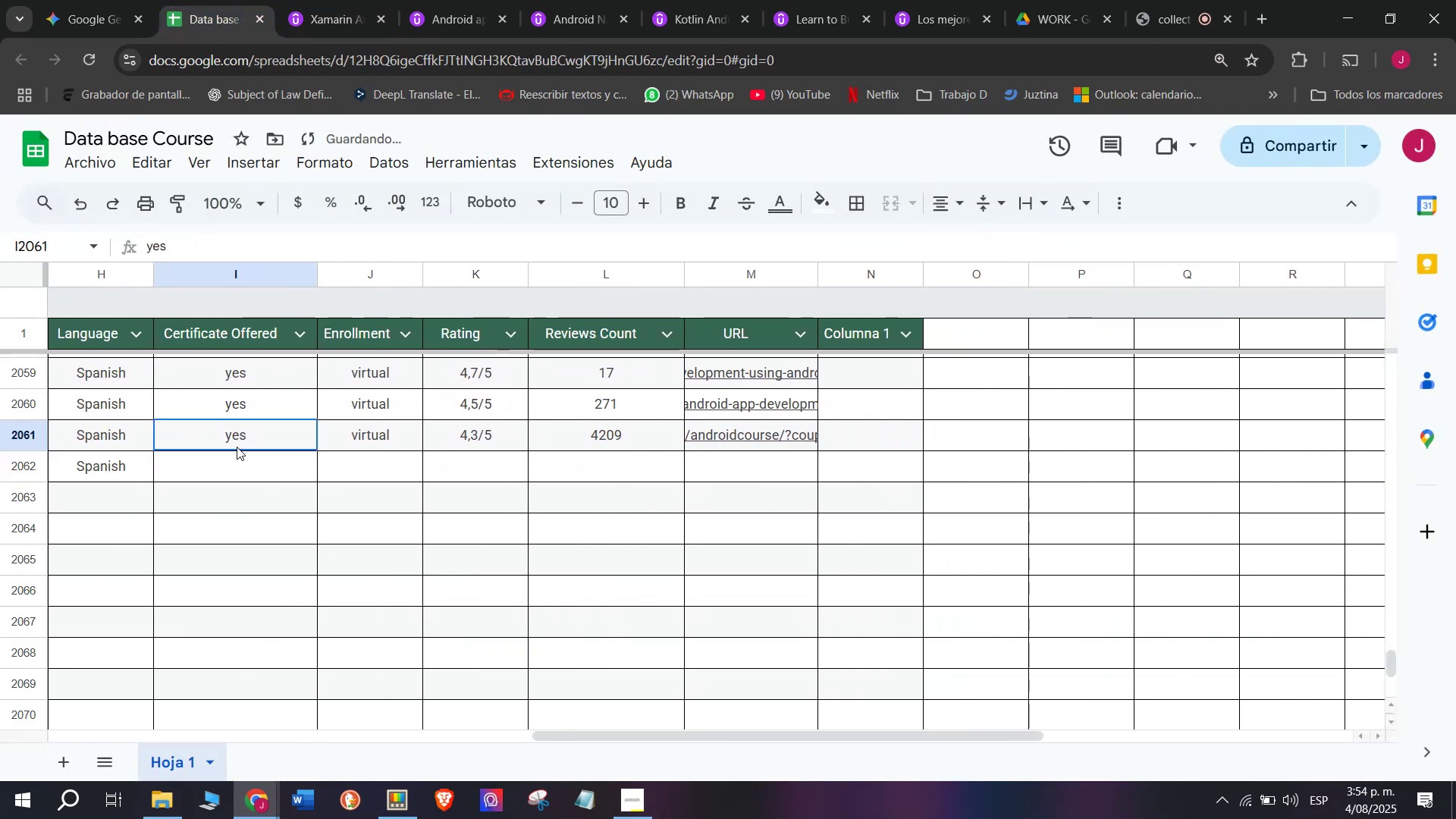 
key(Control+ControlLeft)
 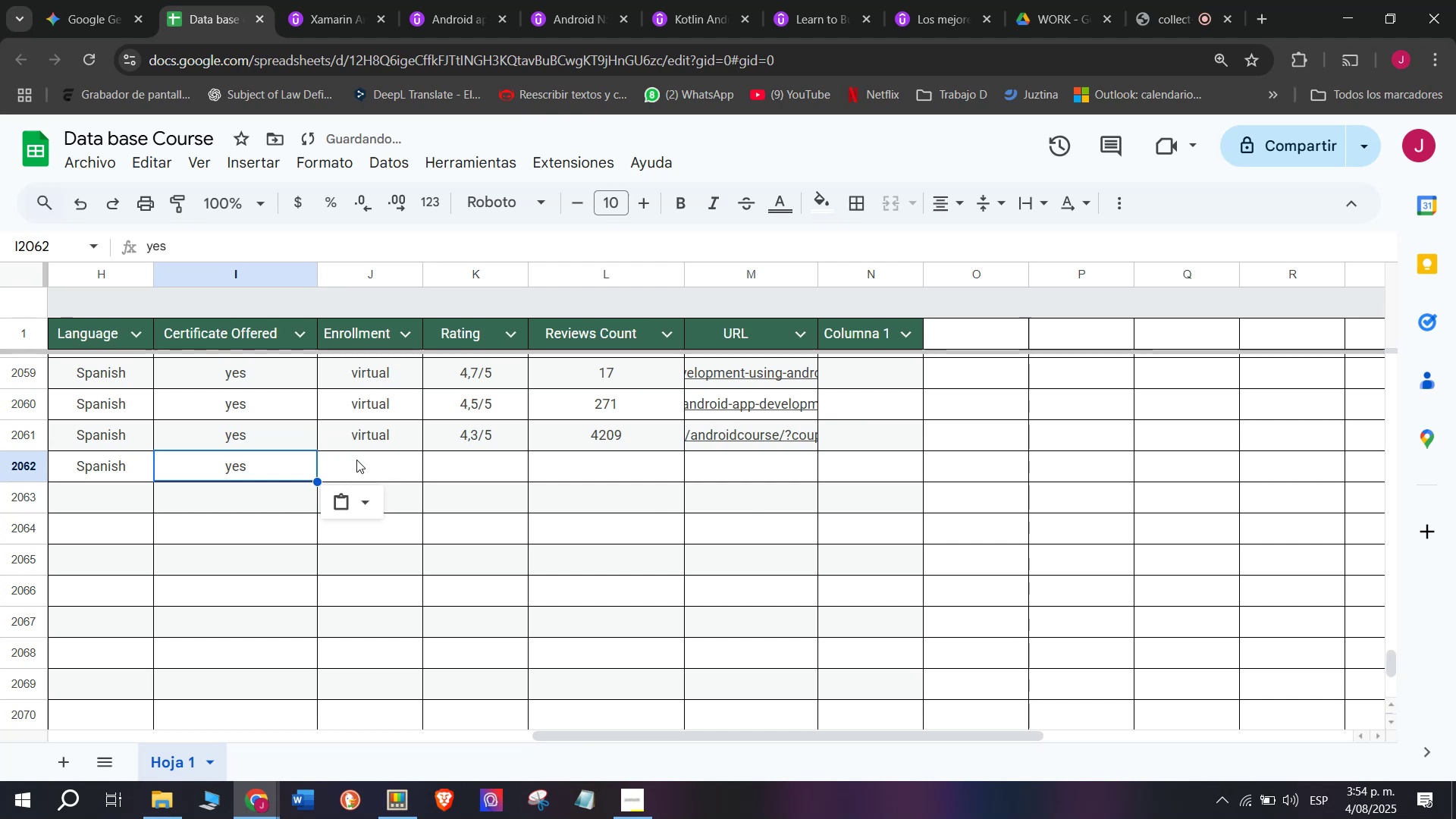 
key(Break)
 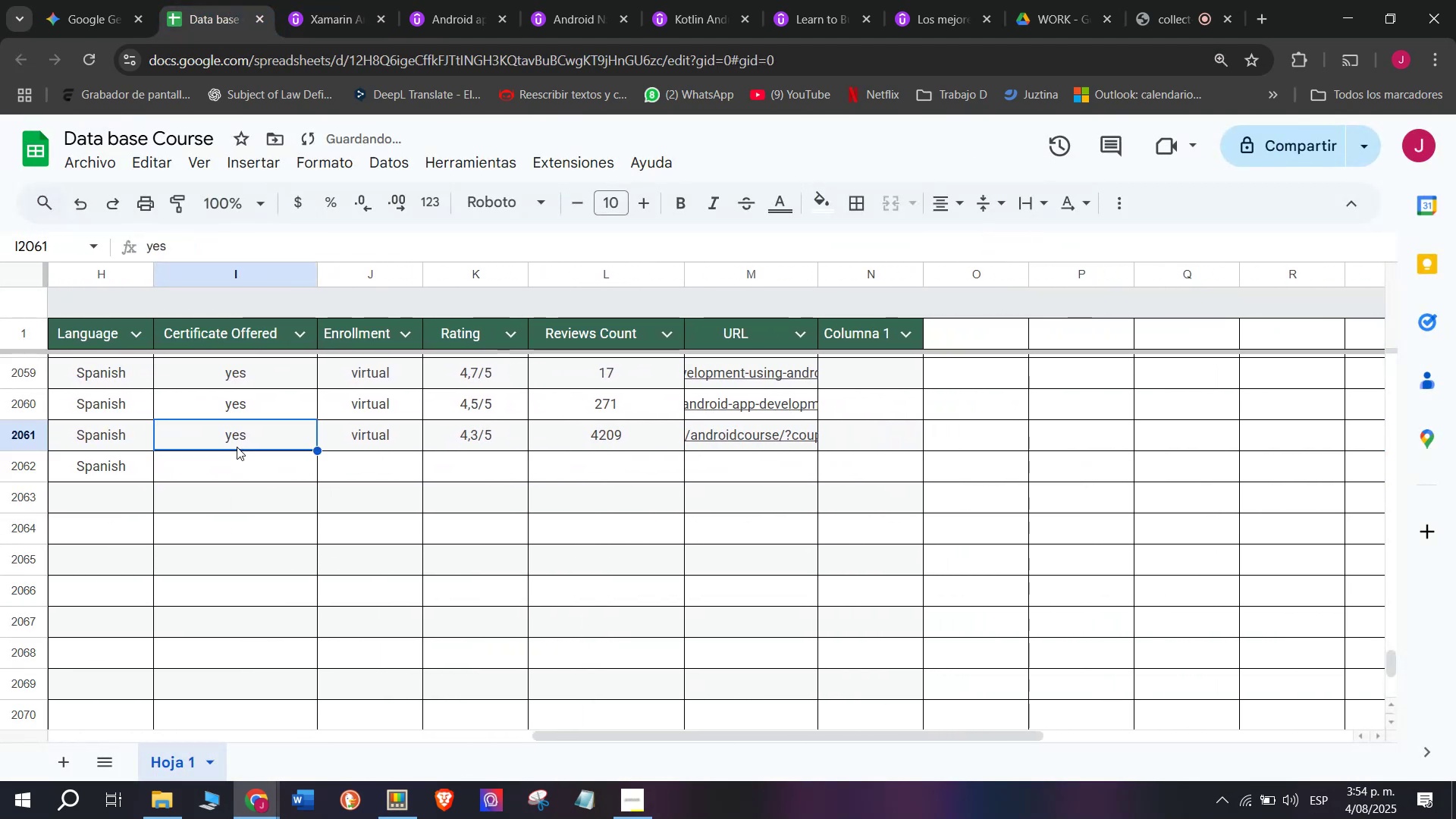 
key(Control+C)
 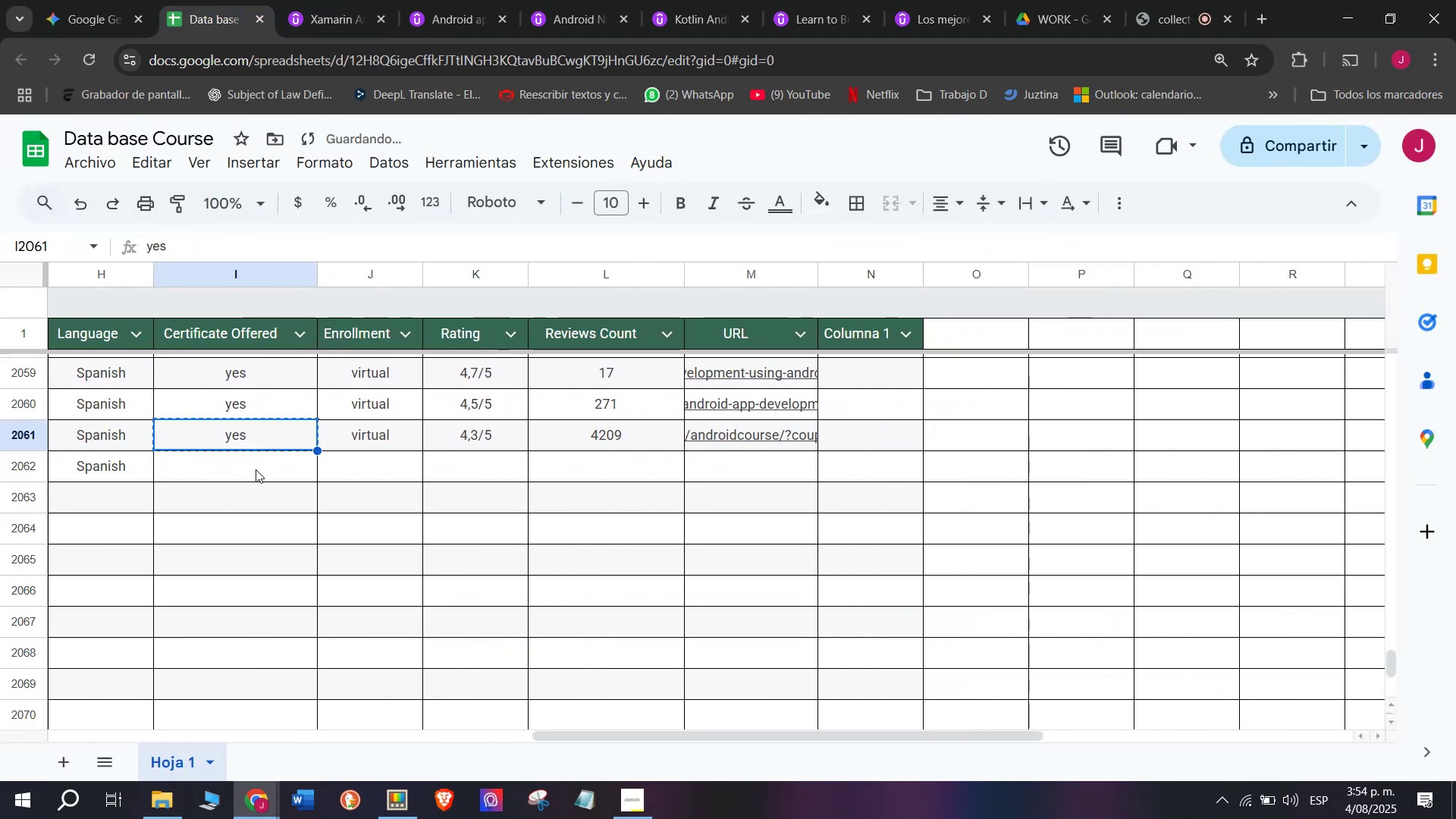 
double_click([256, 469])
 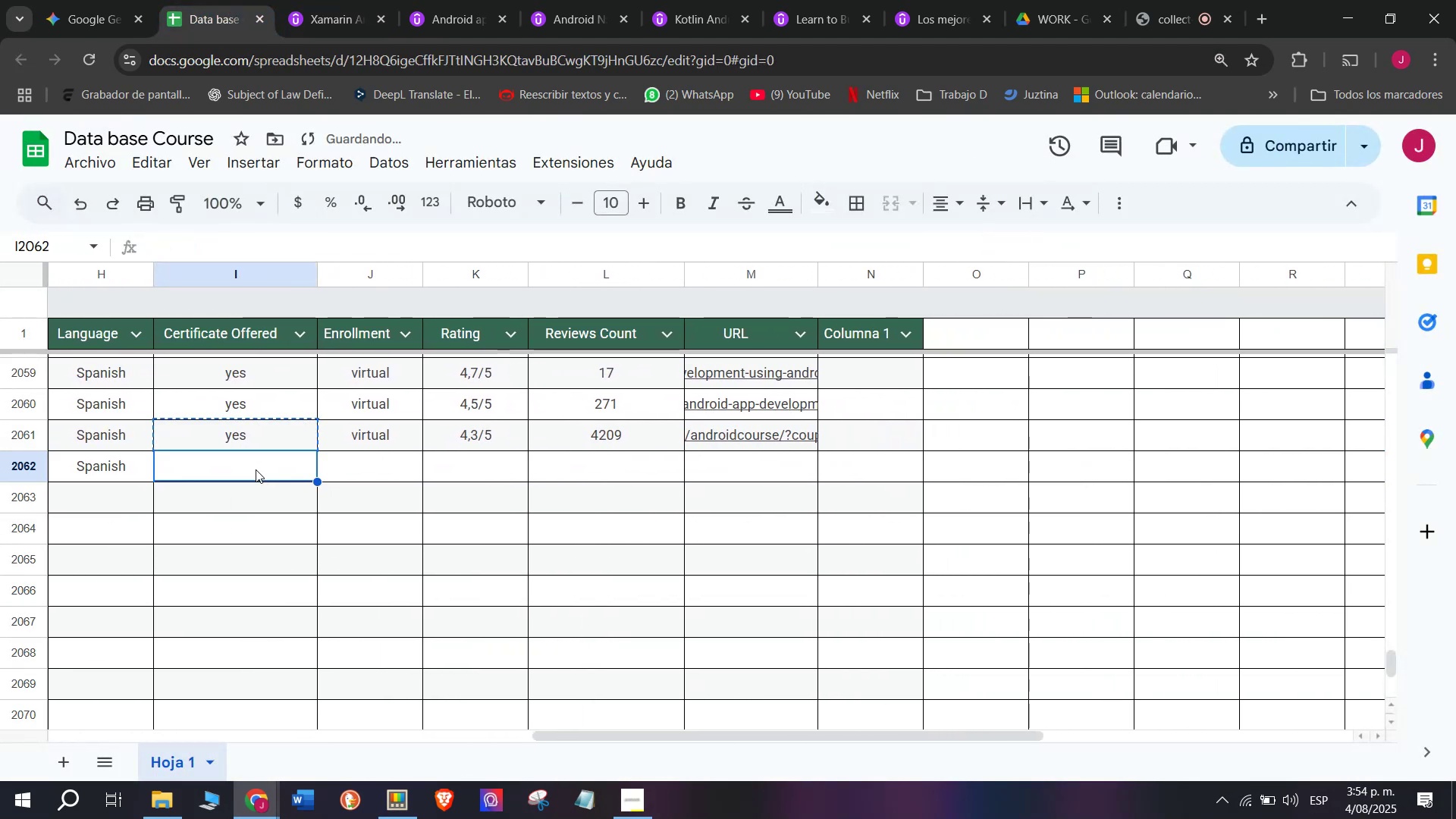 
key(Control+ControlLeft)
 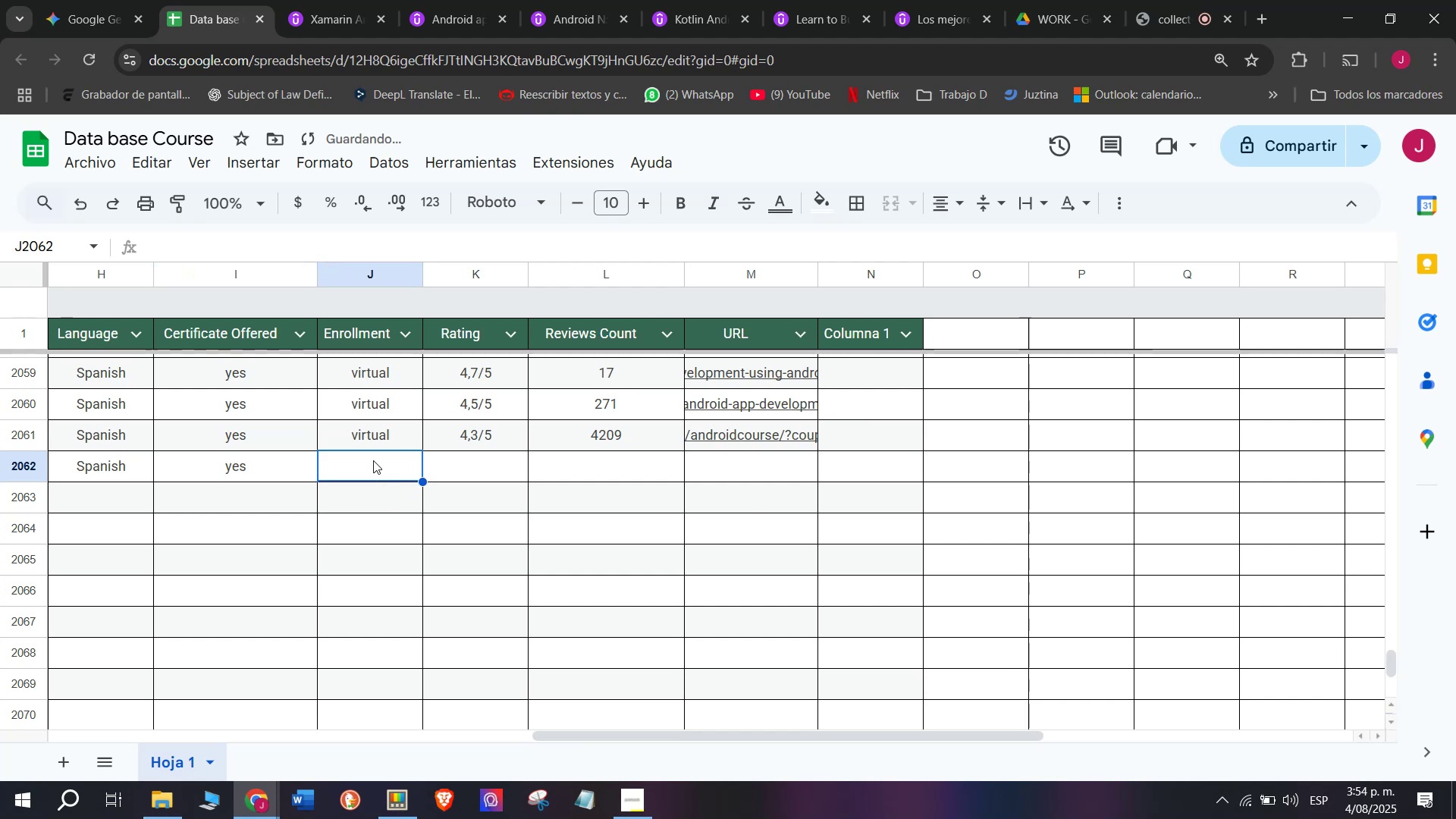 
key(Z)
 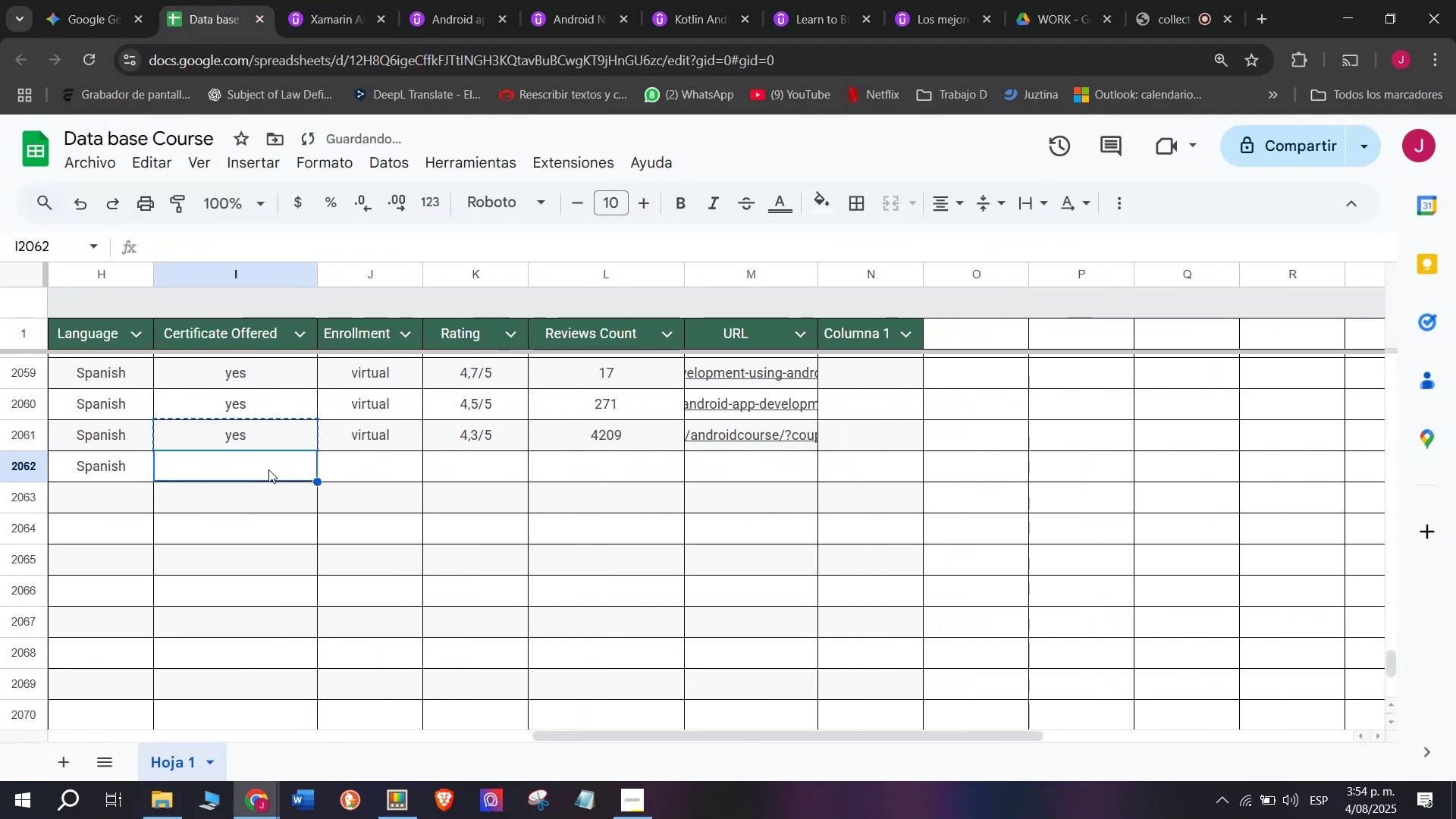 
key(Control+V)
 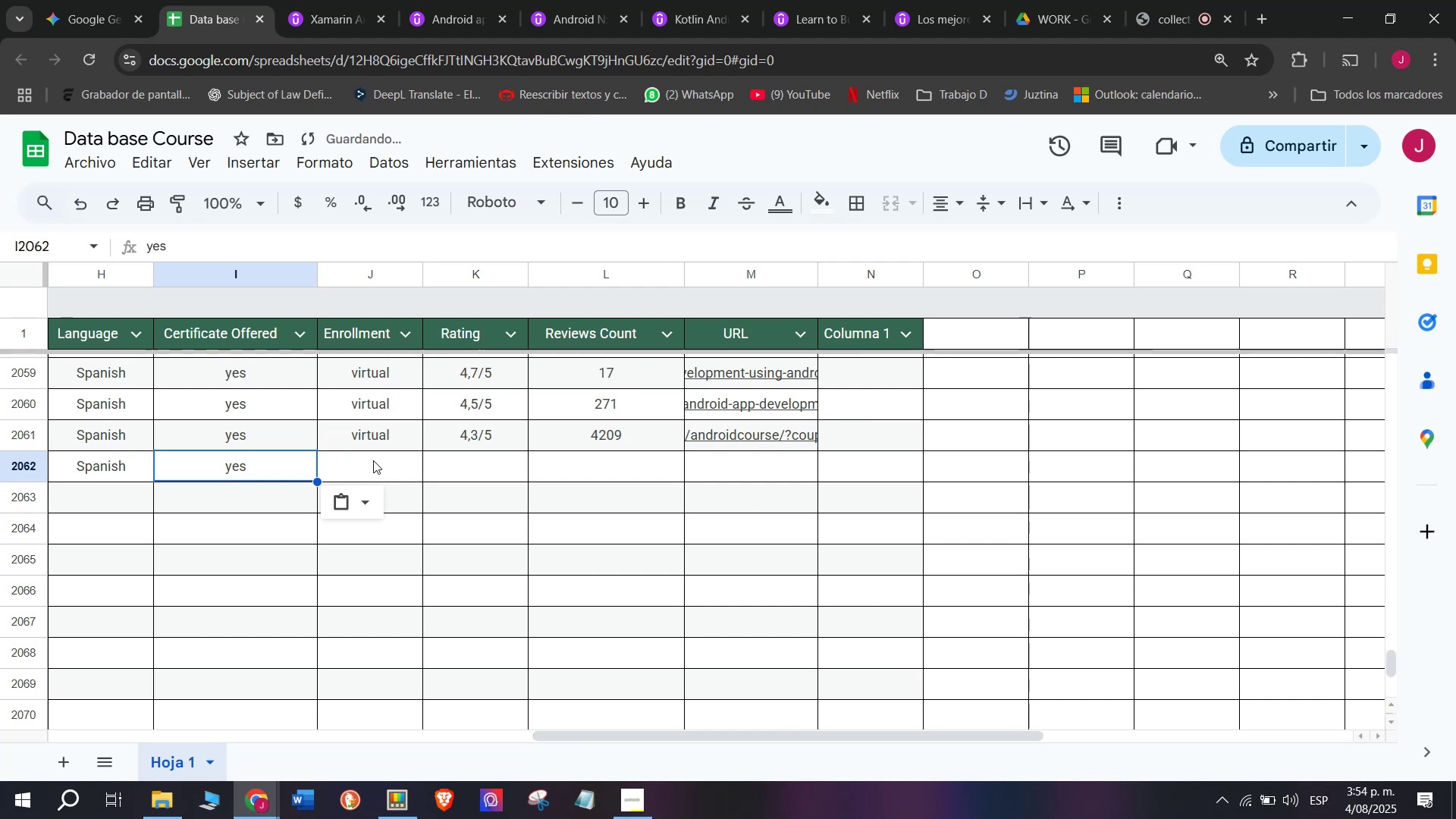 
left_click([373, 460])
 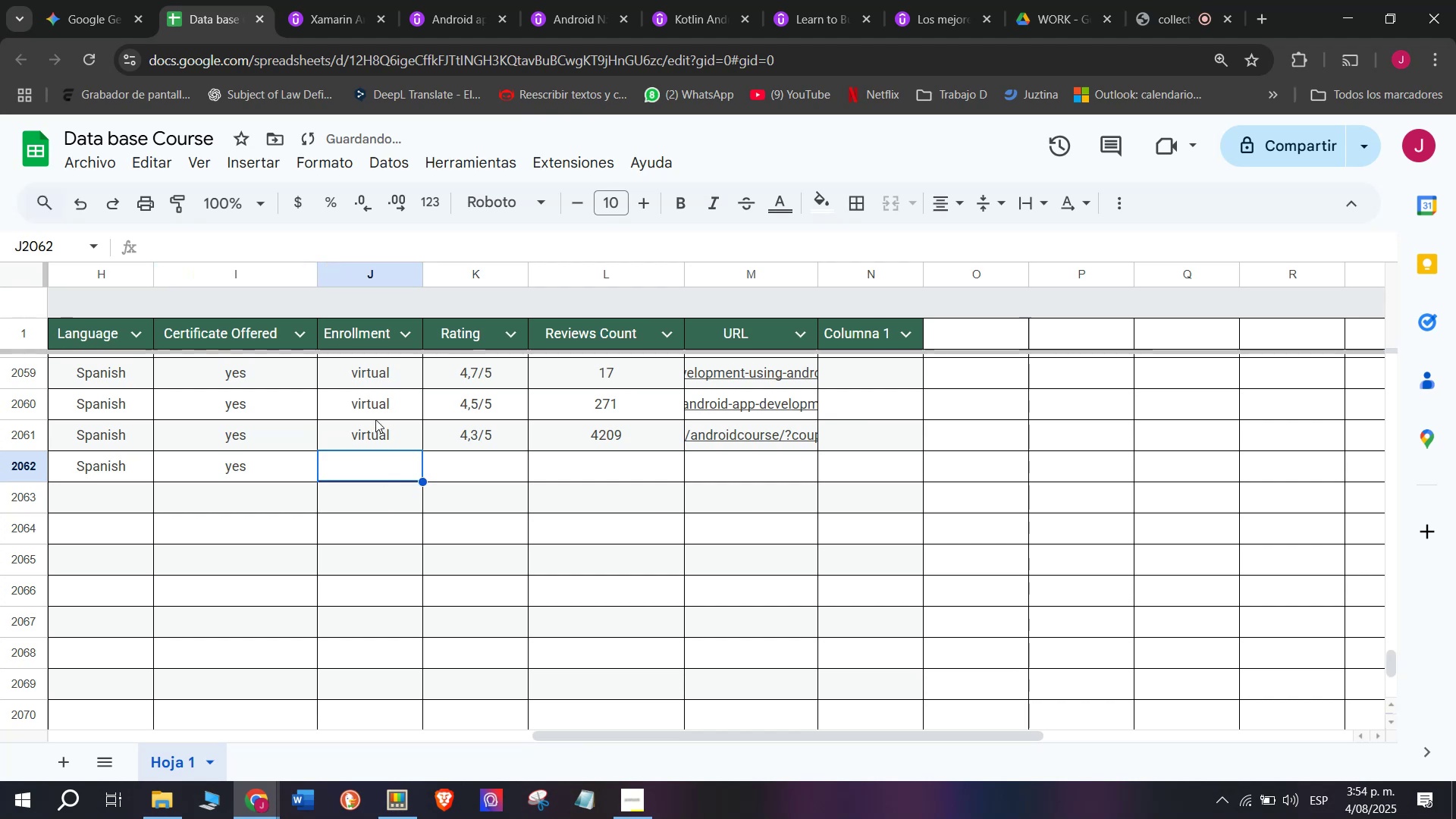 
key(Control+ControlLeft)
 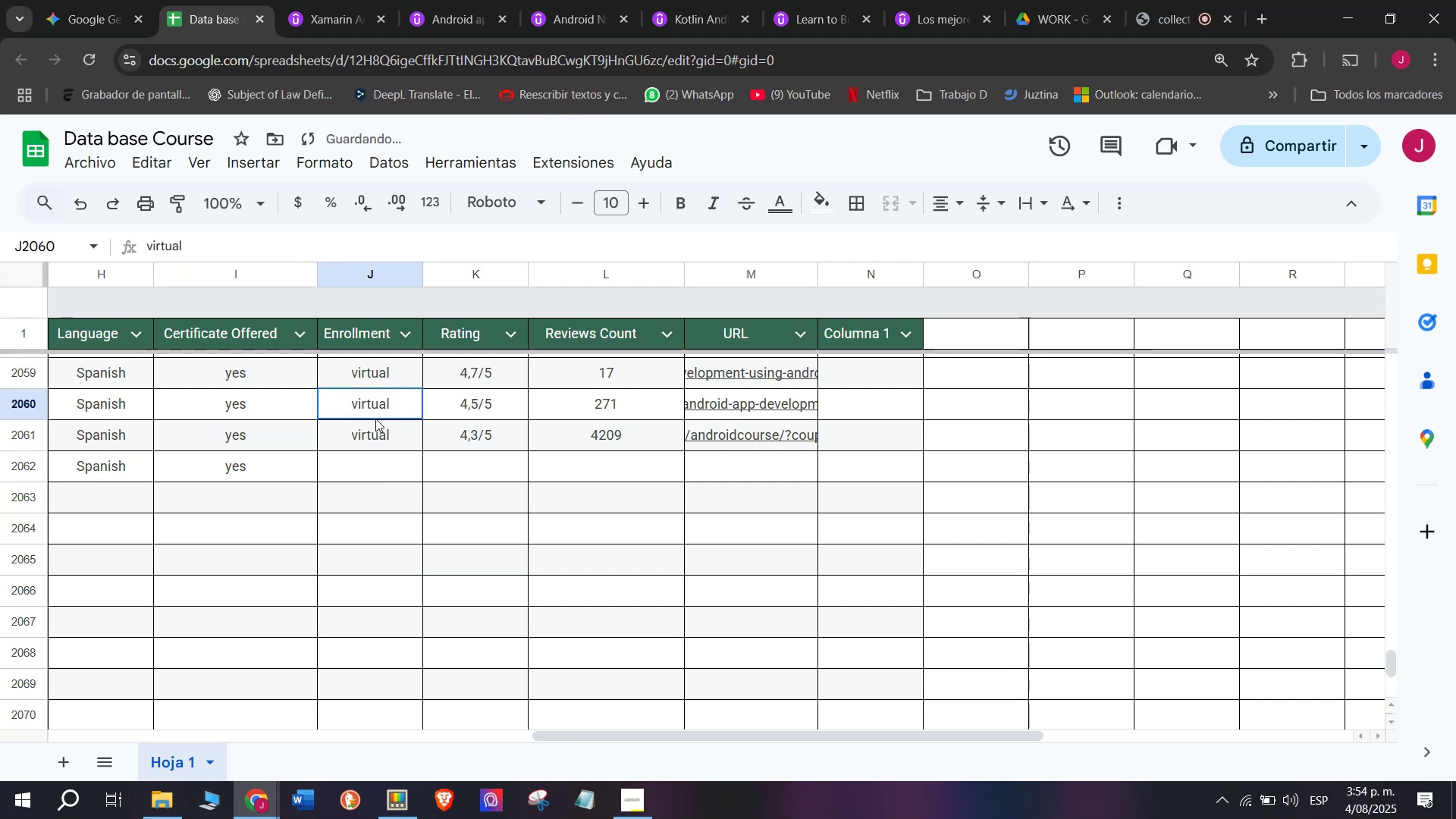 
key(Break)
 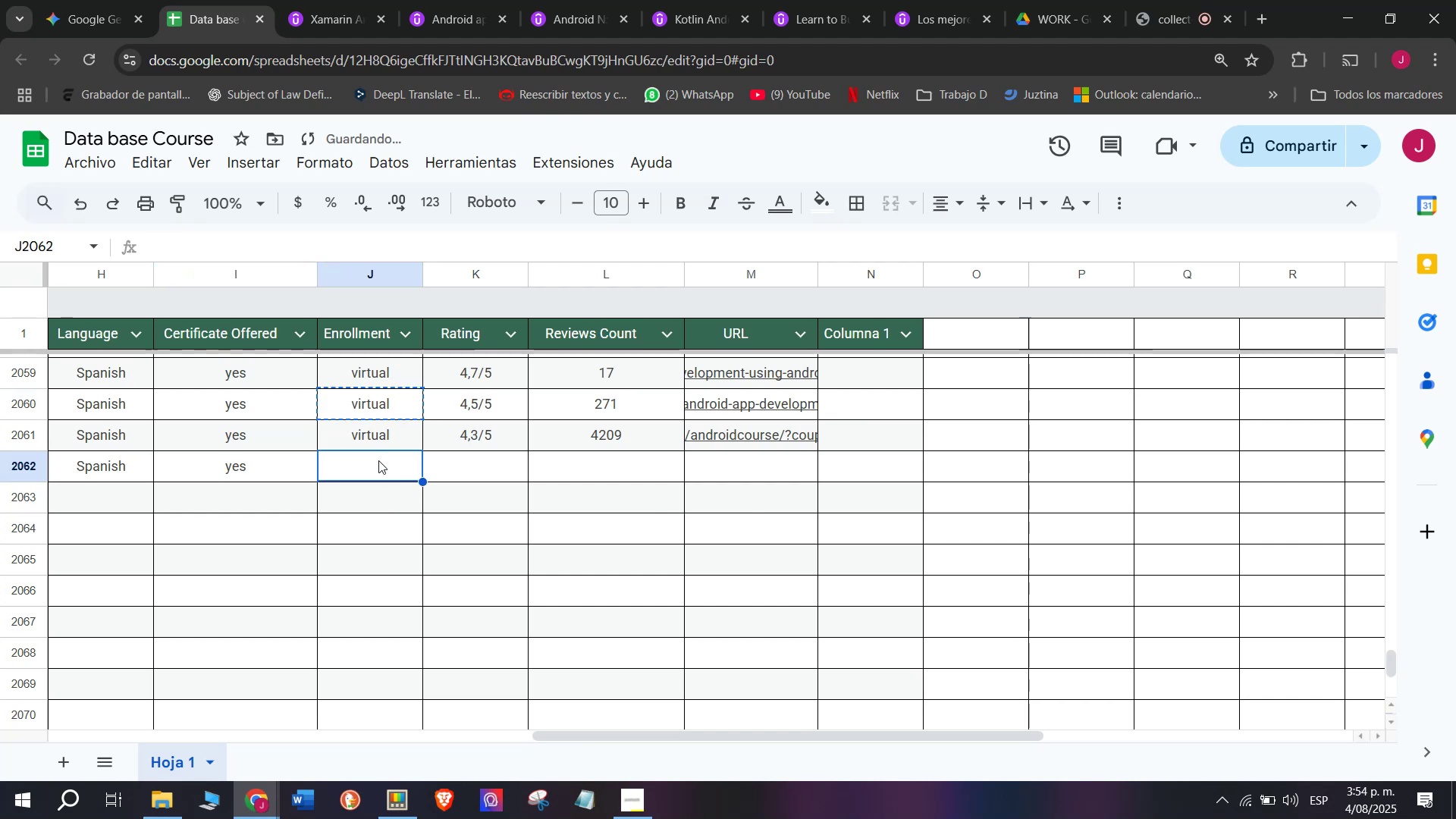 
key(Control+C)
 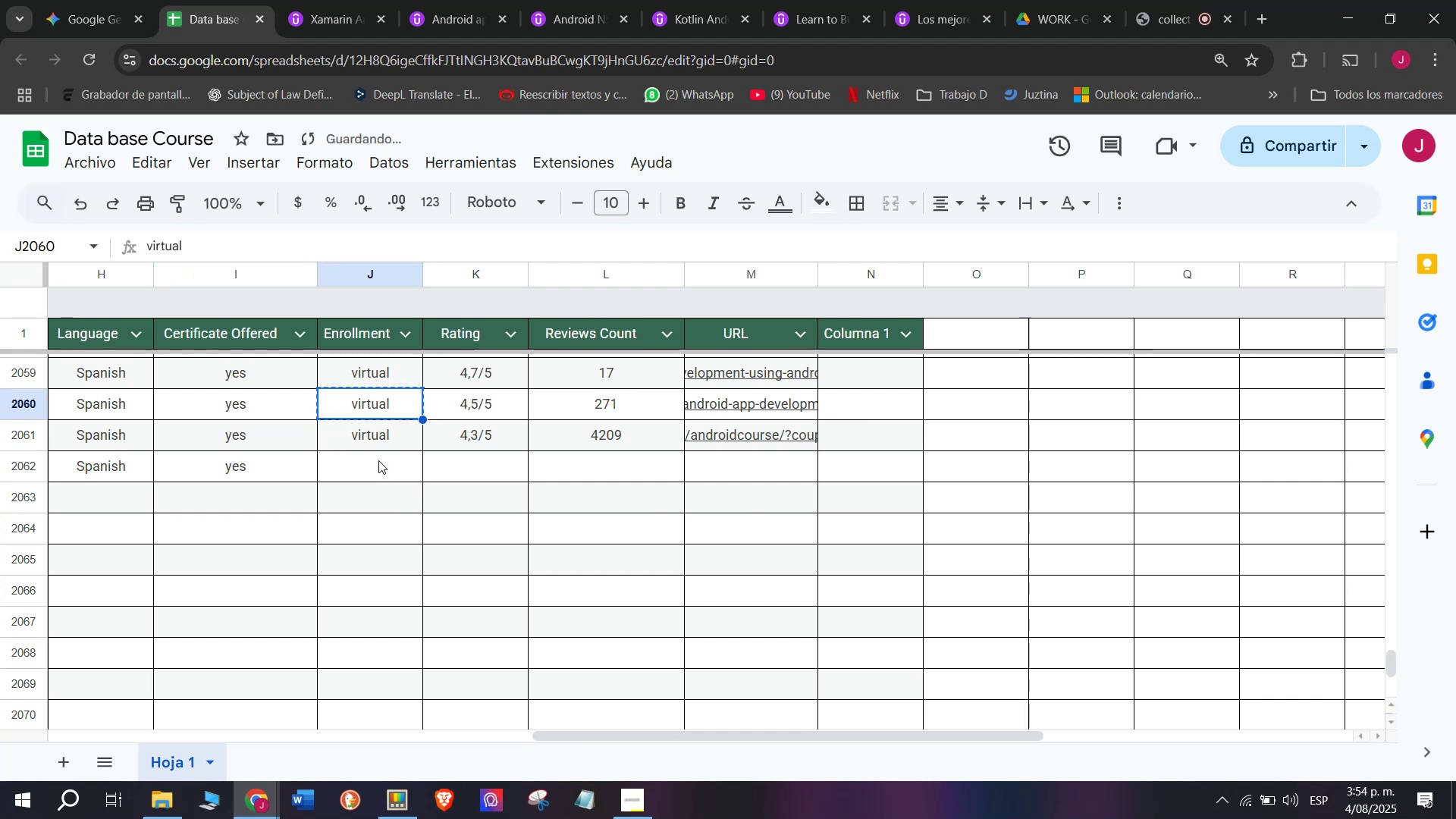 
triple_click([378, 460])
 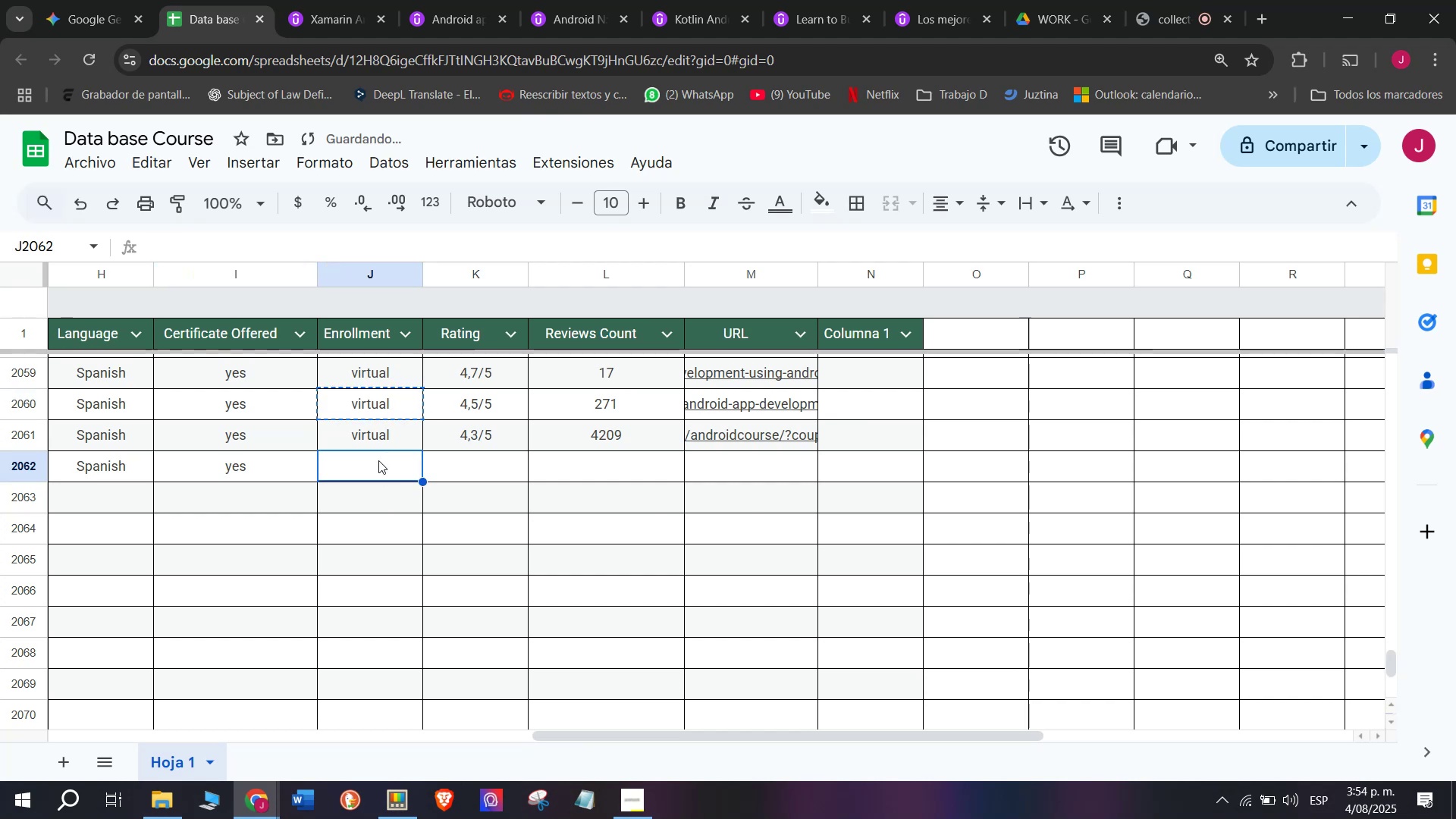 
key(Control+ControlLeft)
 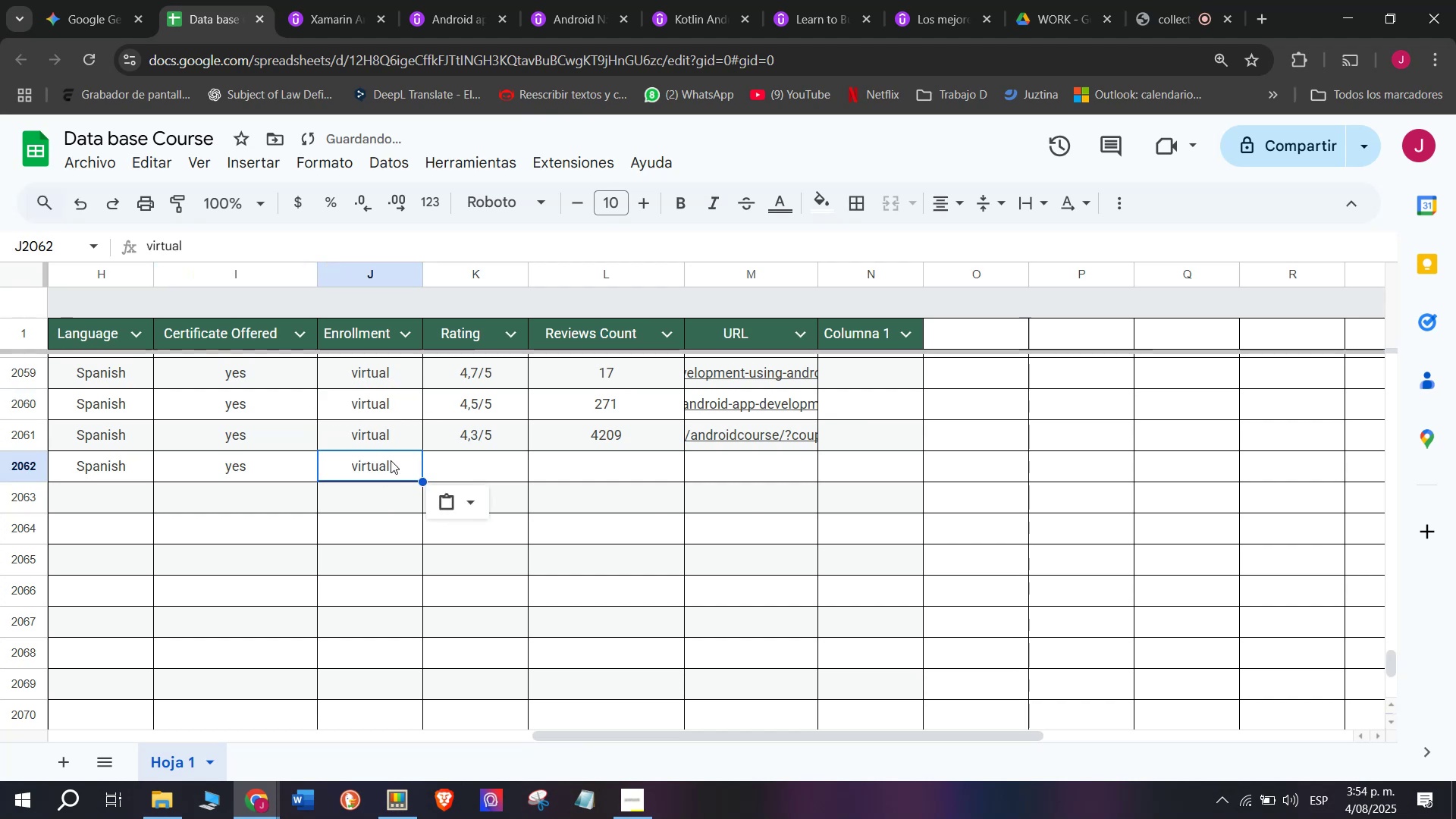 
key(Z)
 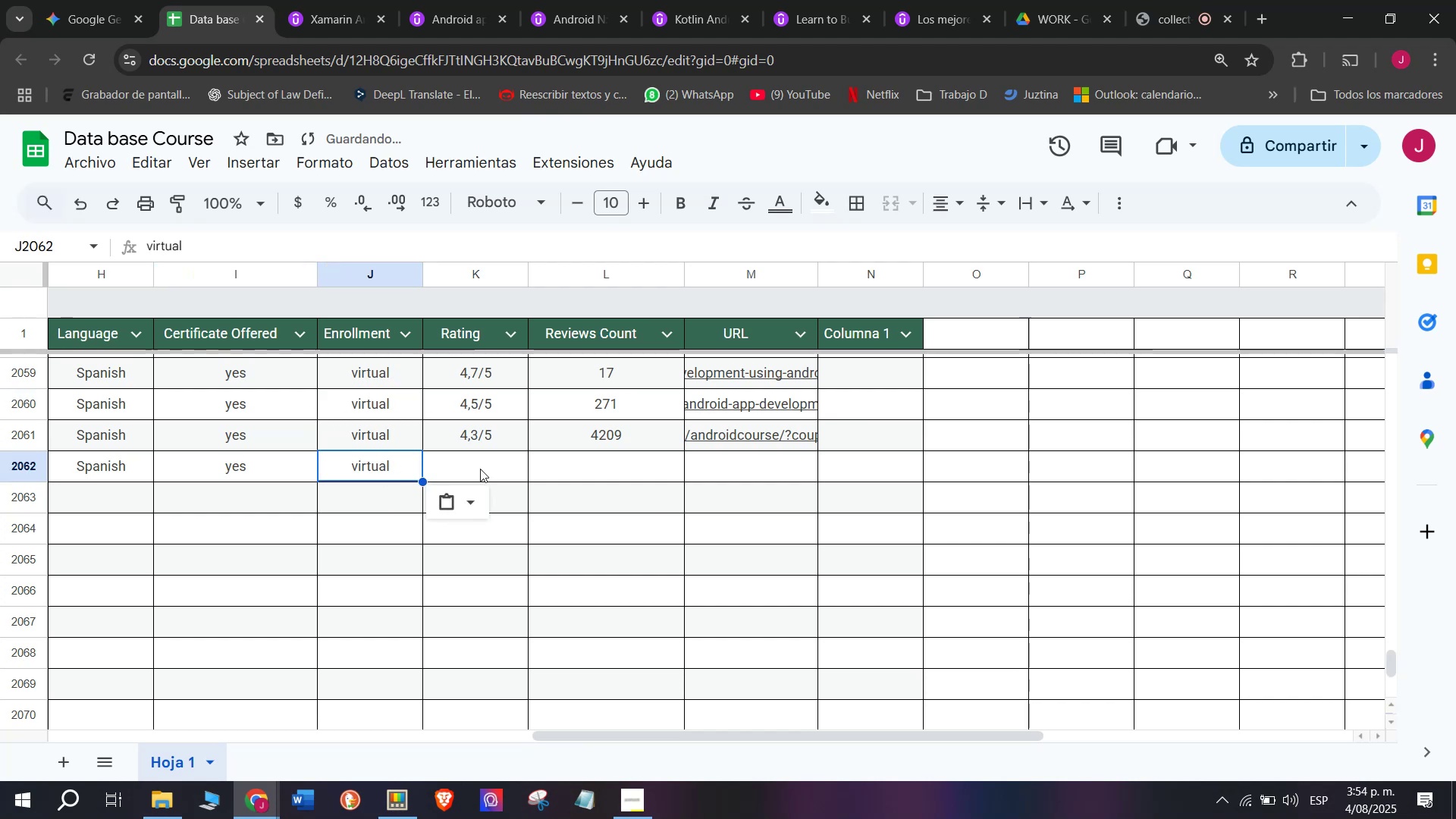 
key(Control+V)
 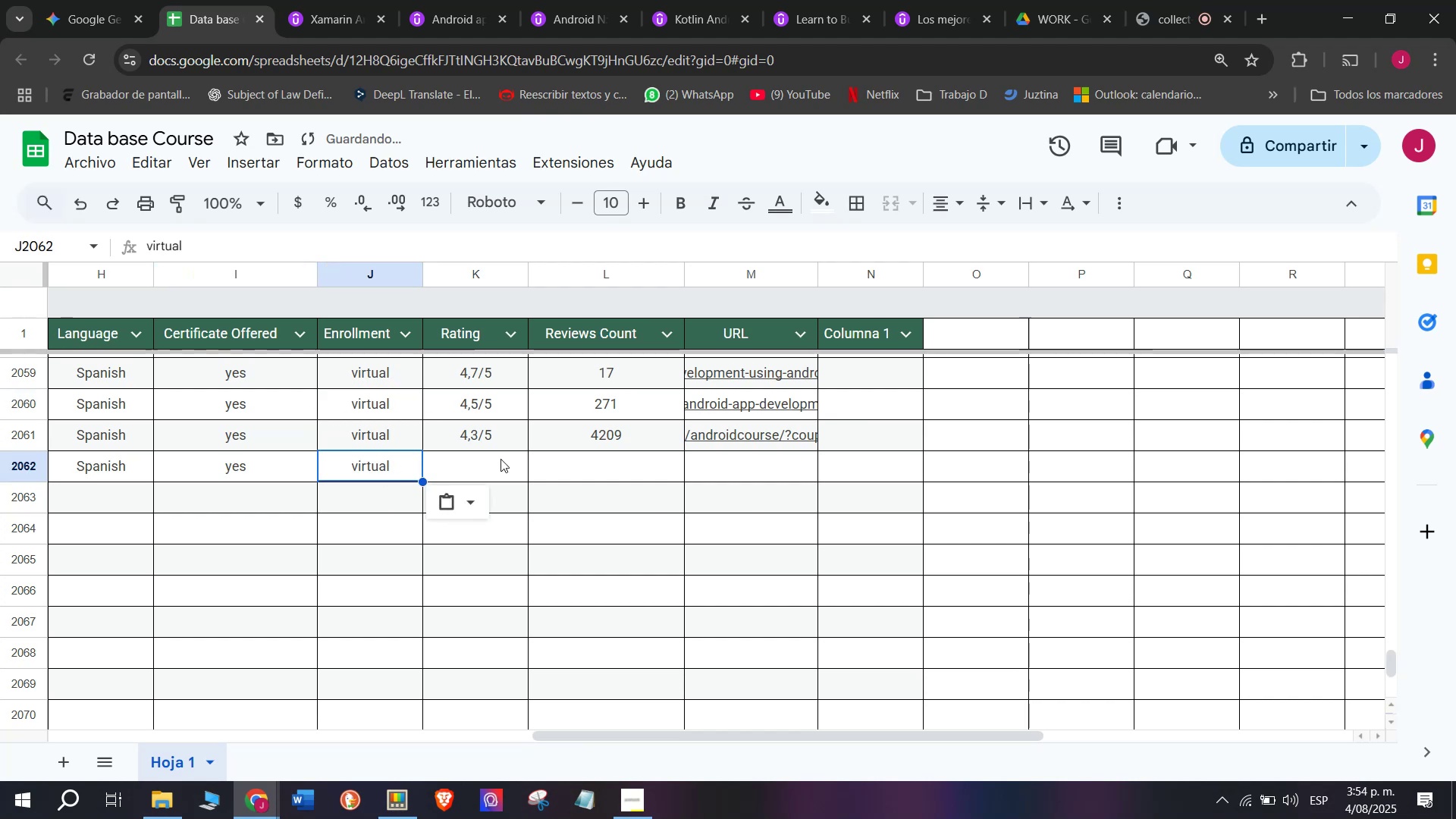 
left_click([473, 471])
 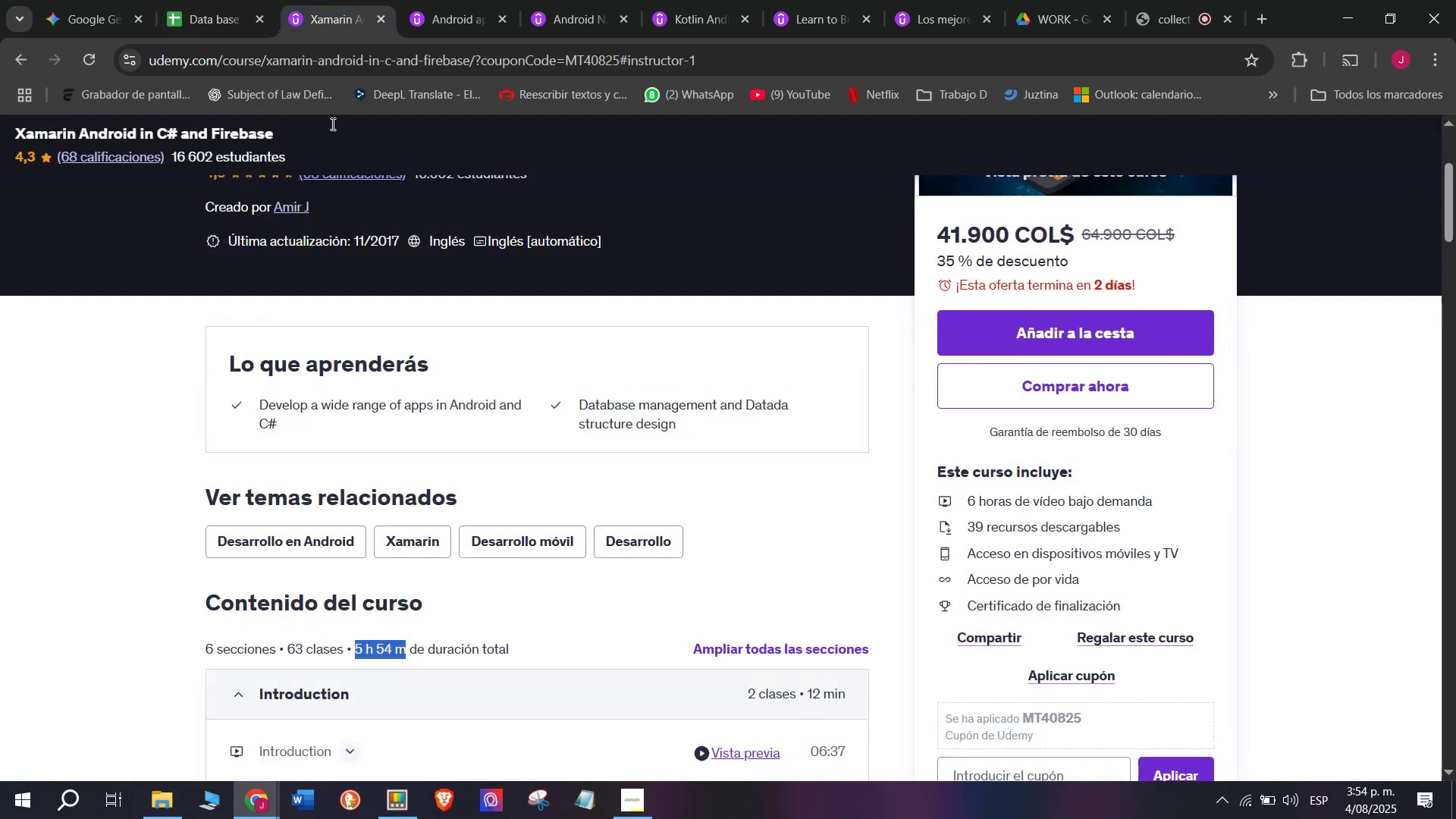 
scroll: coordinate [381, 535], scroll_direction: up, amount: 2.0
 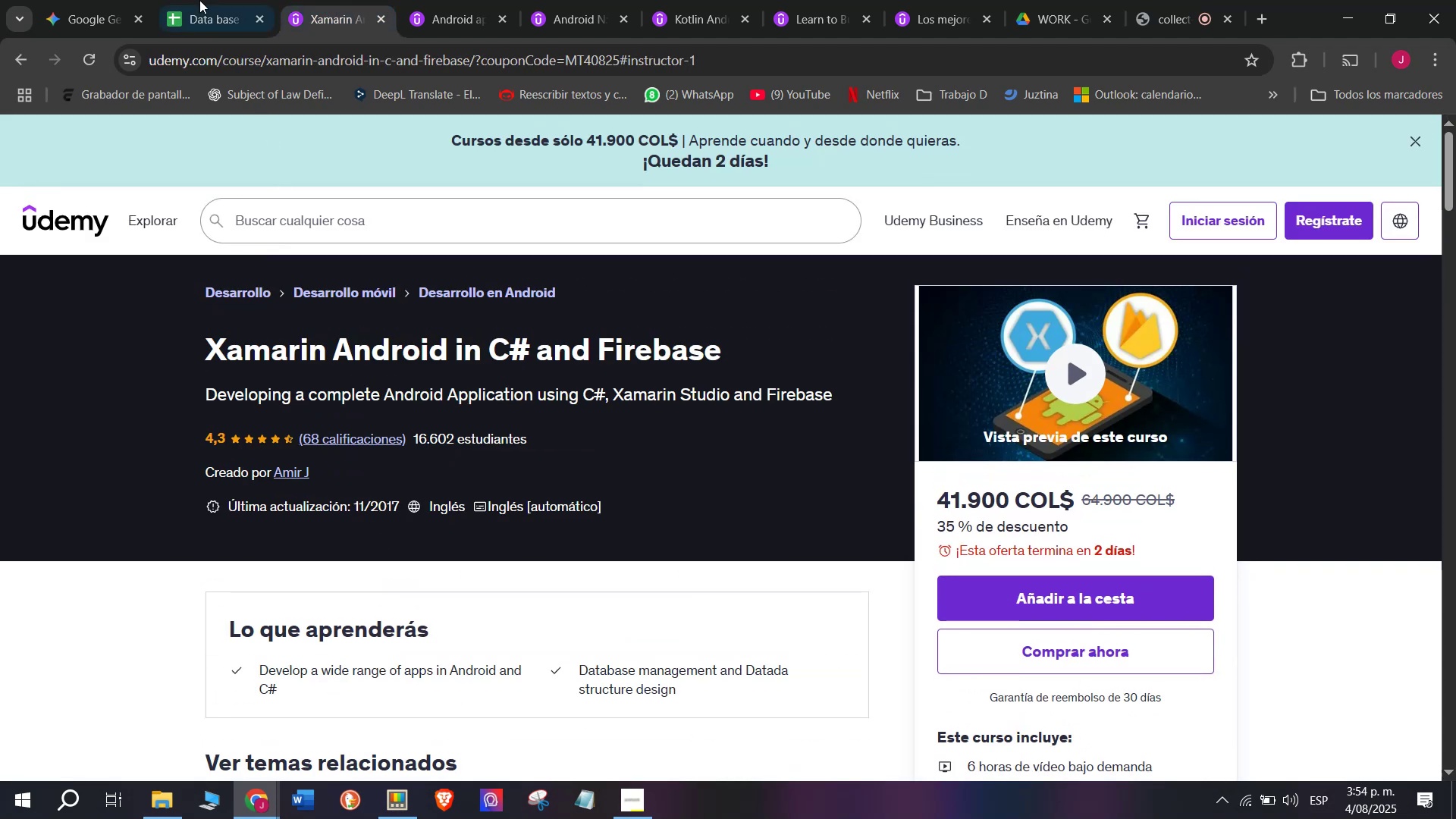 
left_click([198, 0])
 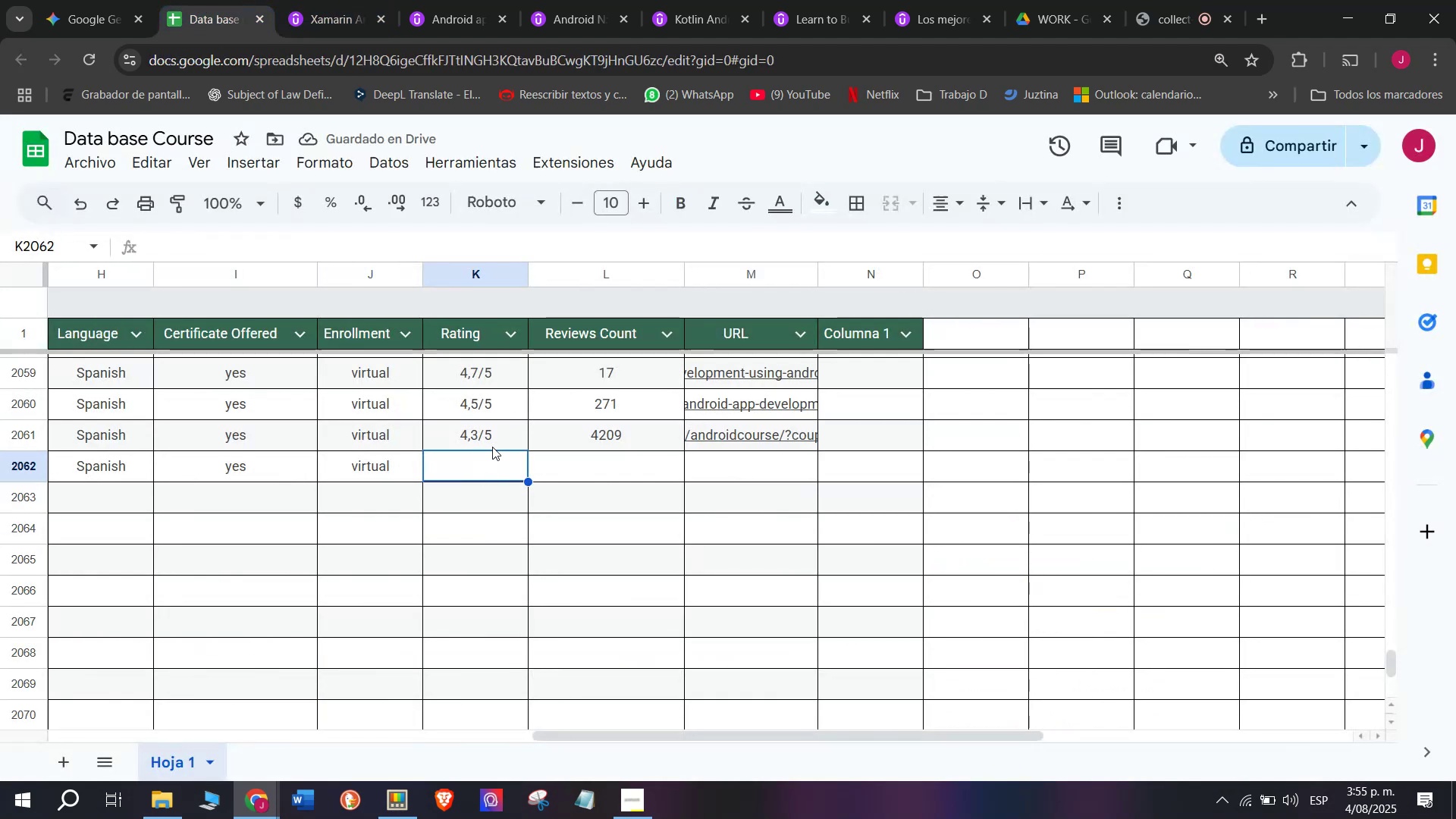 
left_click([494, 435])
 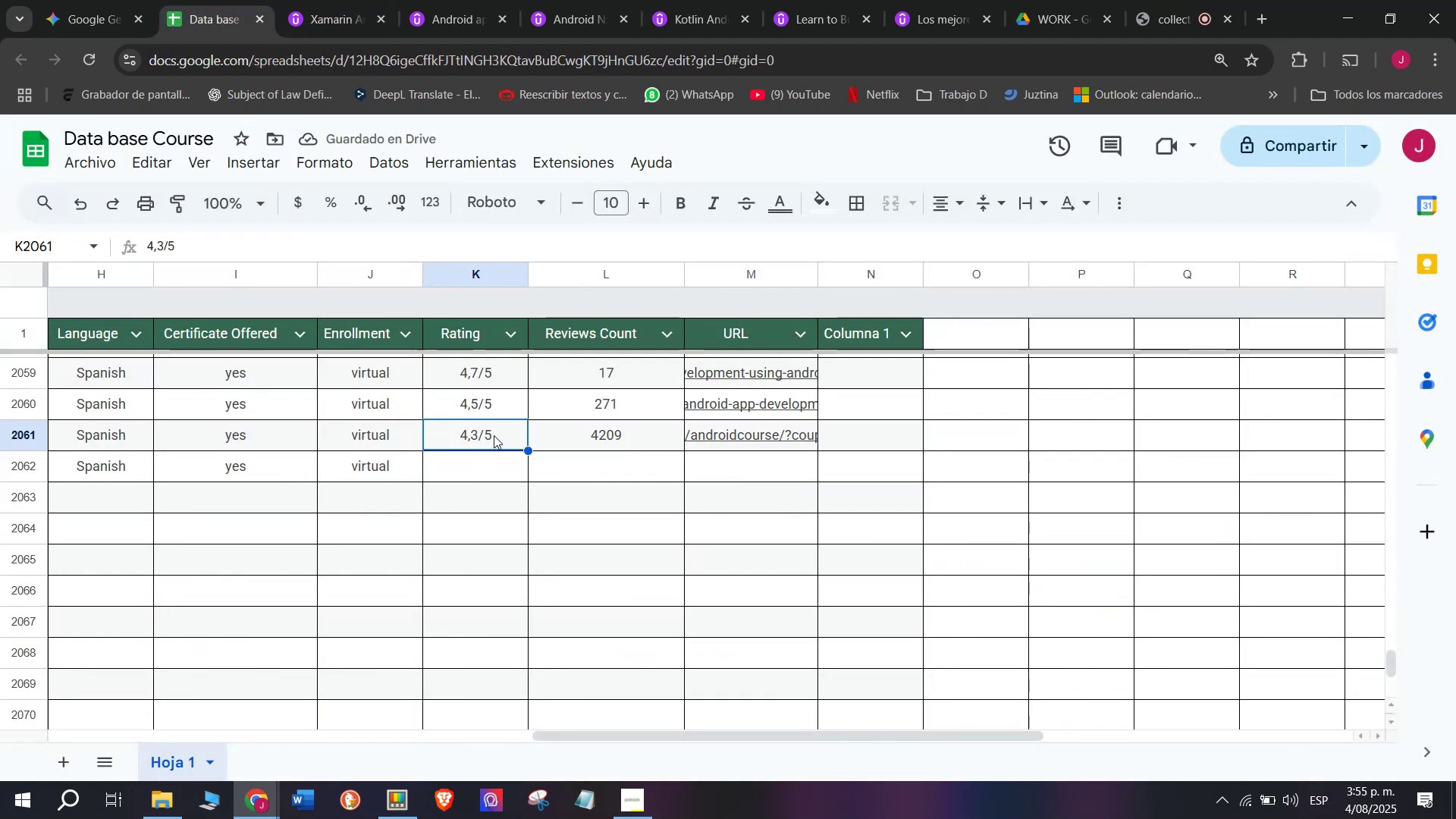 
key(Break)
 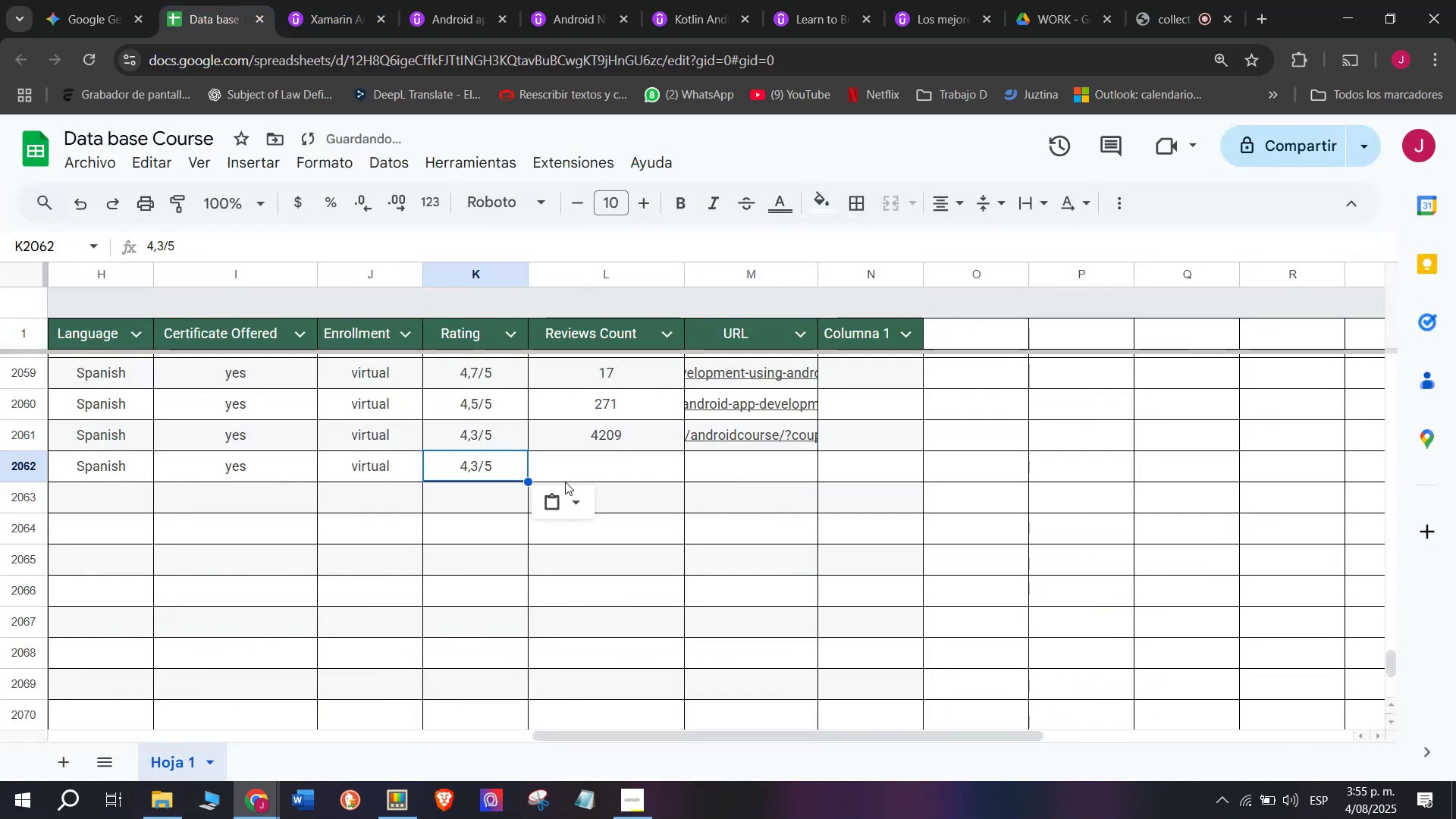 
key(Control+ControlLeft)
 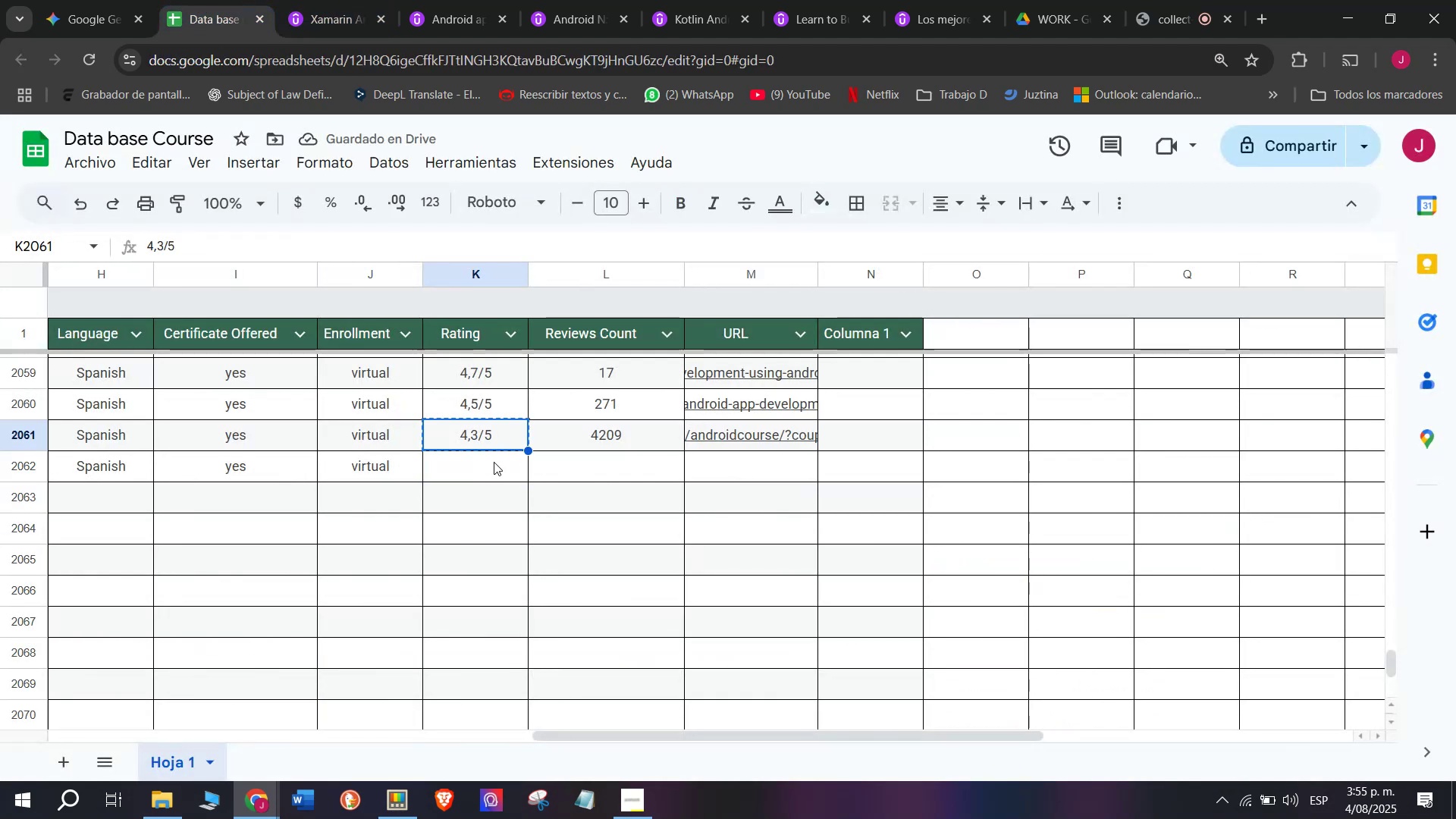 
key(Control+C)
 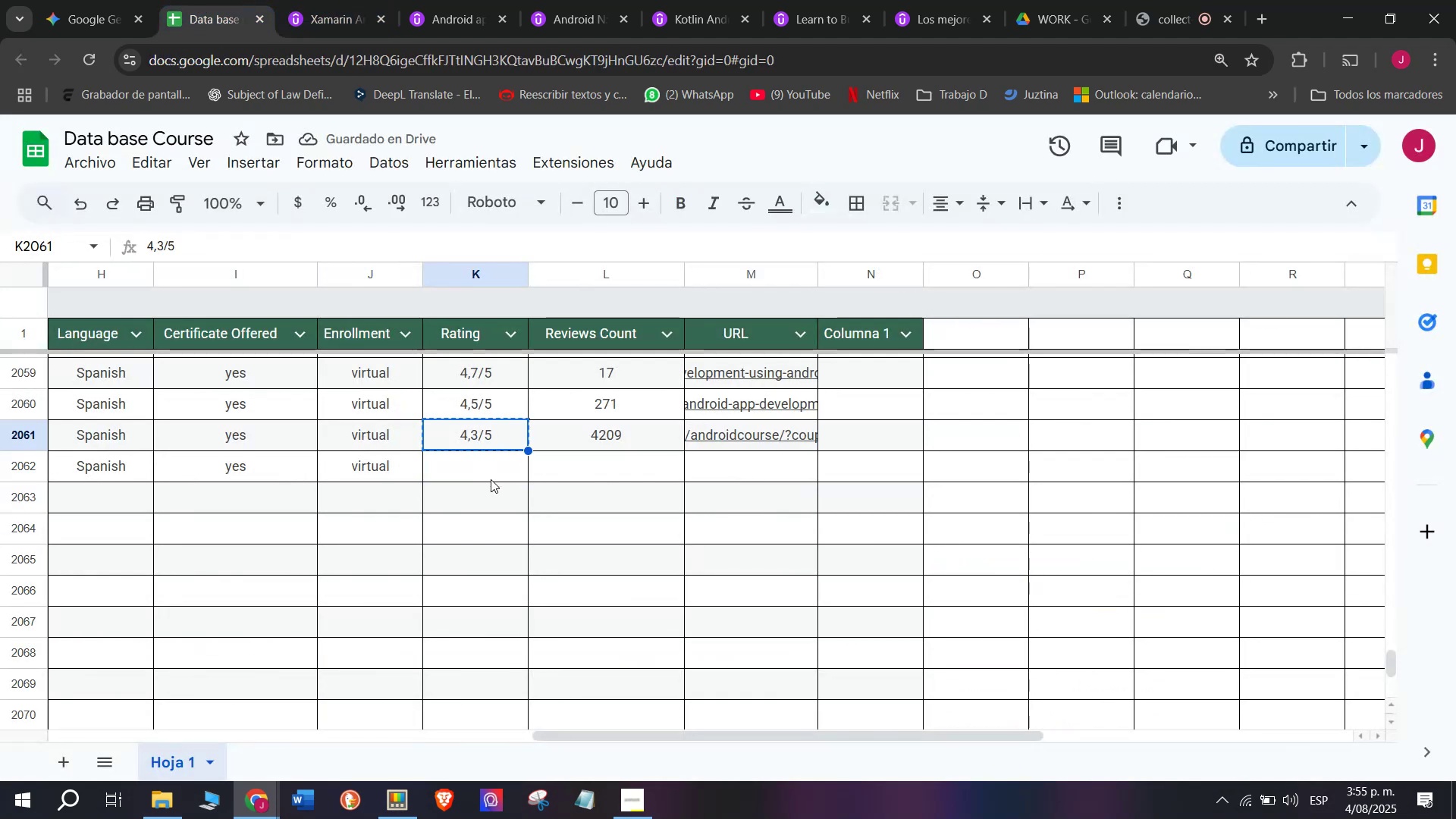 
double_click([491, 479])
 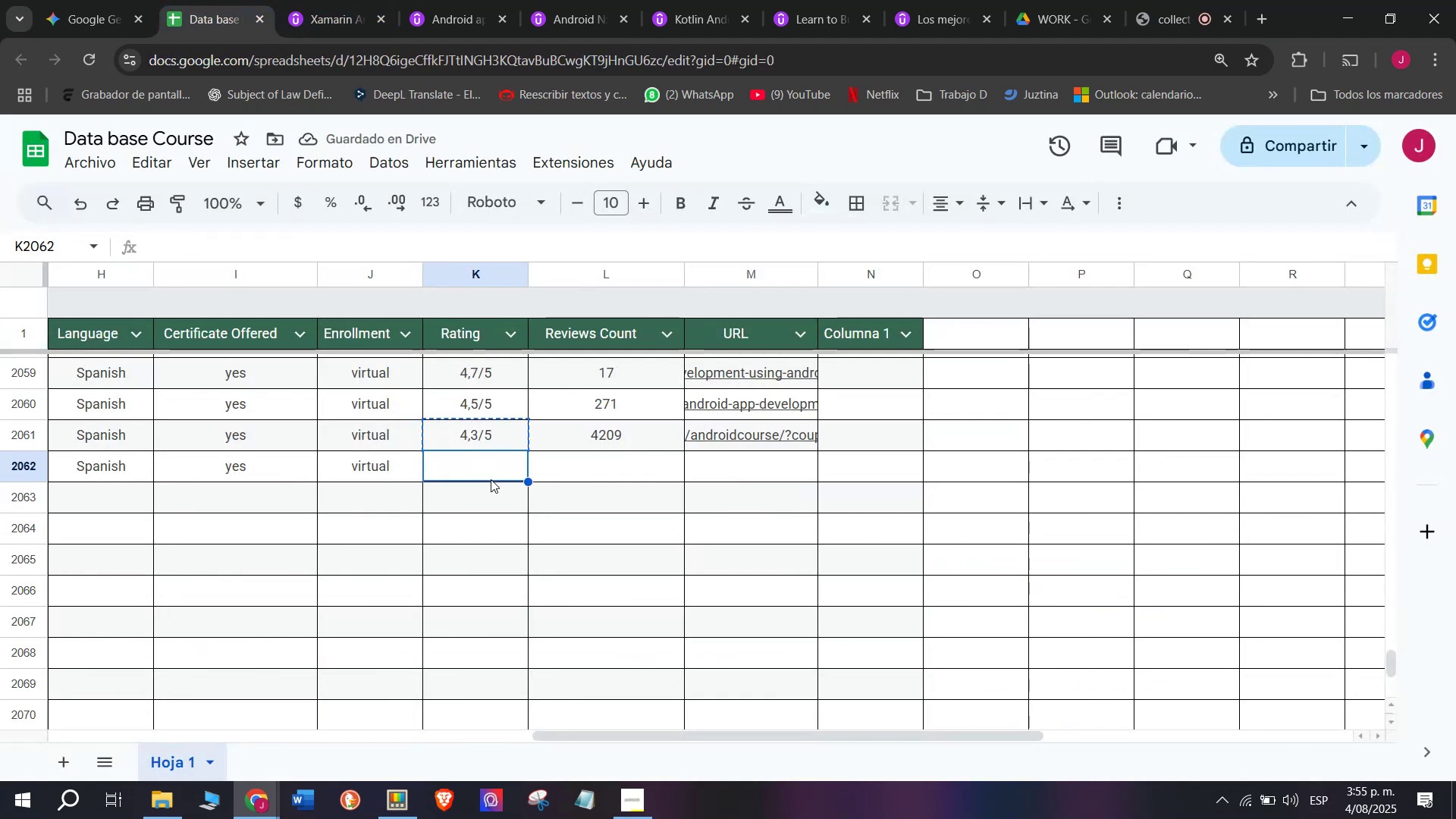 
key(Control+ControlLeft)
 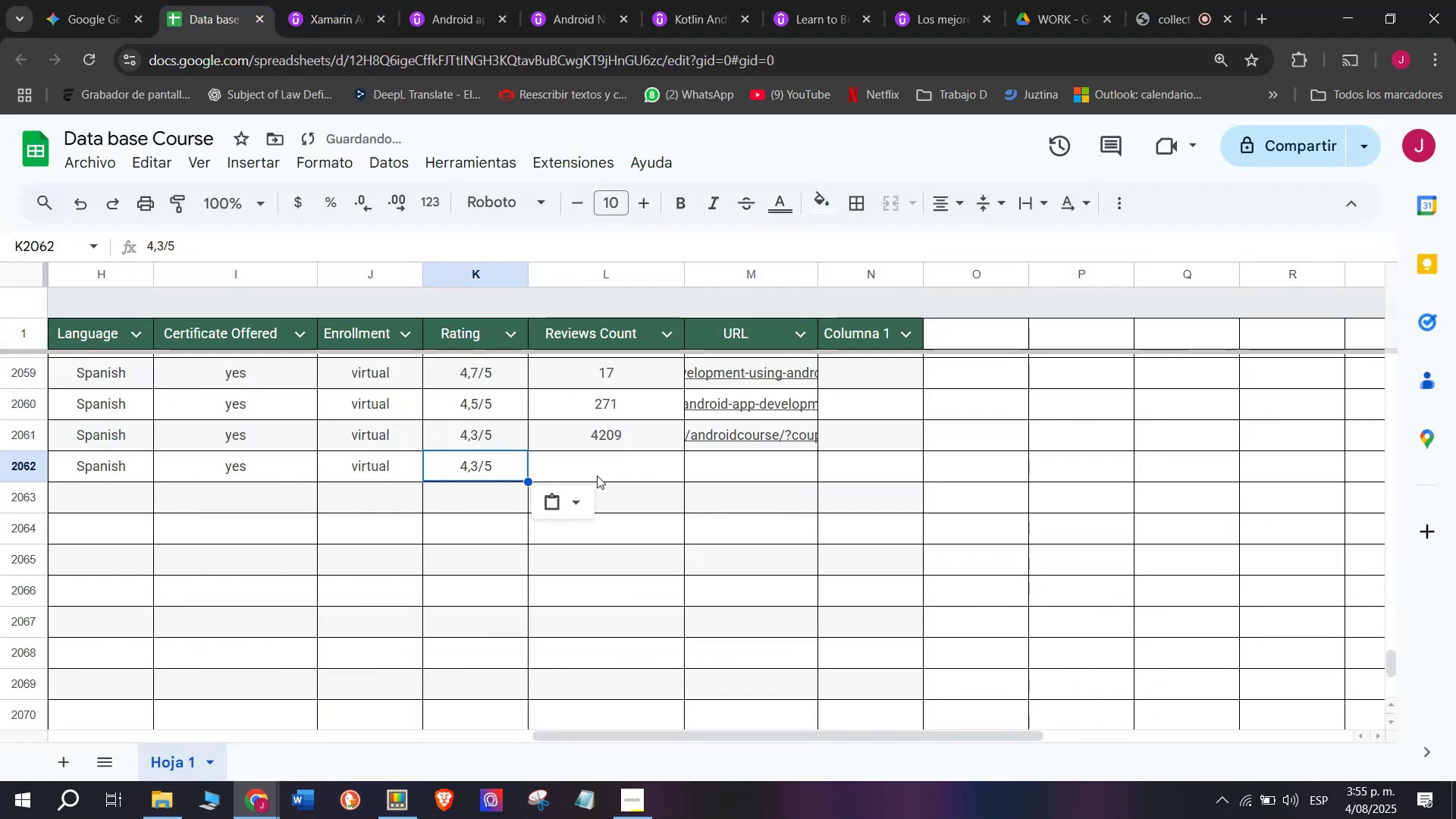 
key(Z)
 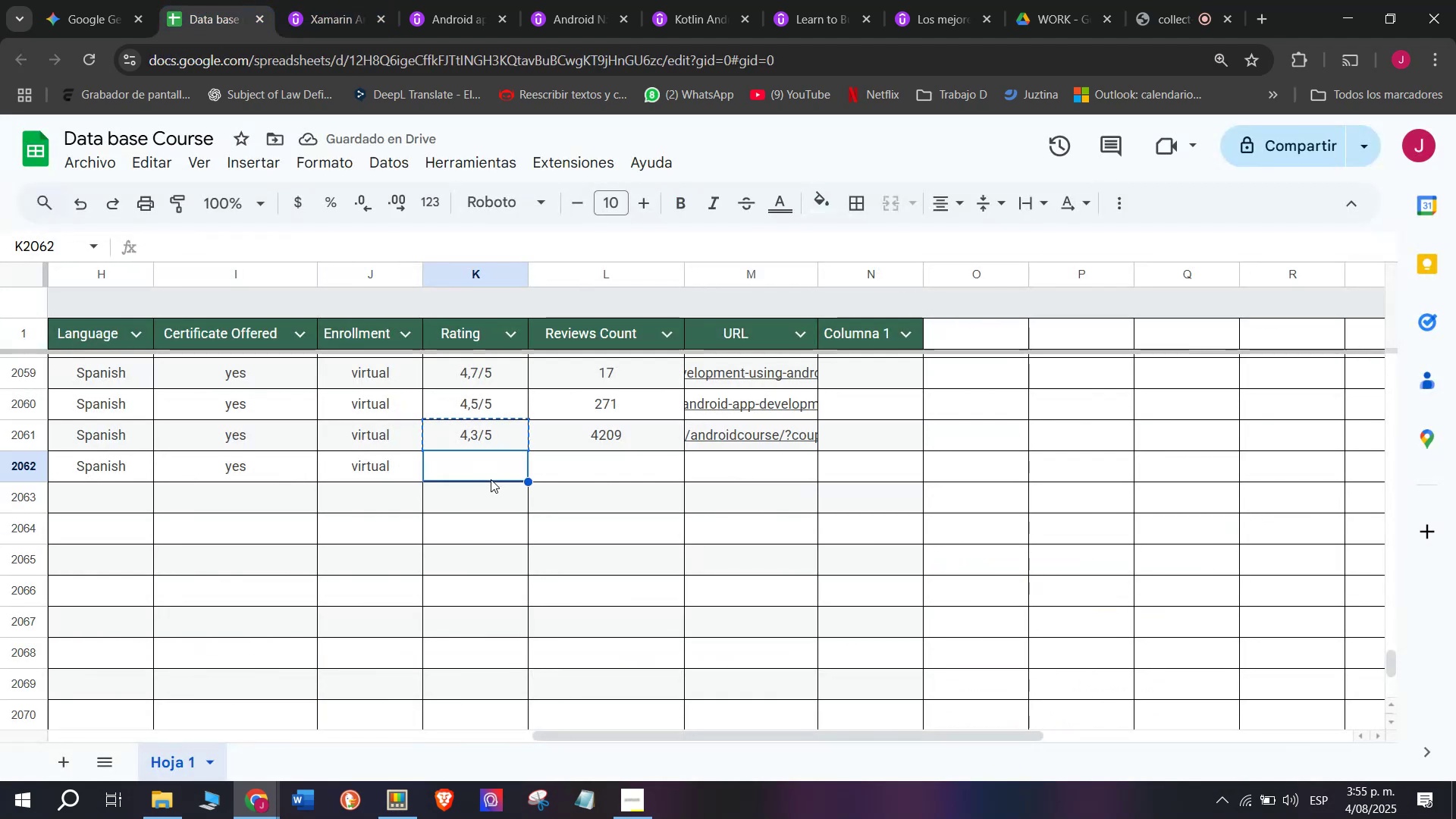 
key(Control+V)
 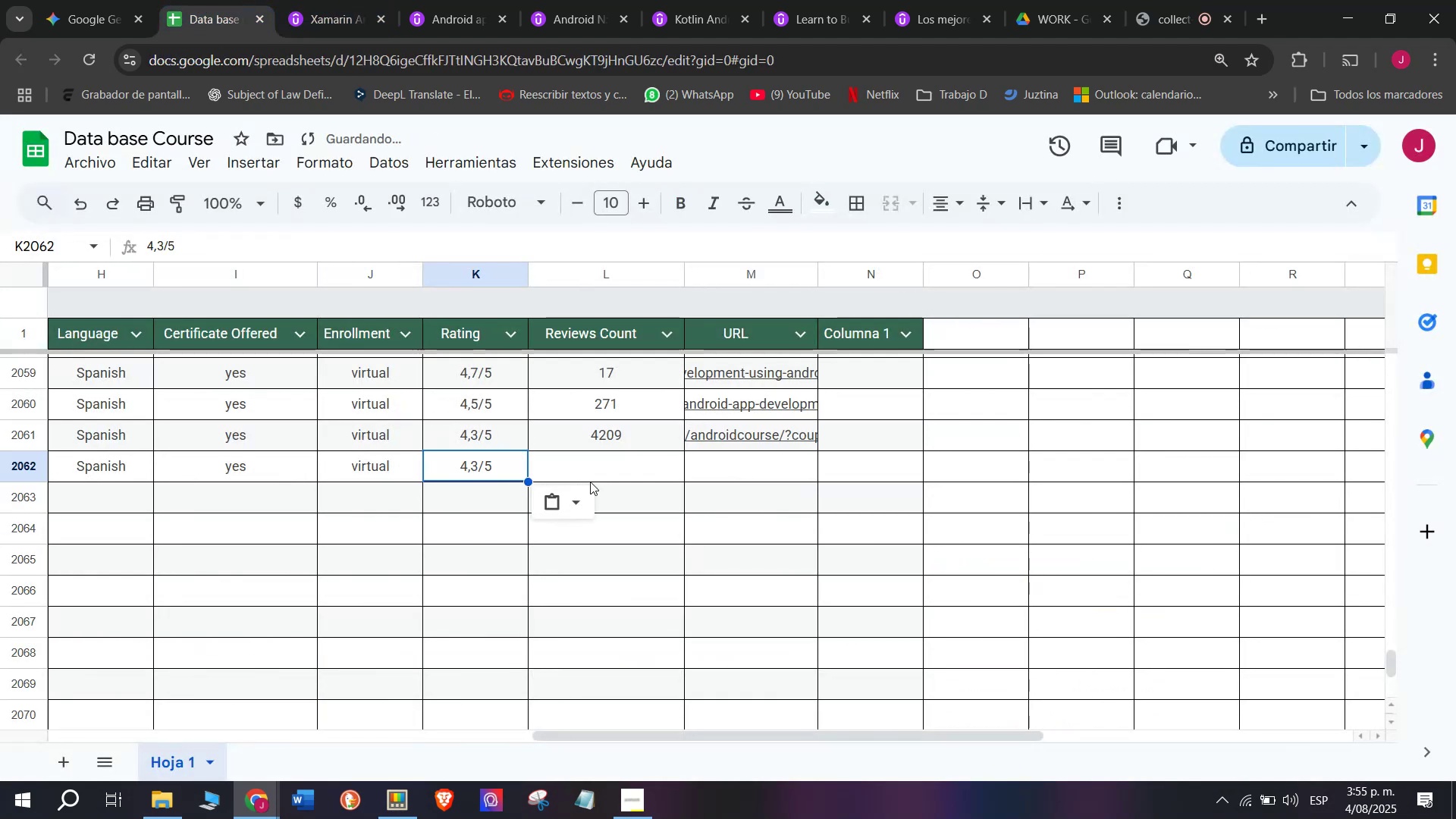 
left_click([597, 475])
 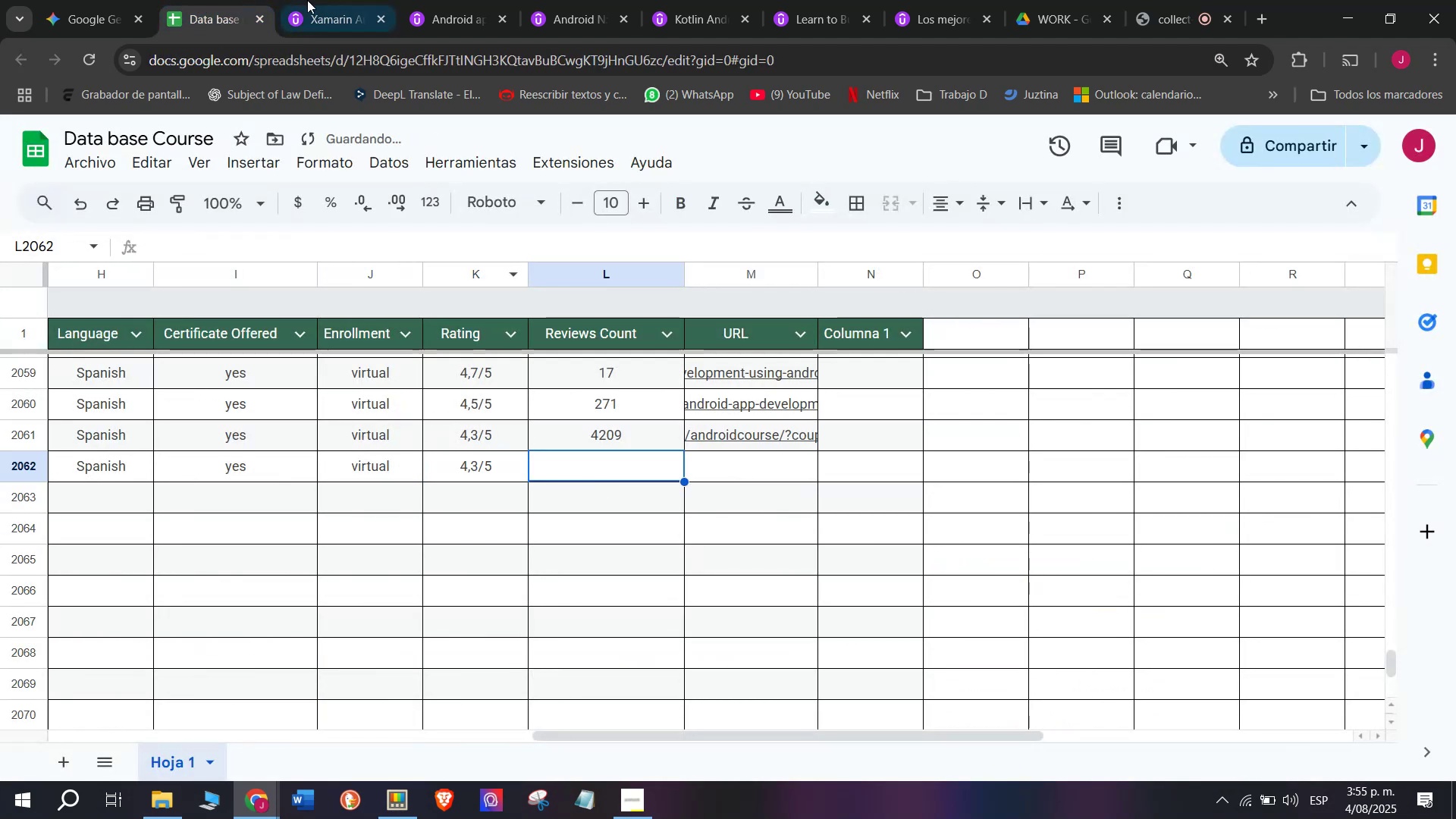 
left_click([319, 0])
 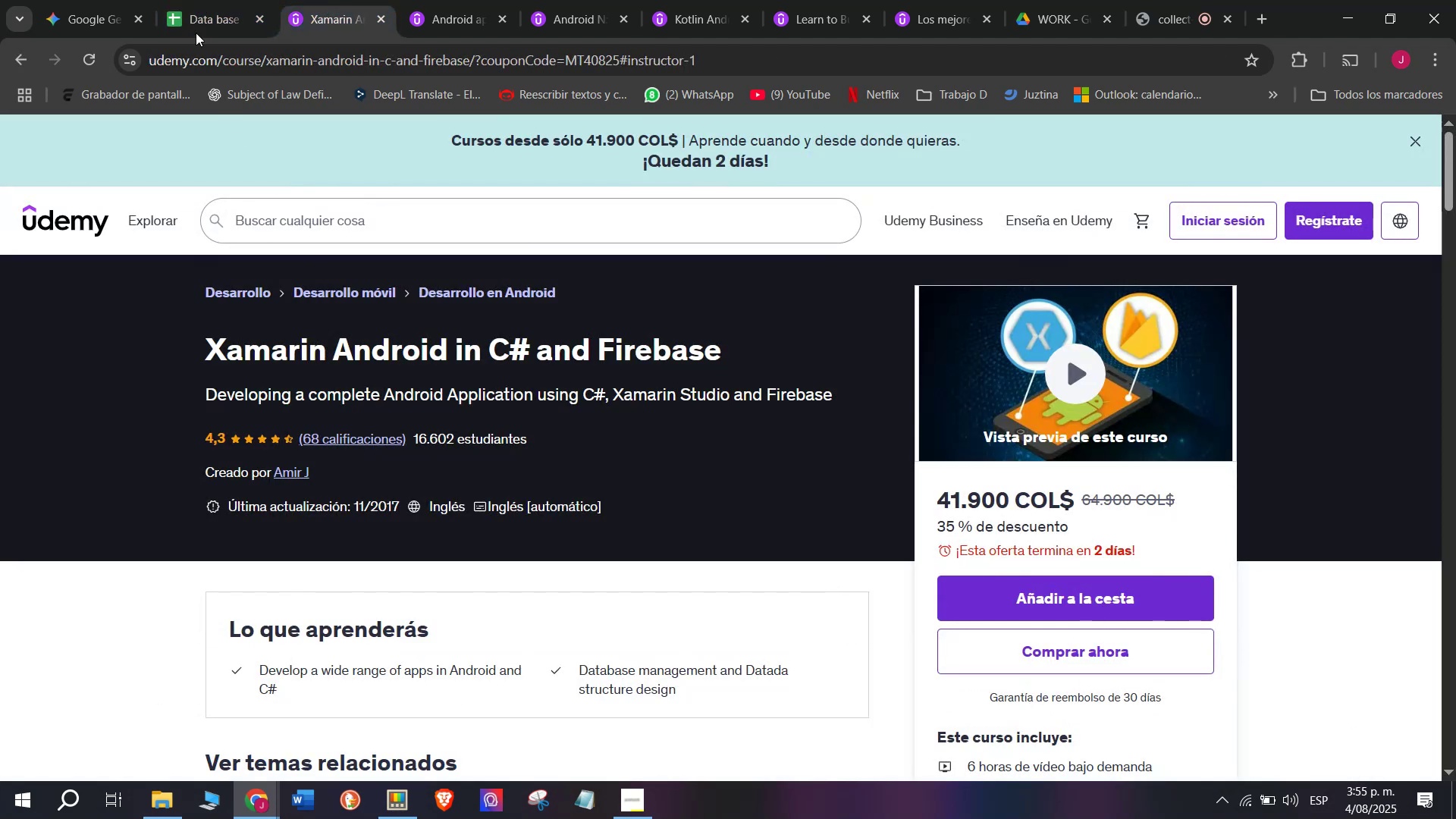 
left_click([201, 0])
 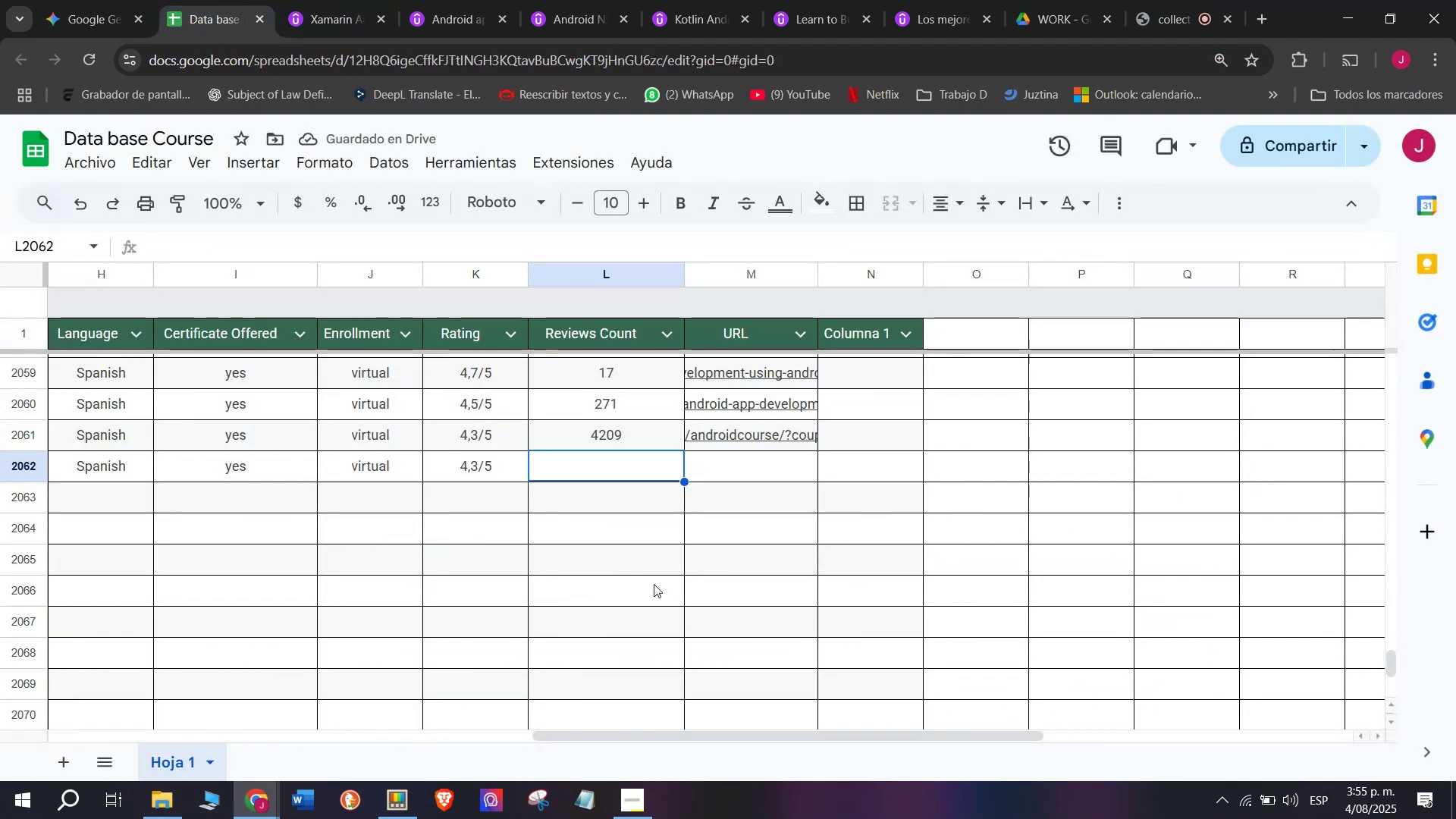 
type(68)
 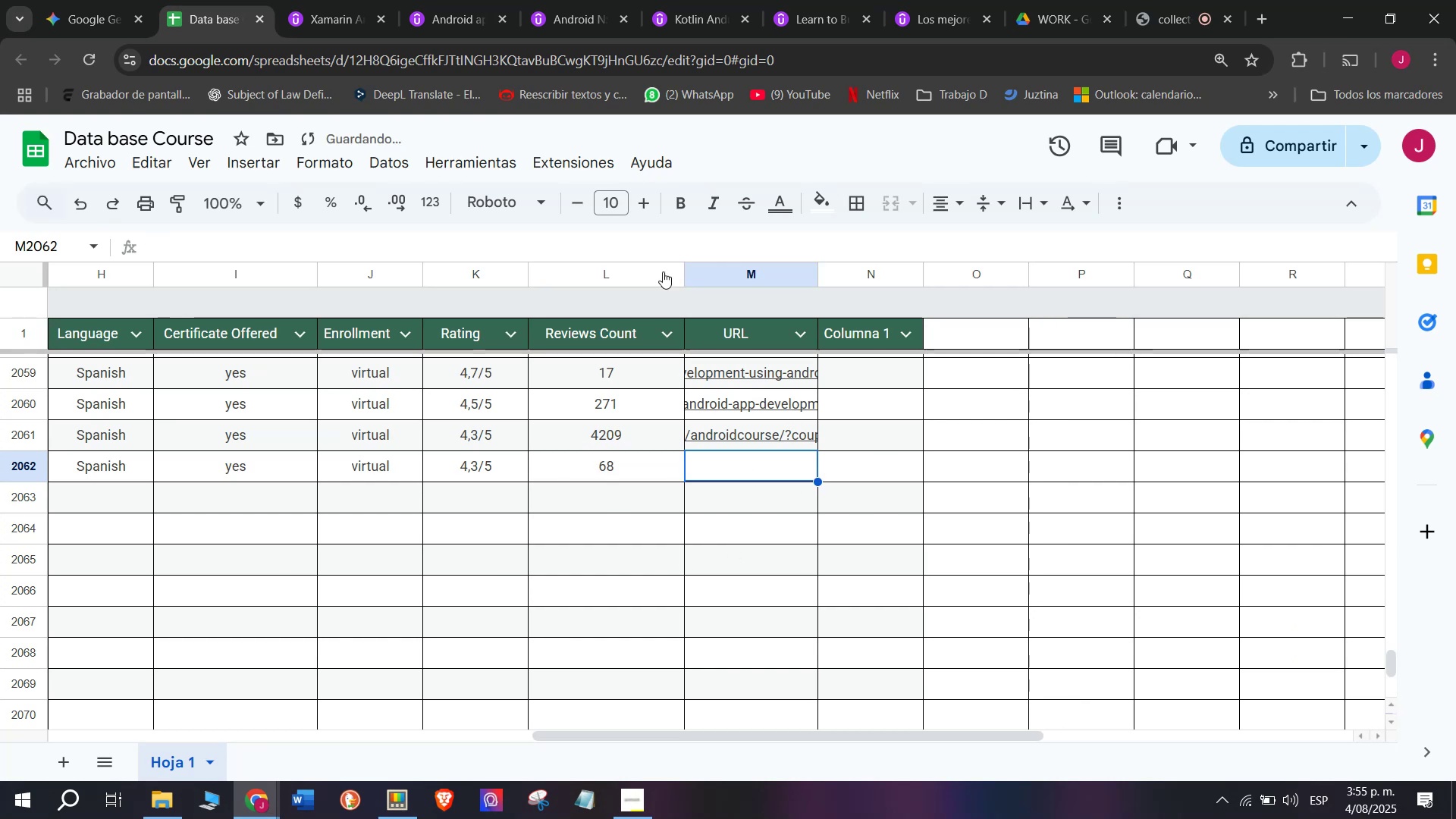 
left_click([331, 0])
 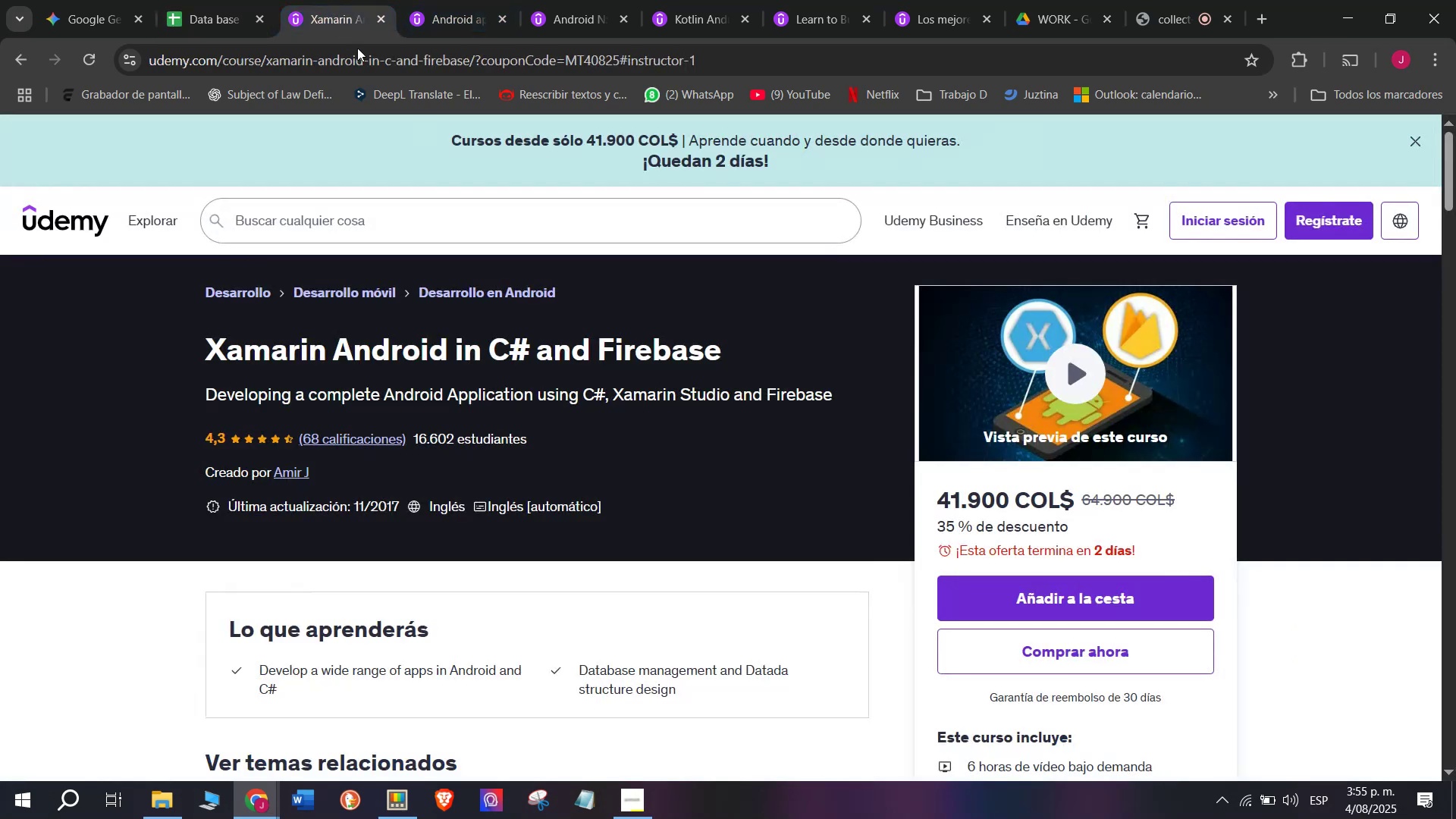 
left_click([357, 49])
 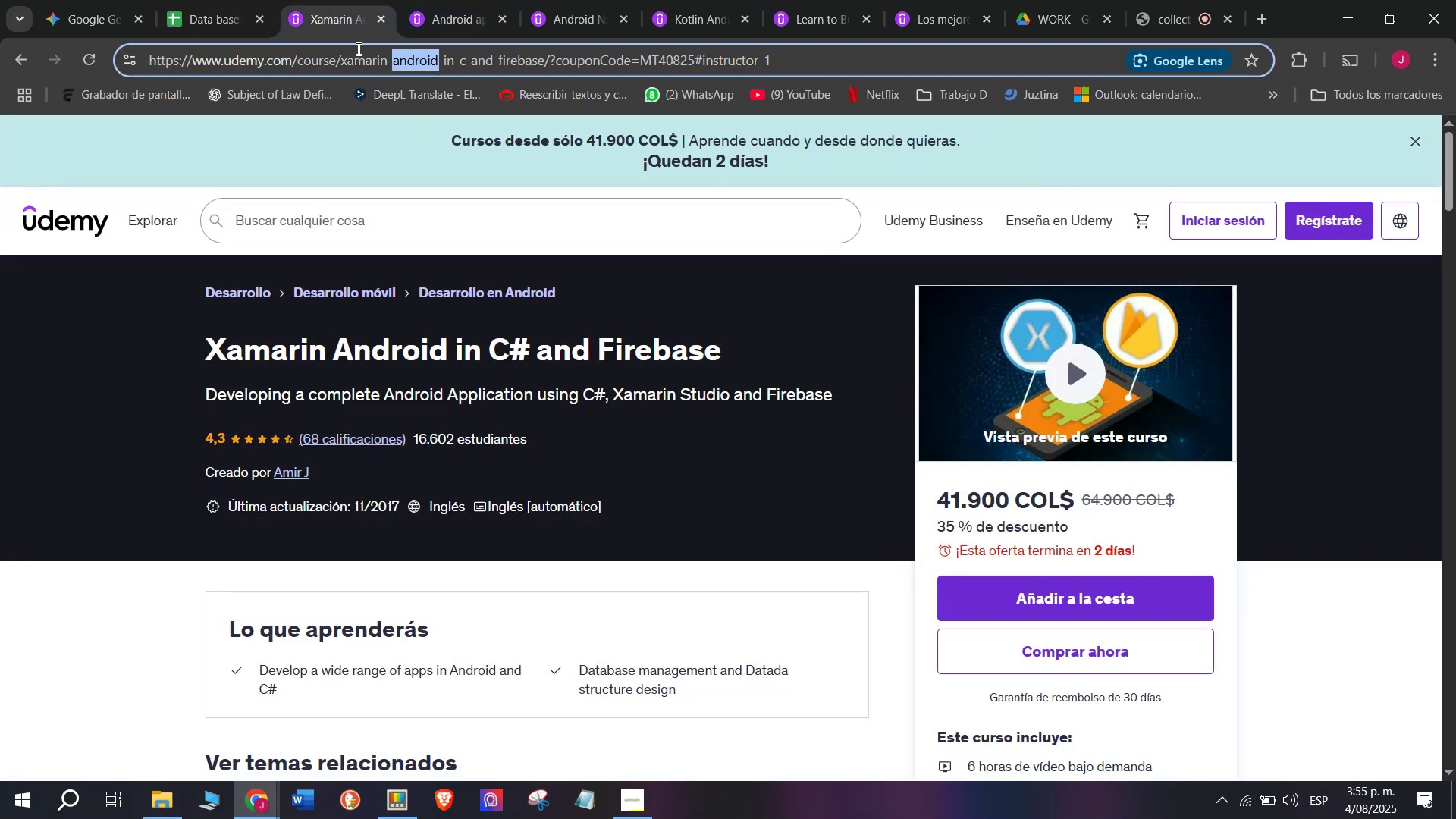 
triple_click([357, 49])
 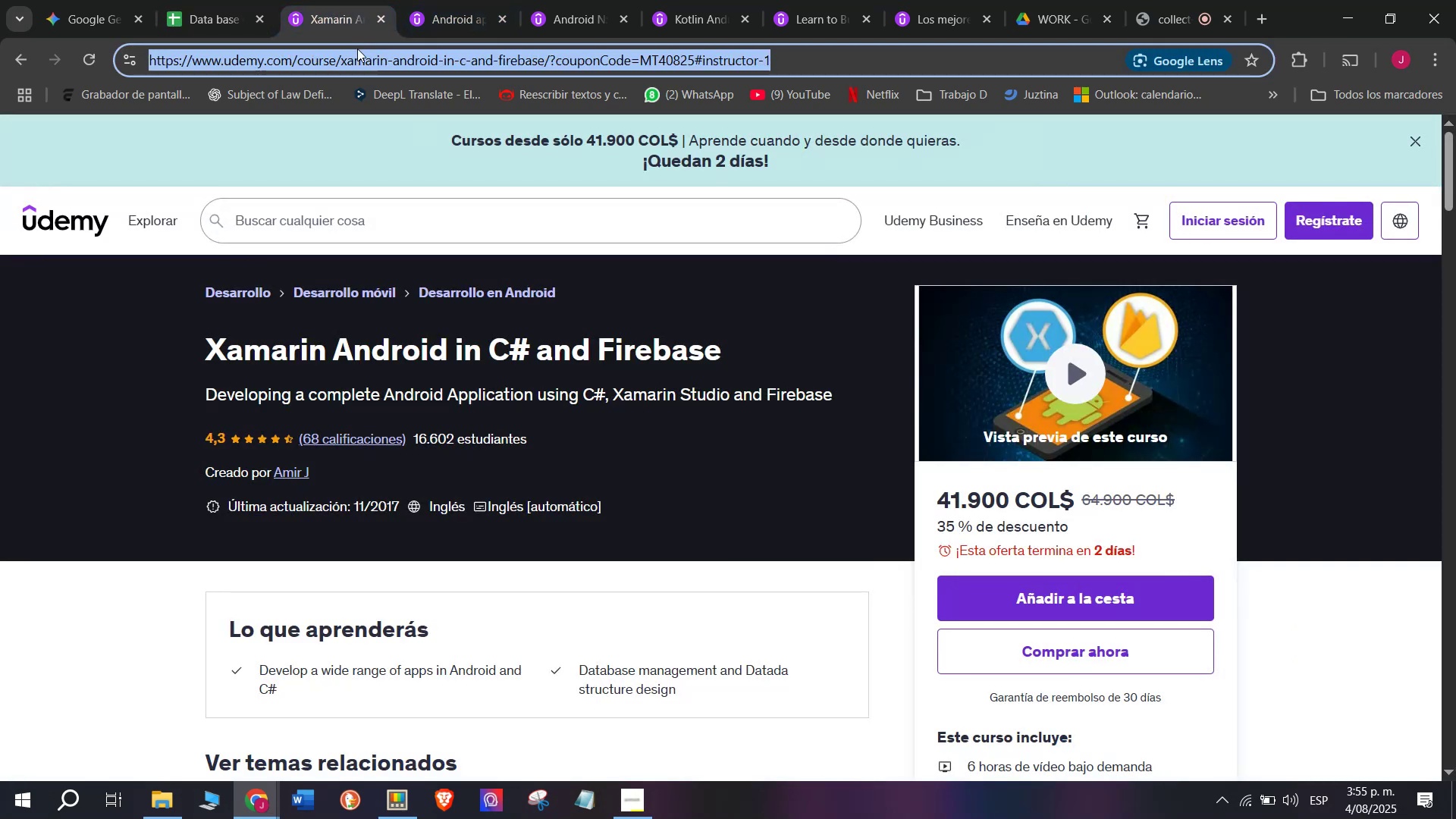 
key(Break)
 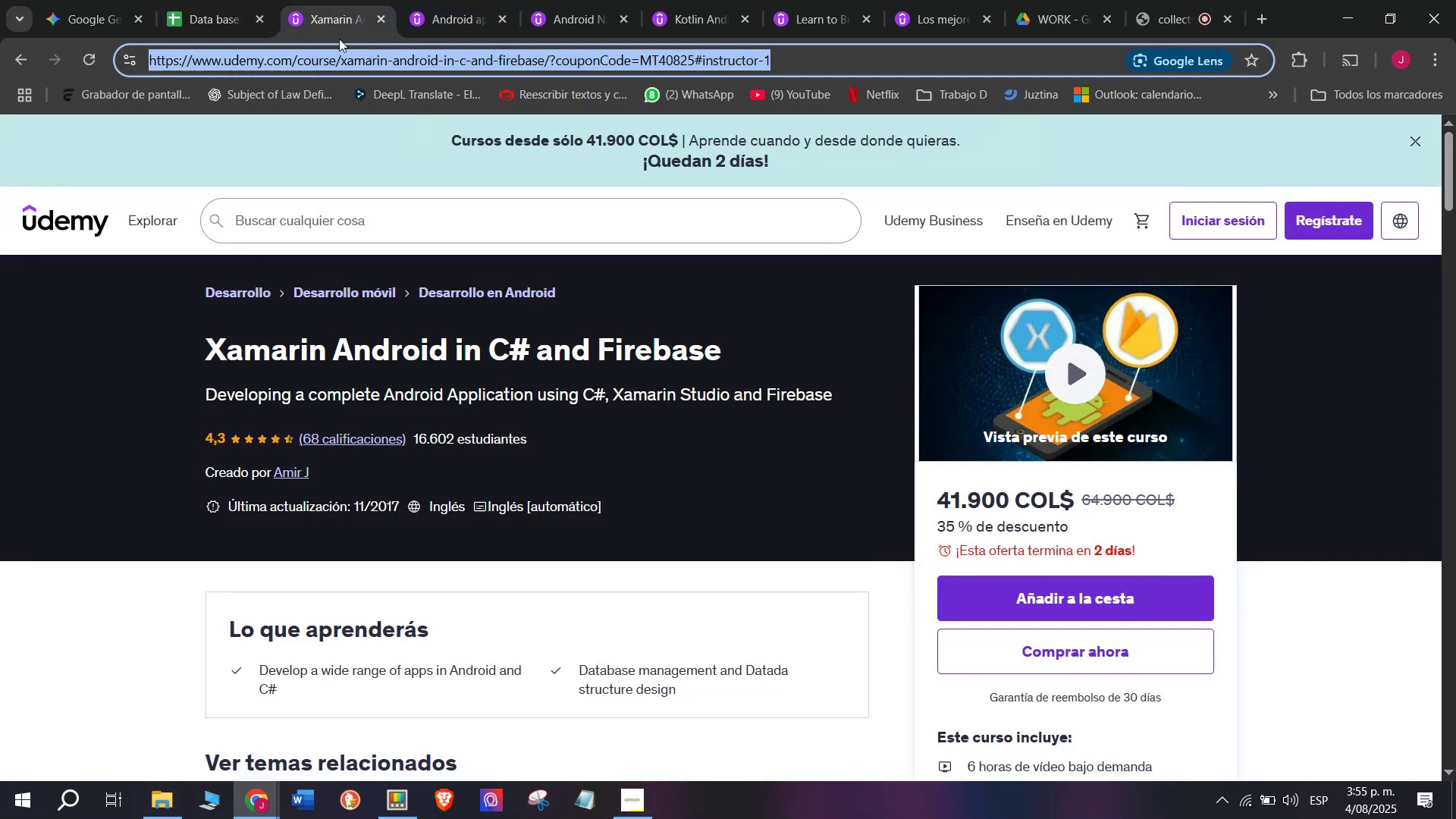 
key(Control+ControlLeft)
 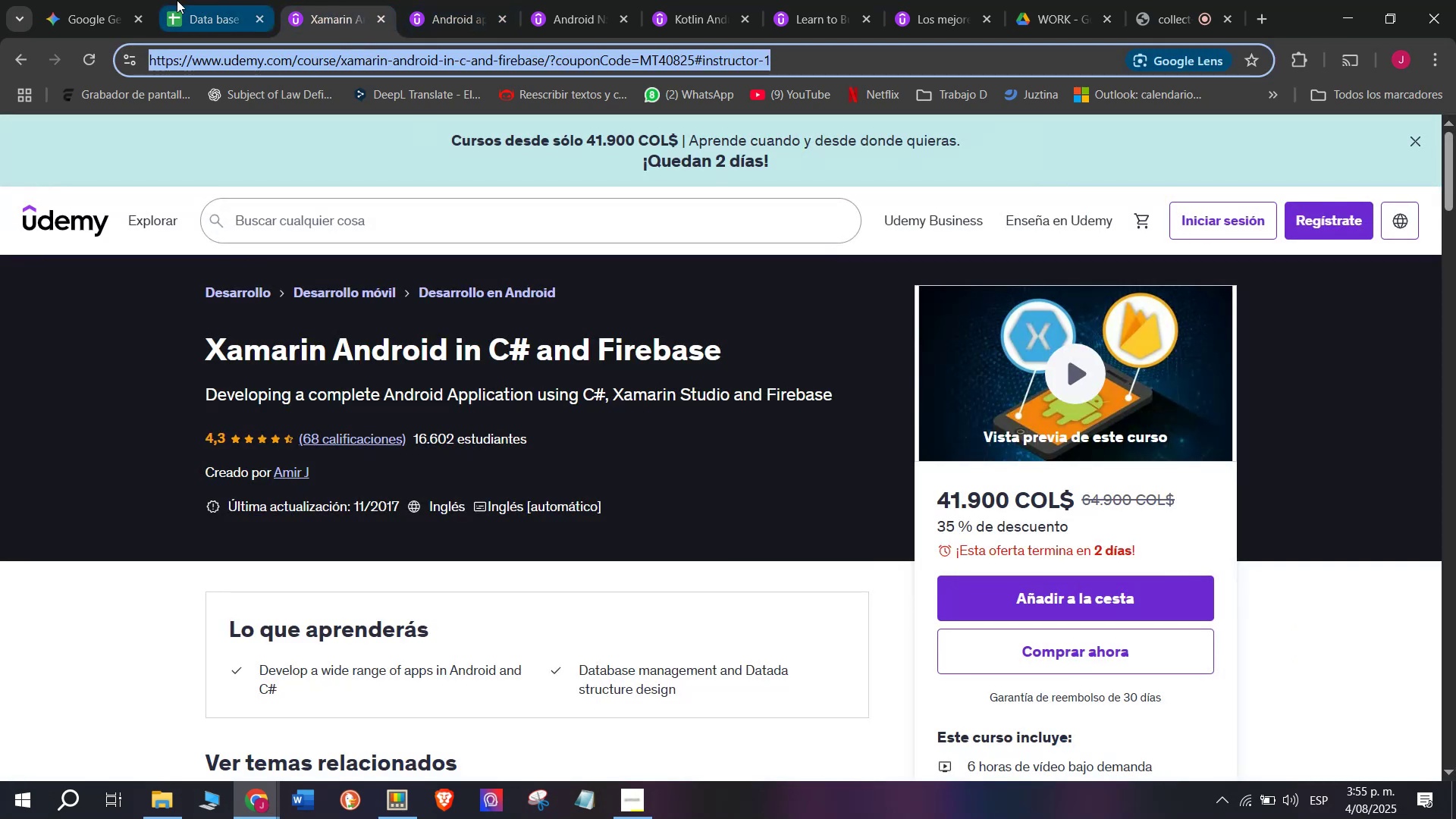 
key(Control+C)
 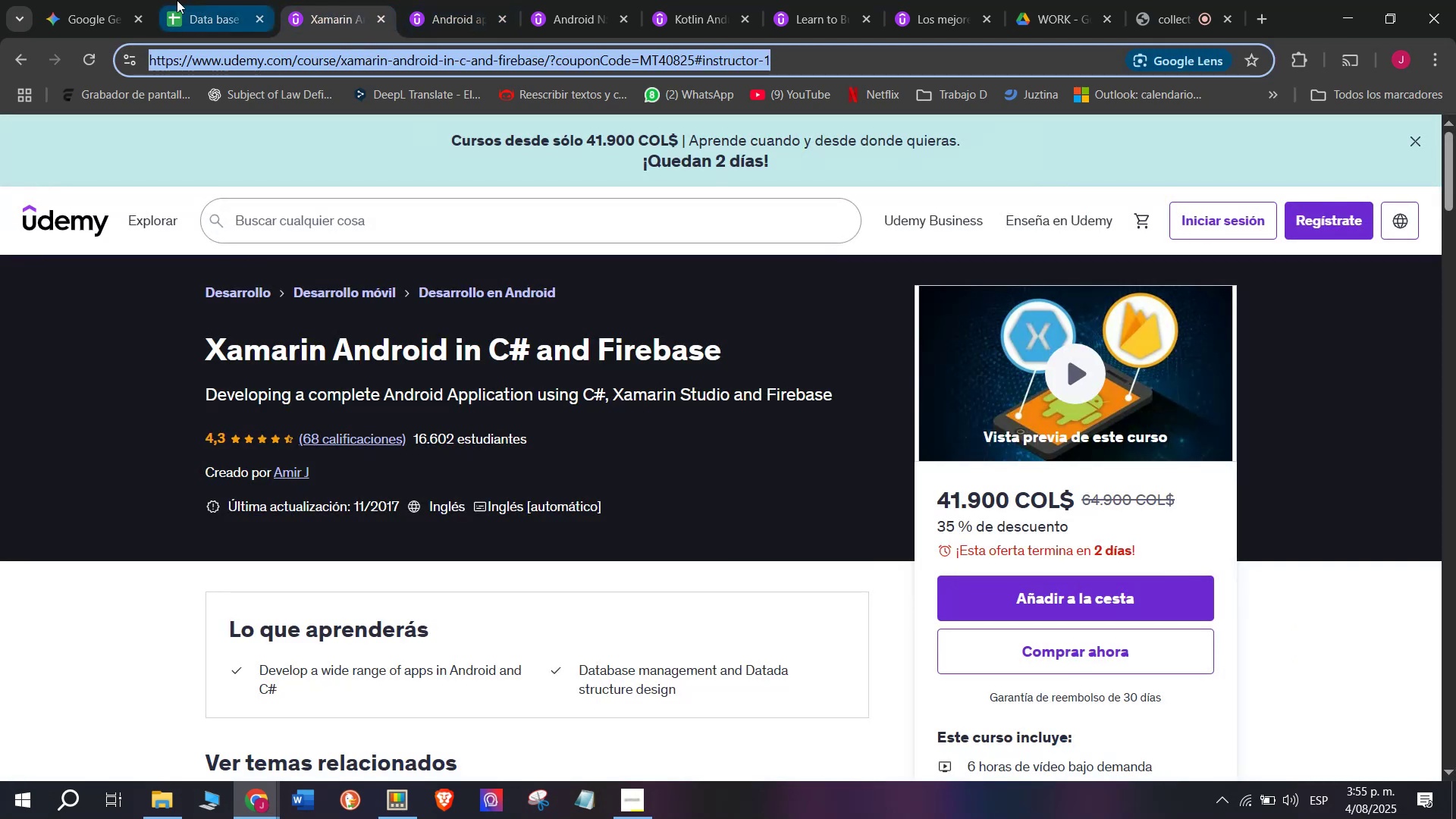 
triple_click([177, 0])
 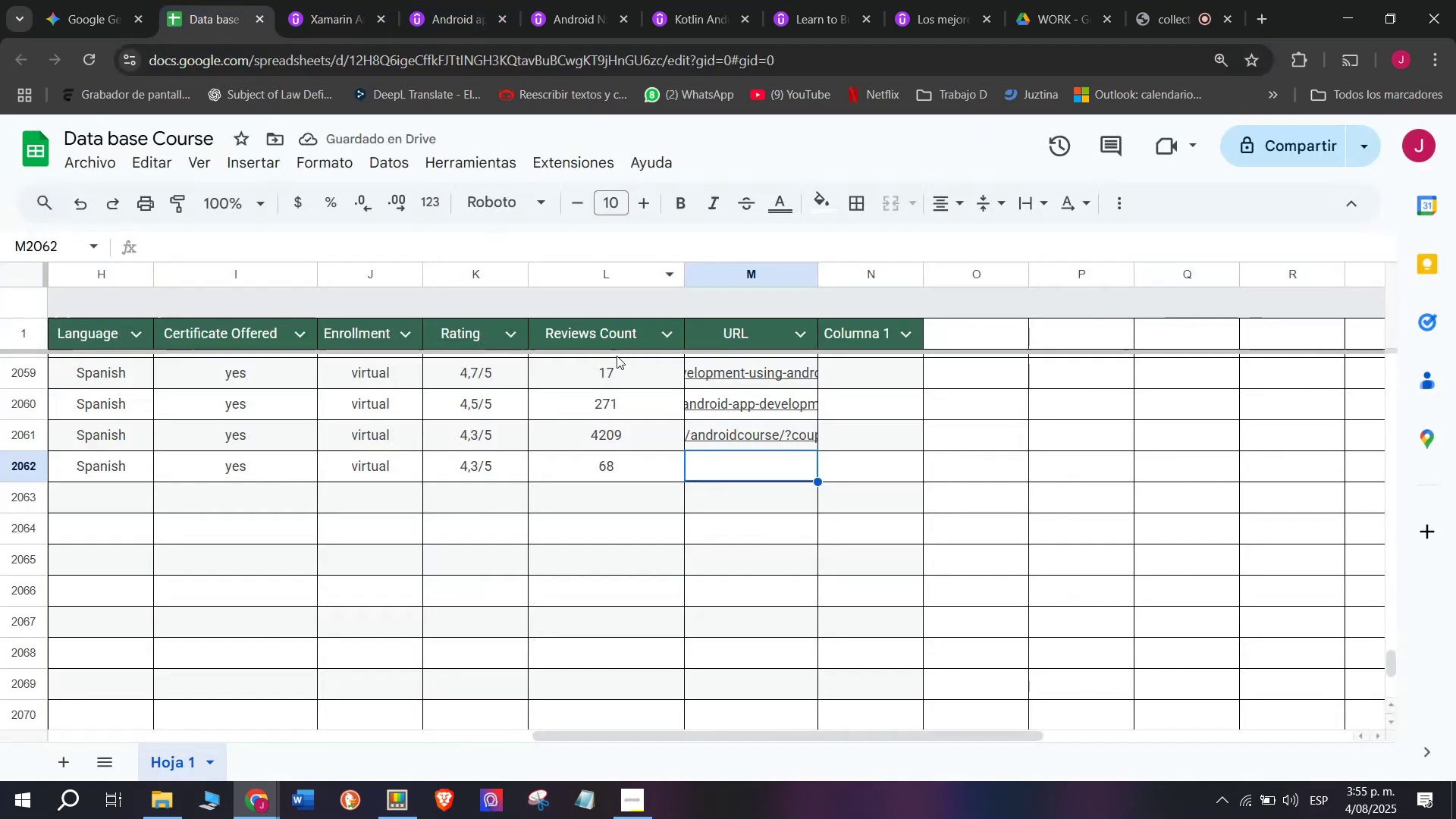 
key(Z)
 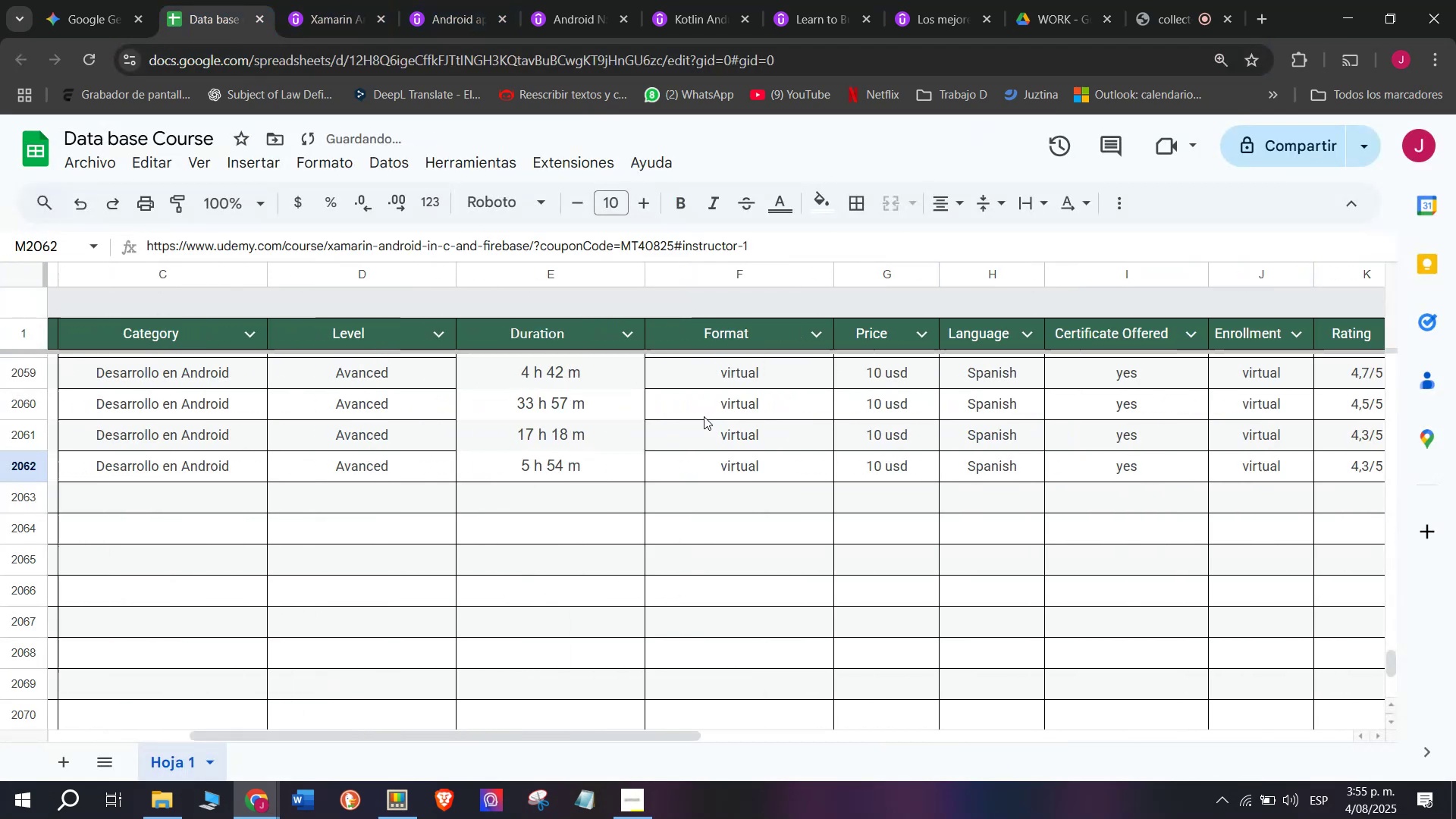 
key(Control+ControlLeft)
 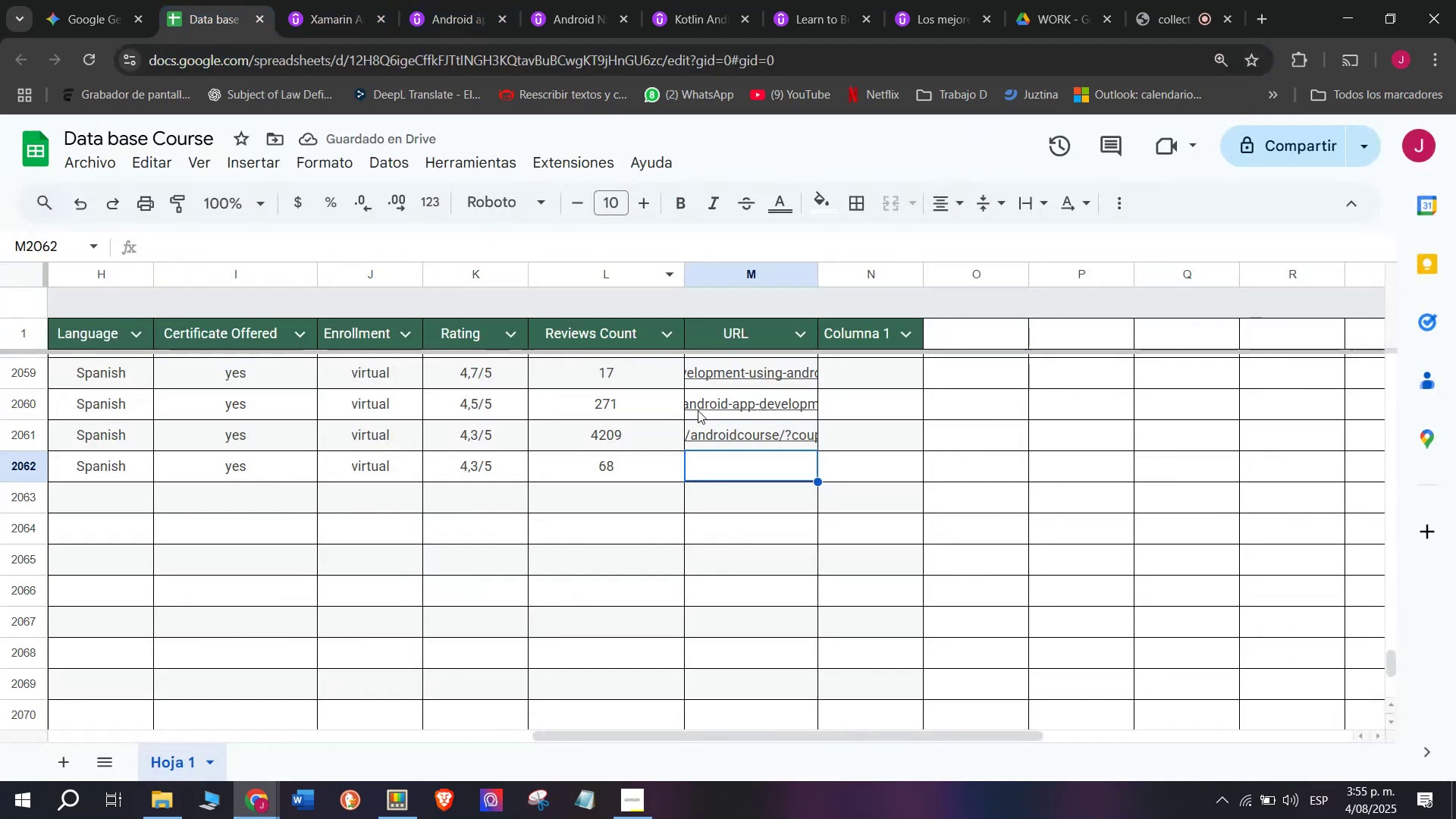 
key(Control+V)
 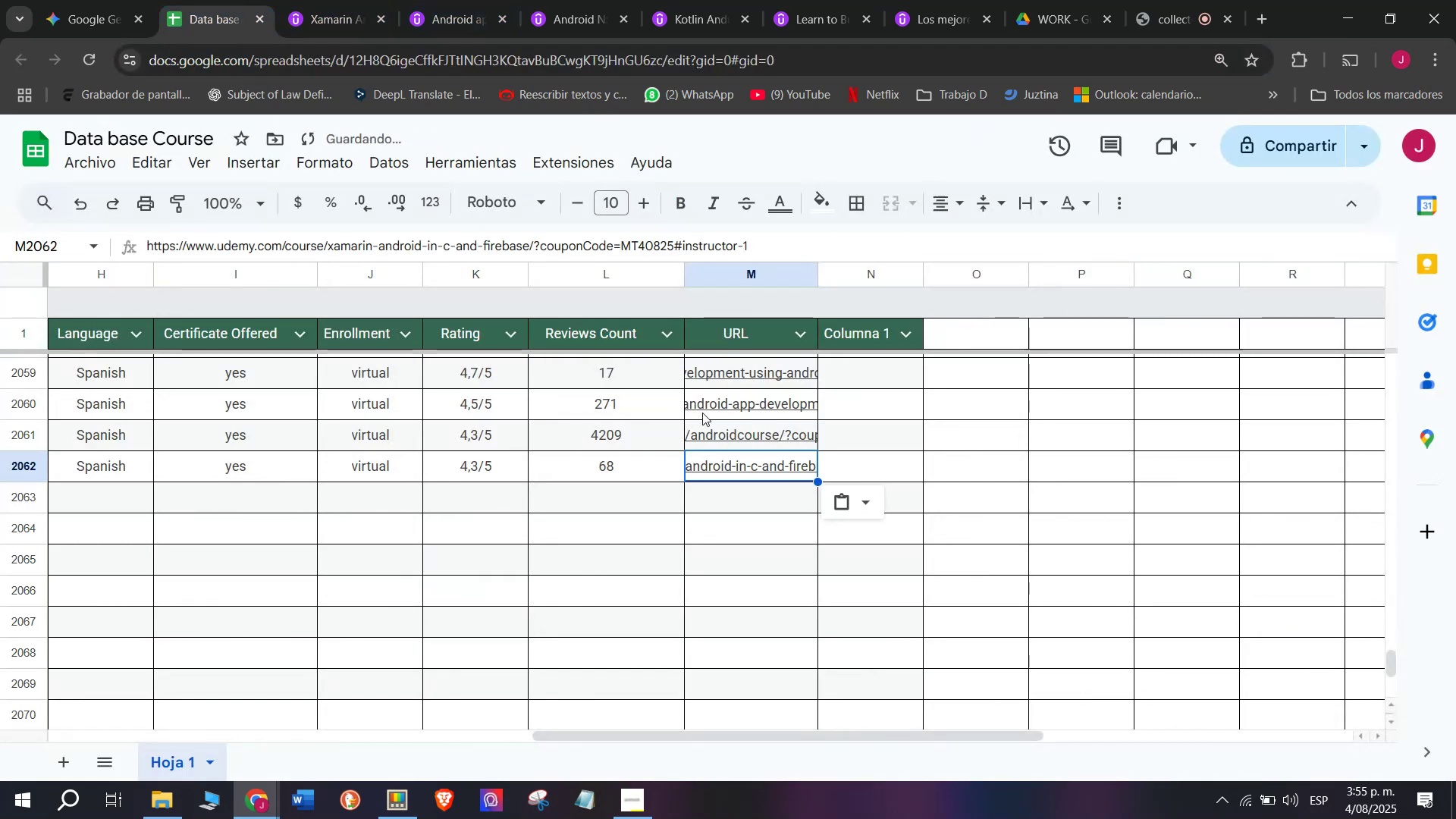 
scroll: coordinate [255, 544], scroll_direction: up, amount: 7.0
 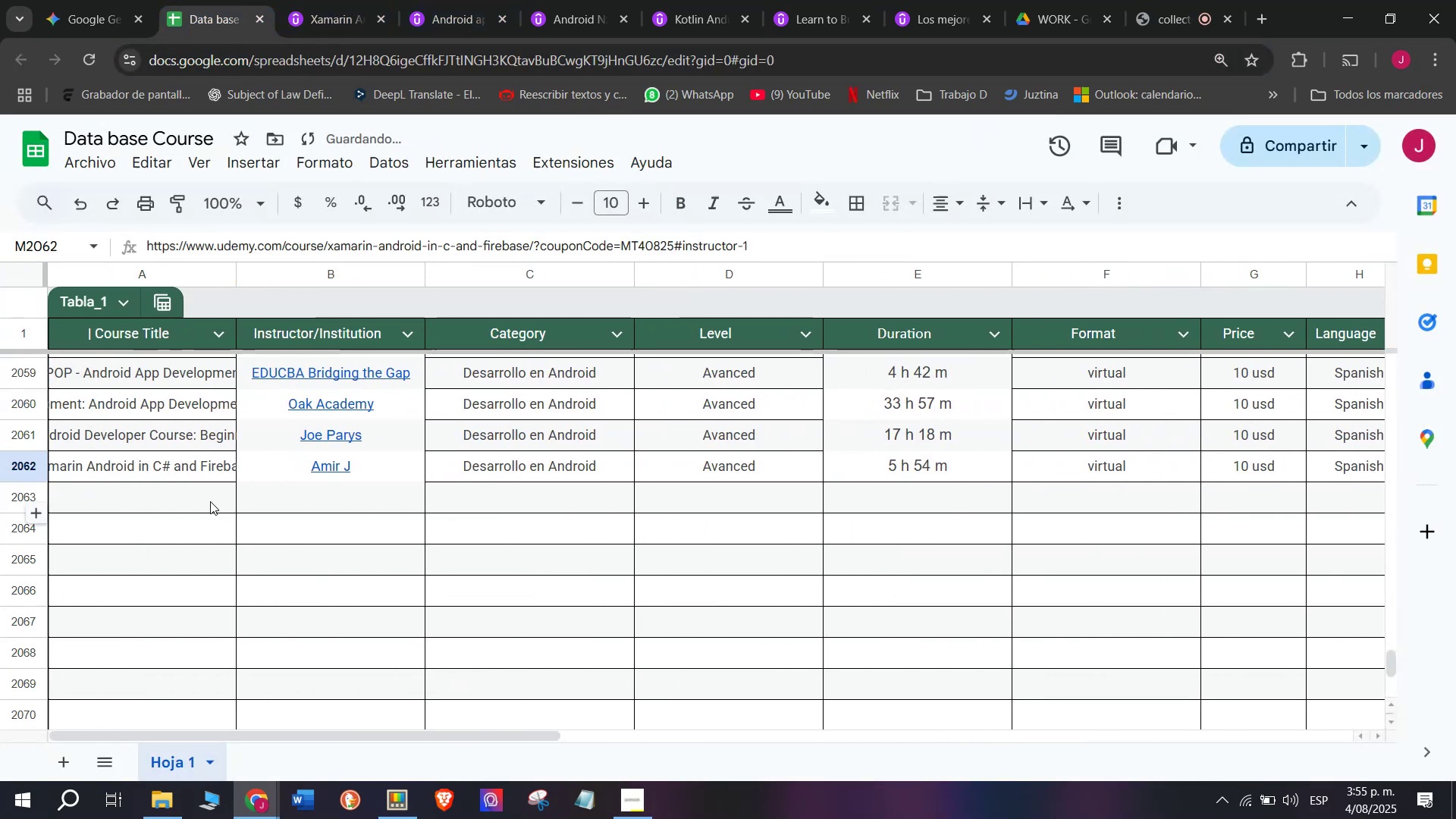 
left_click([210, 501])
 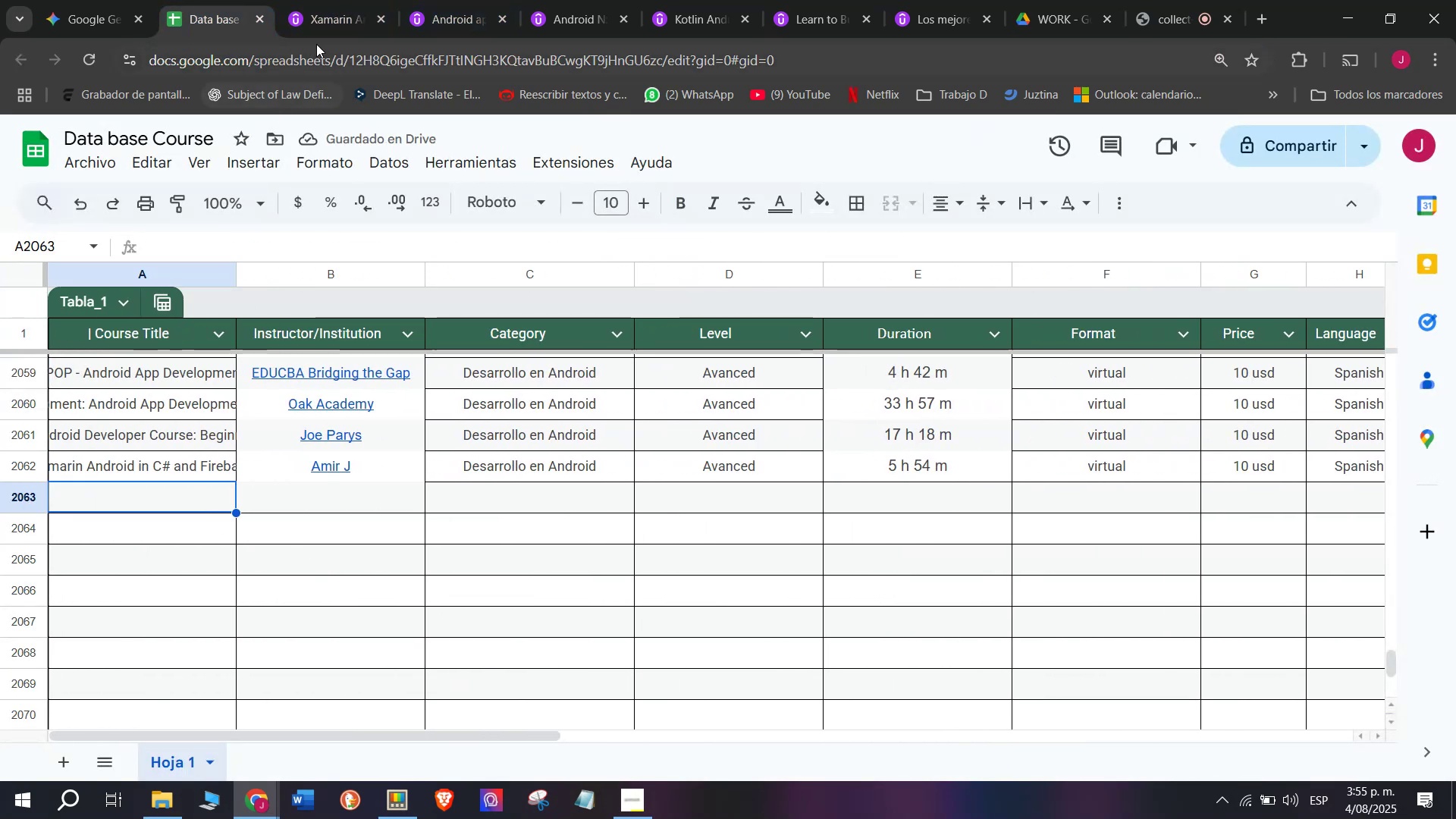 
left_click([318, 27])
 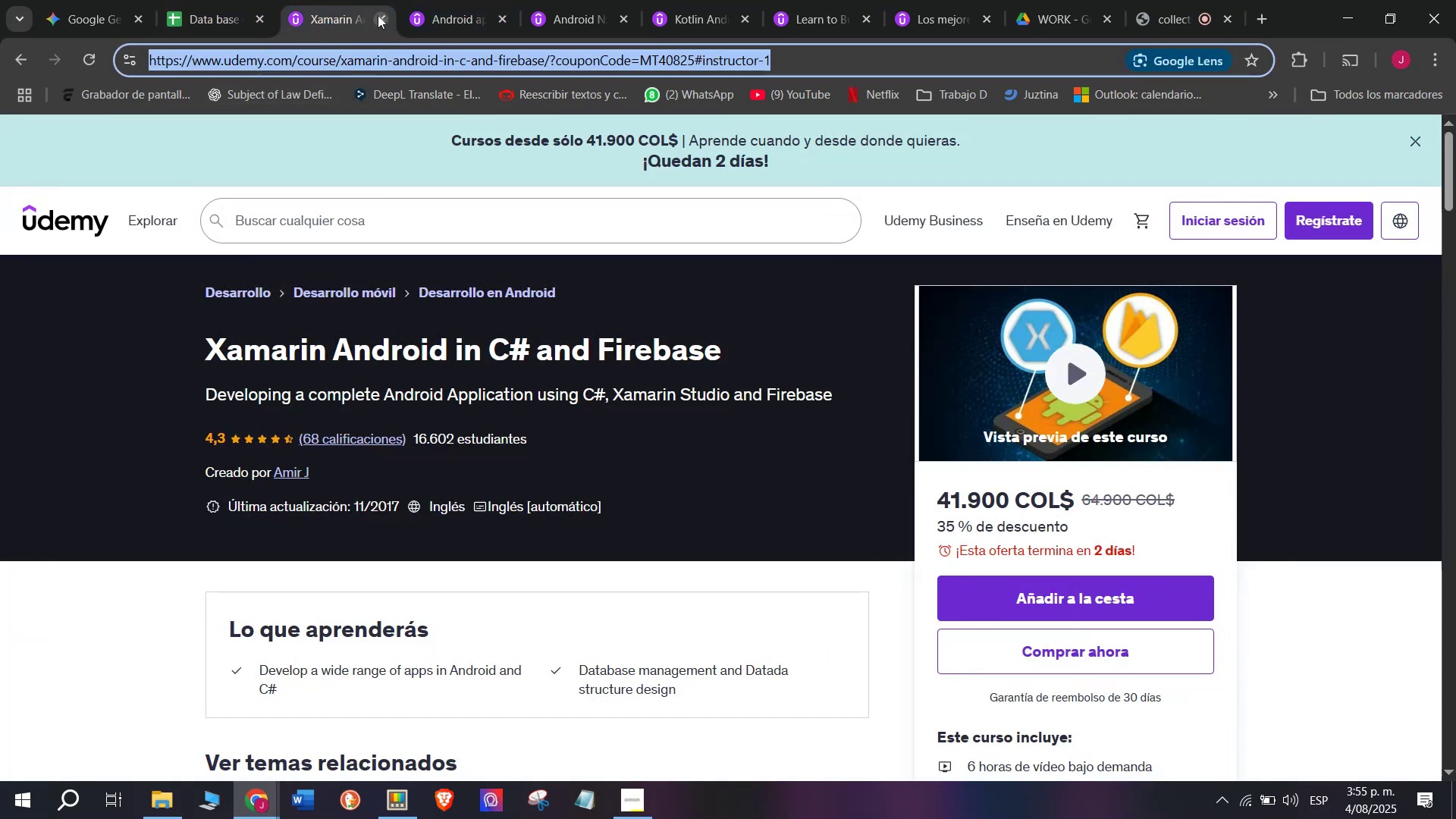 
left_click([378, 18])
 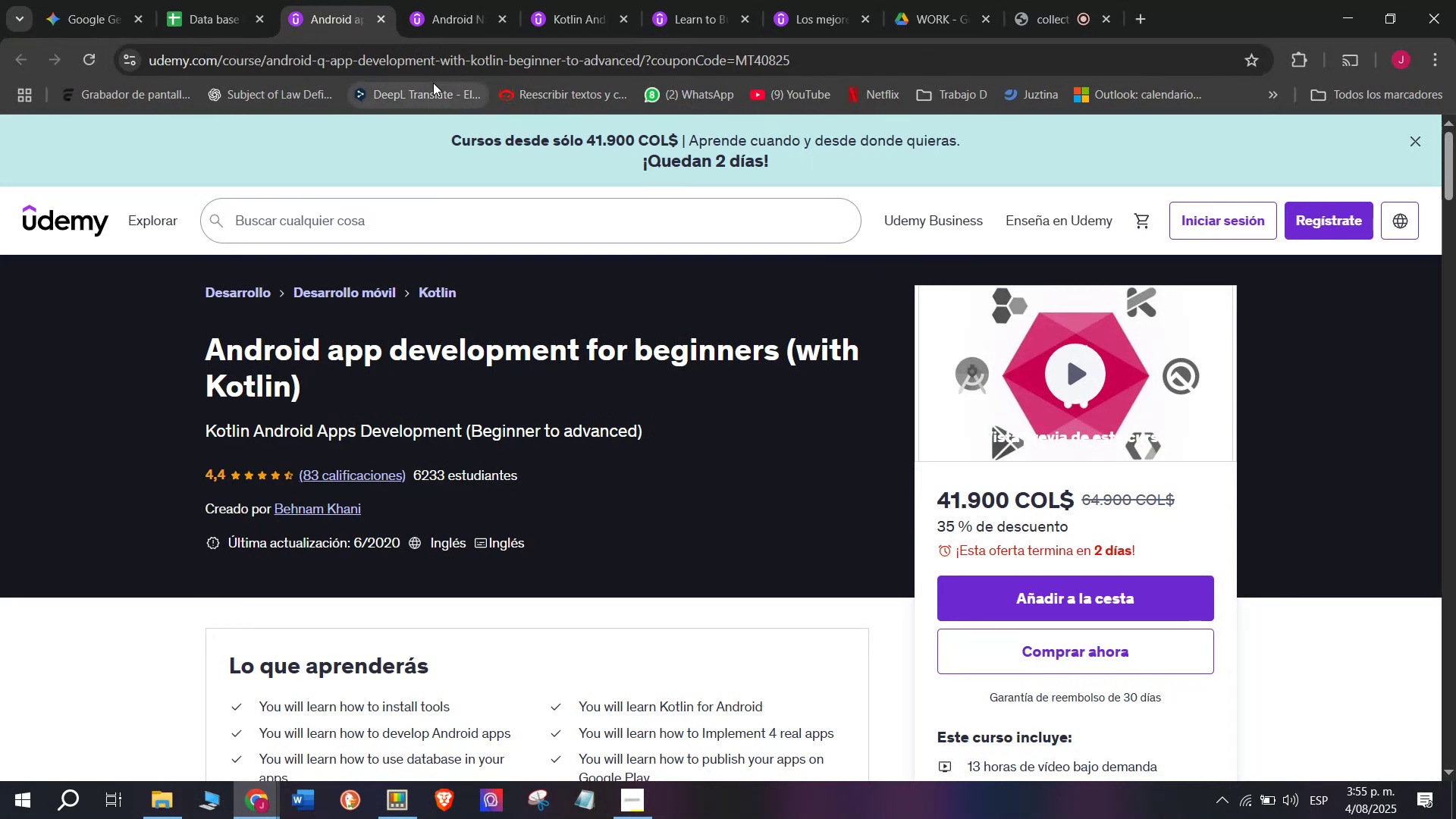 
wait(5.46)
 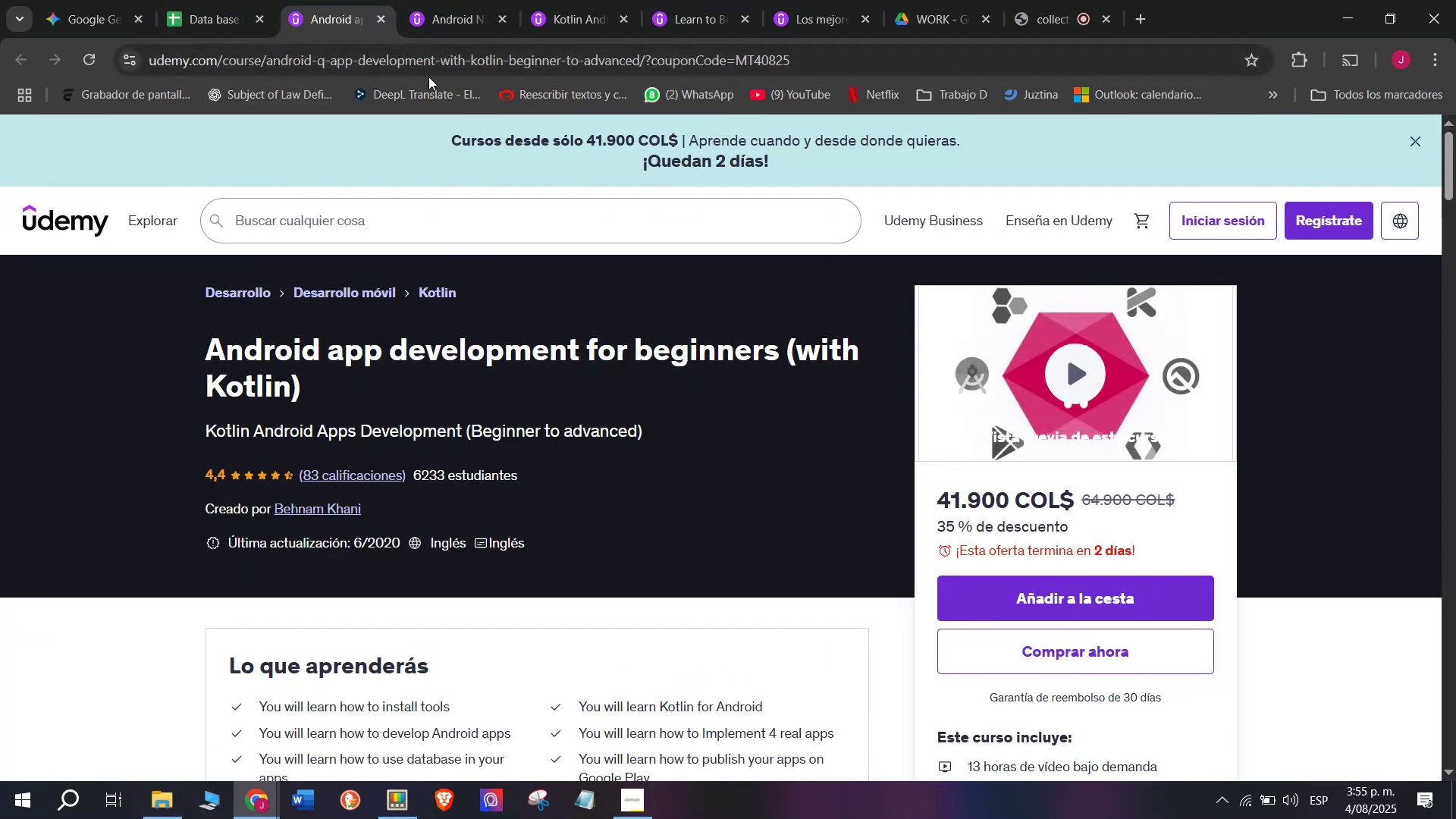 
left_click([242, 0])
 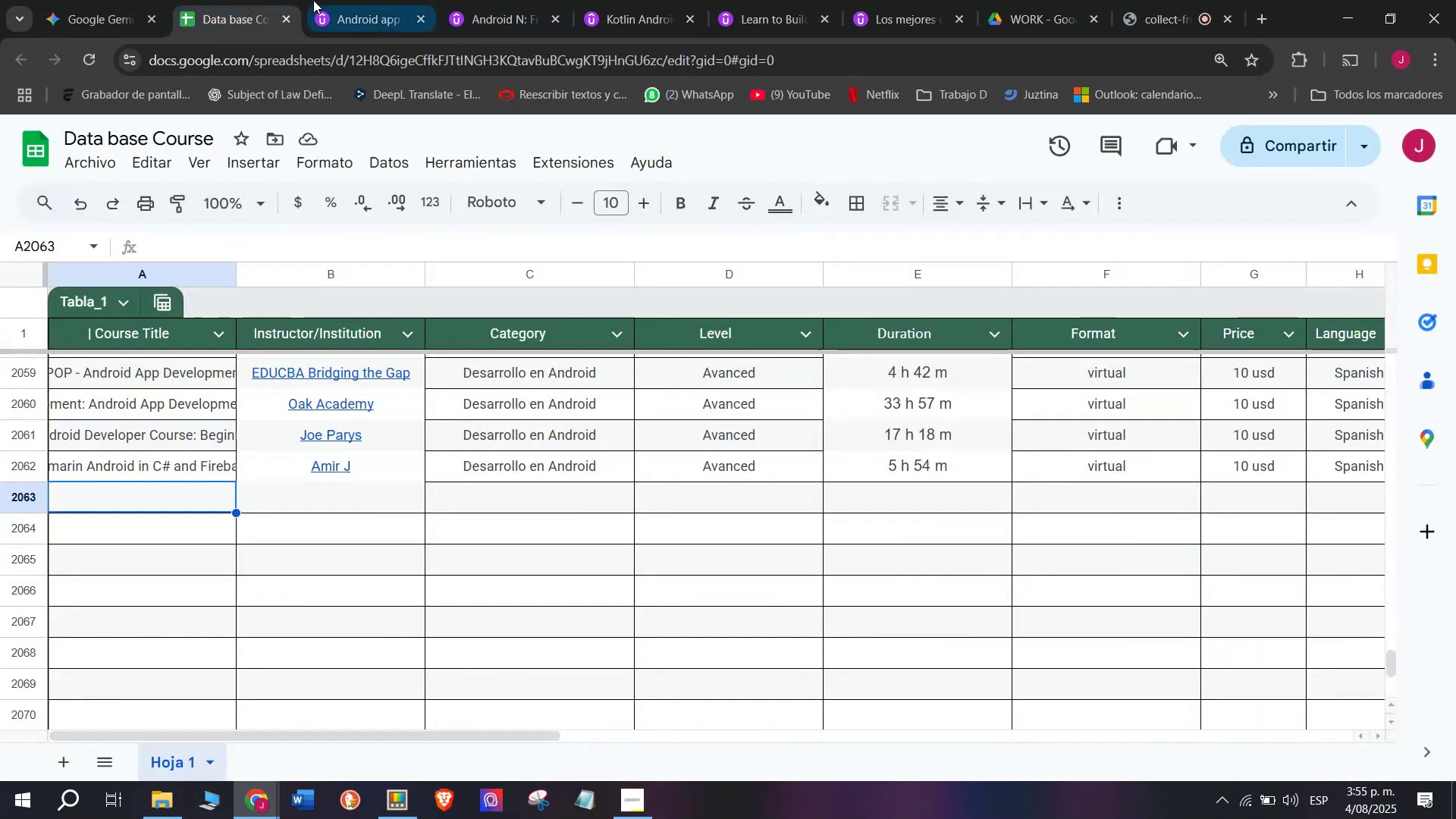 
left_click([315, 0])
 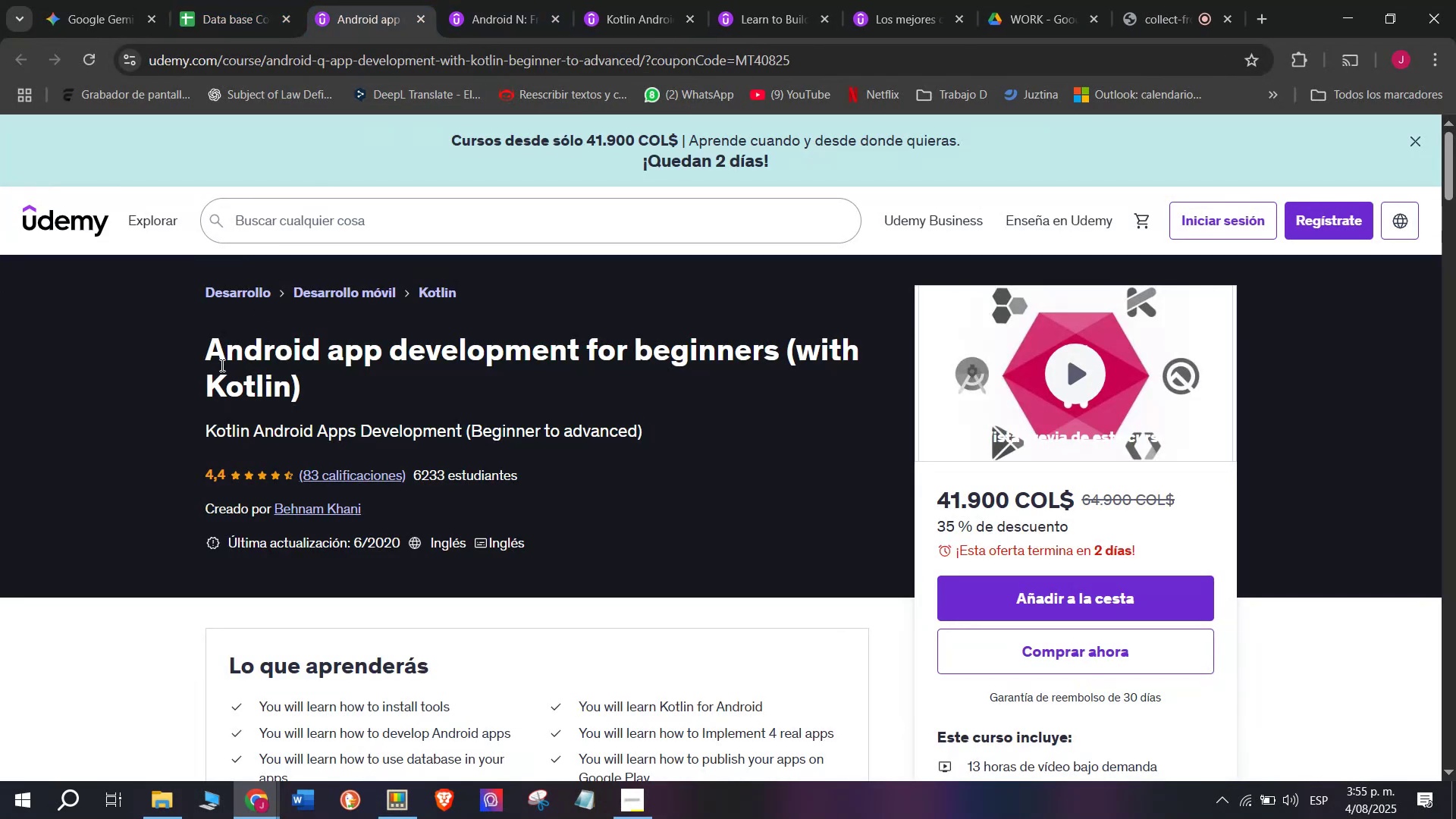 
left_click_drag(start_coordinate=[199, 346], to_coordinate=[449, 393])
 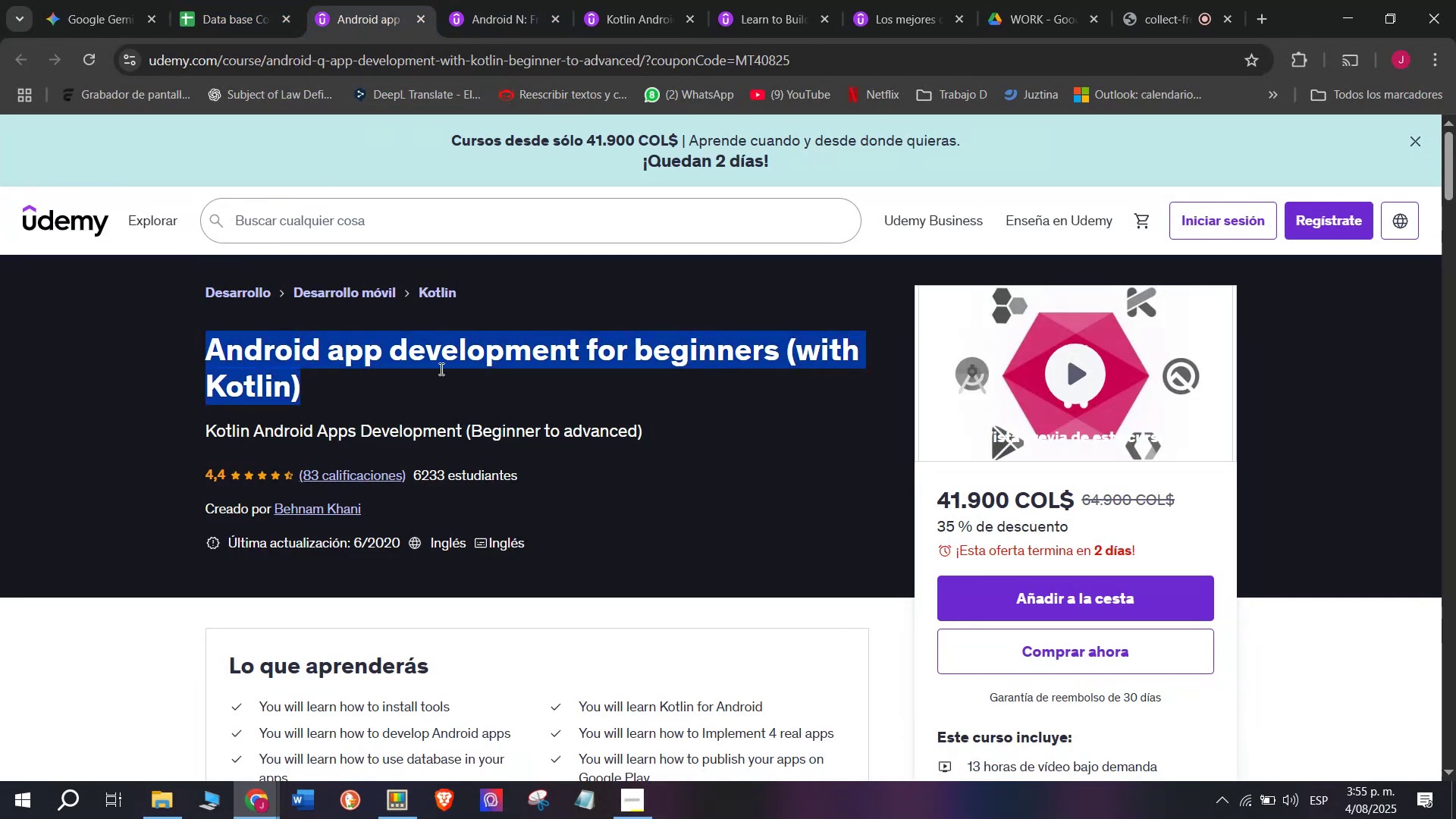 
key(Control+ControlLeft)
 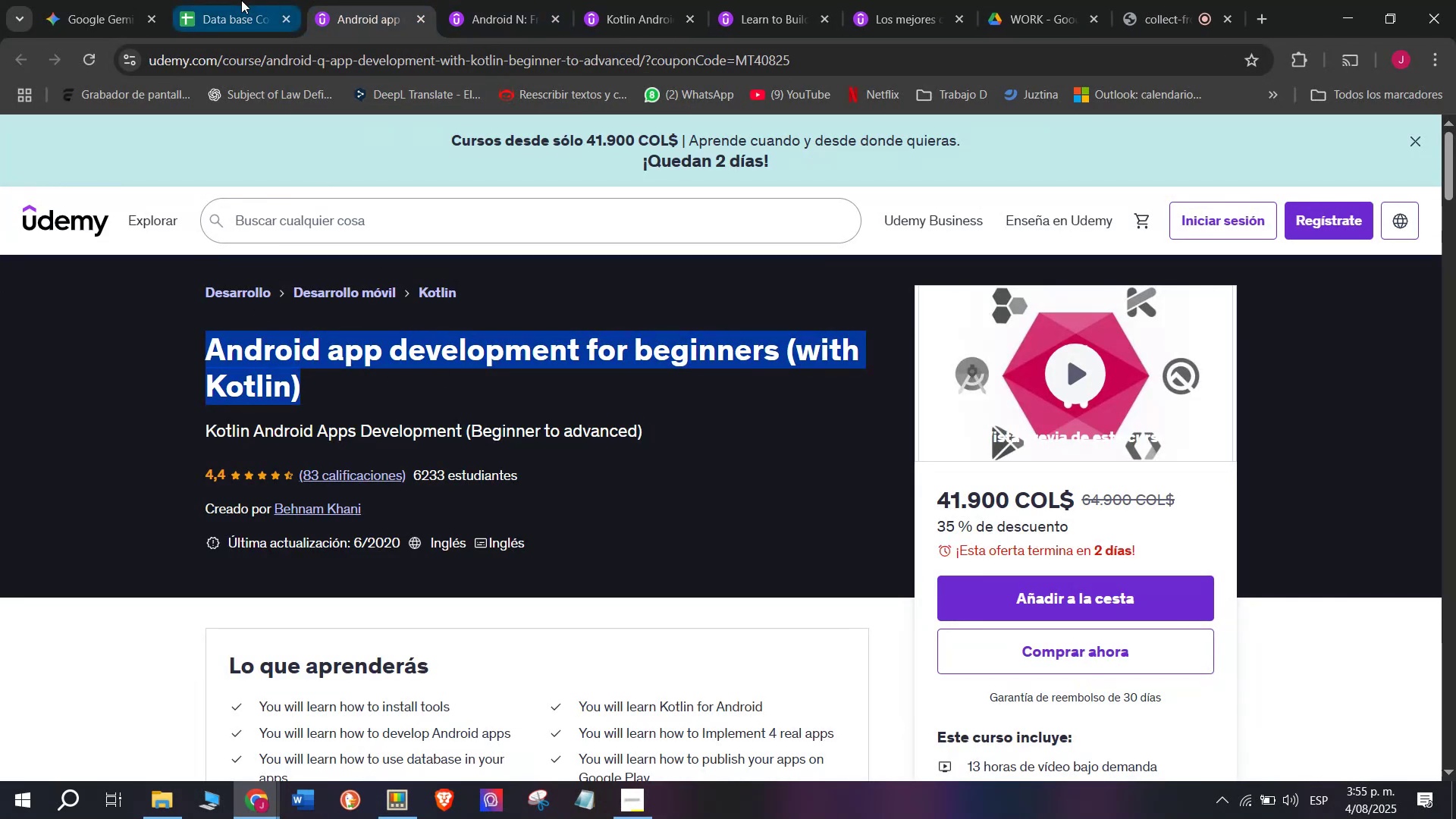 
key(Break)
 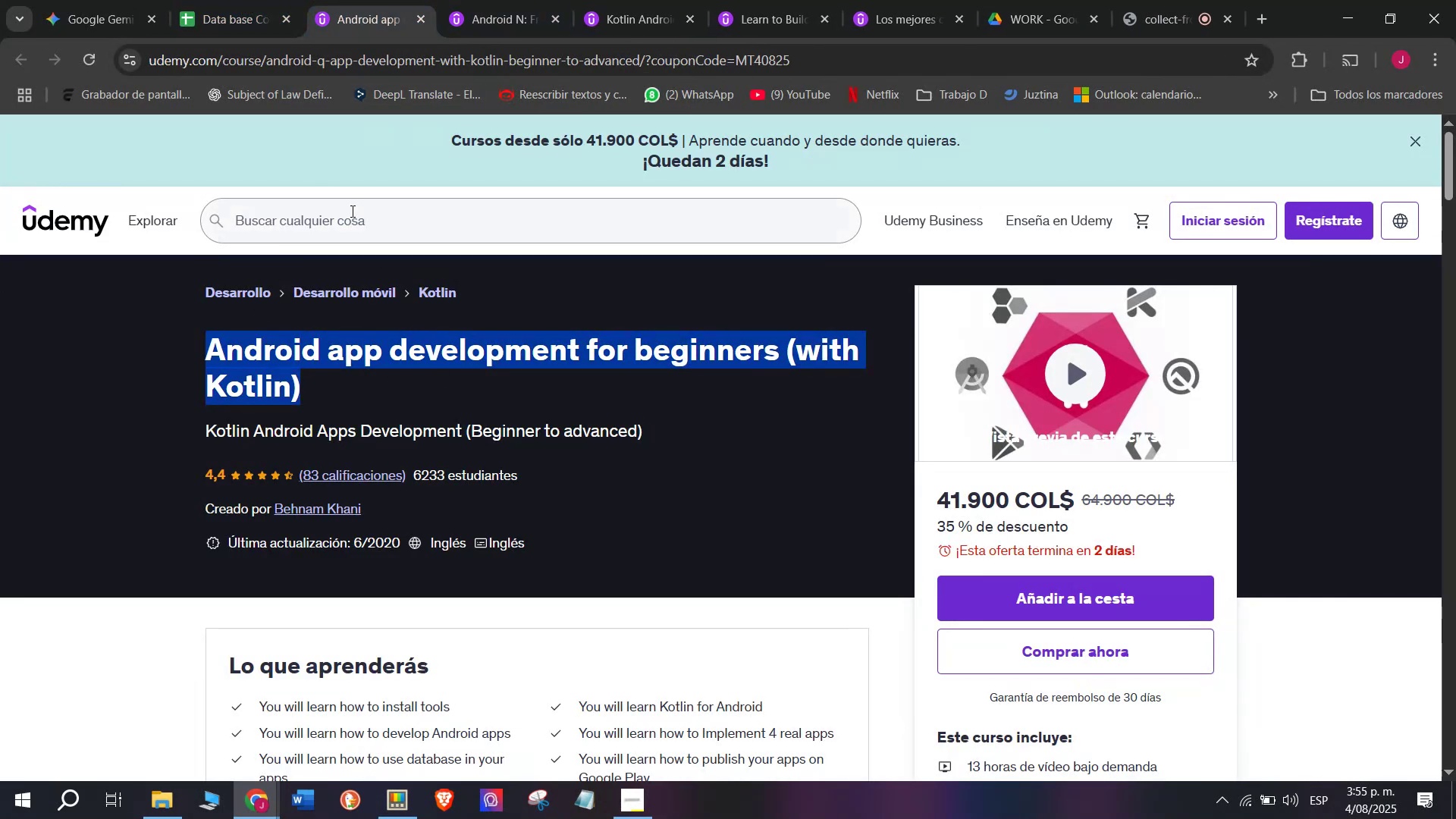 
key(Control+C)
 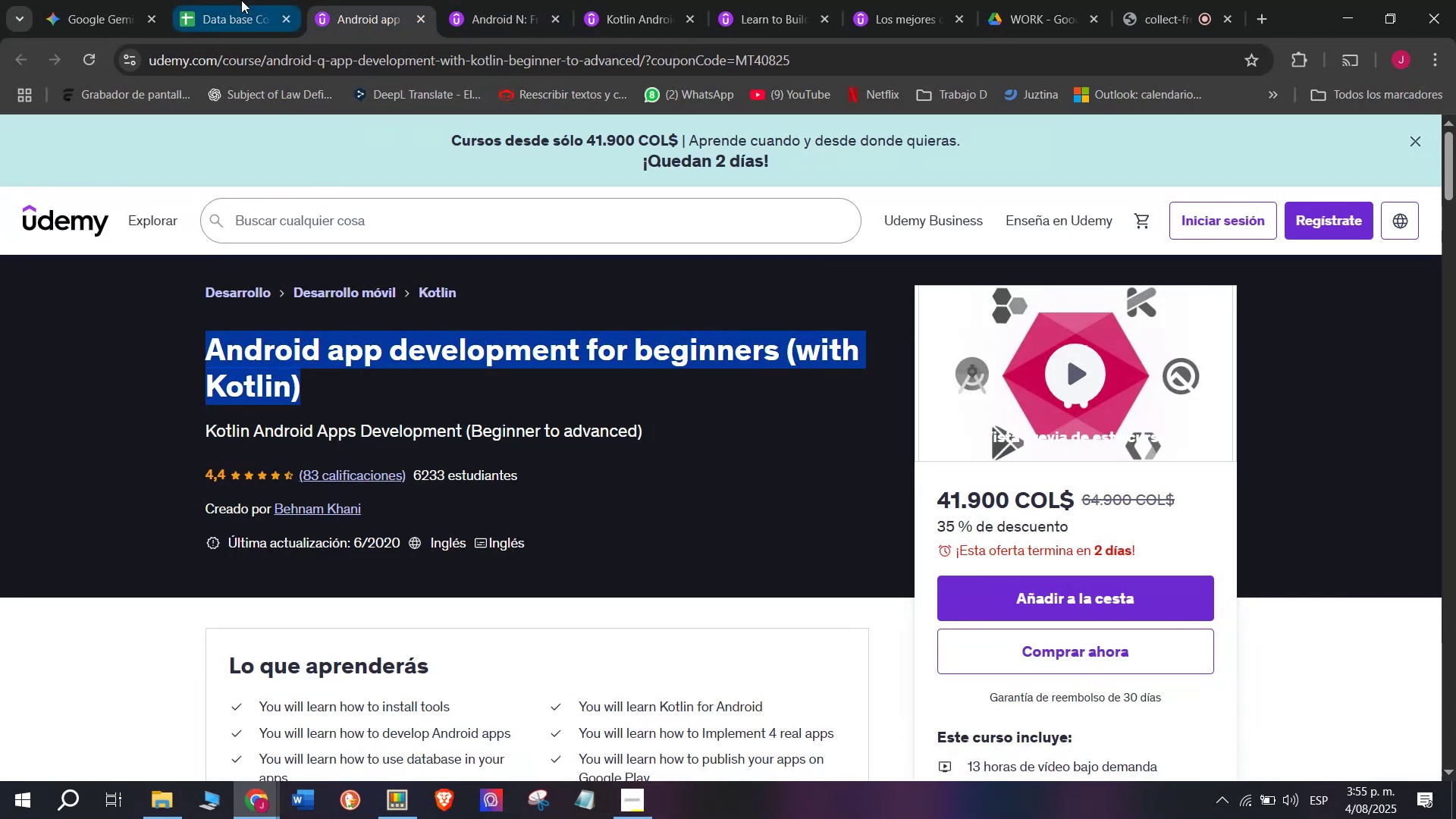 
key(Break)
 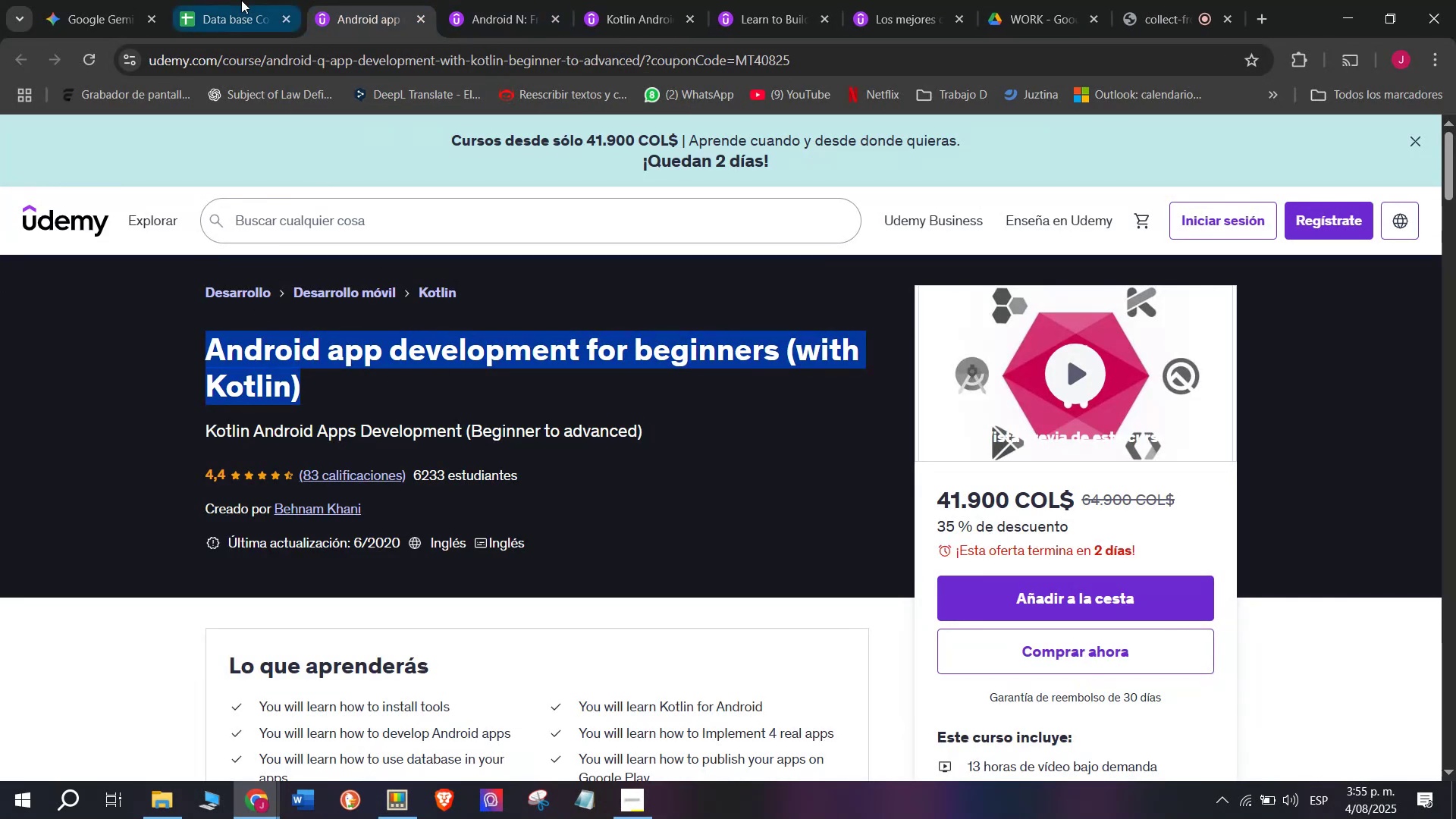 
key(Control+ControlLeft)
 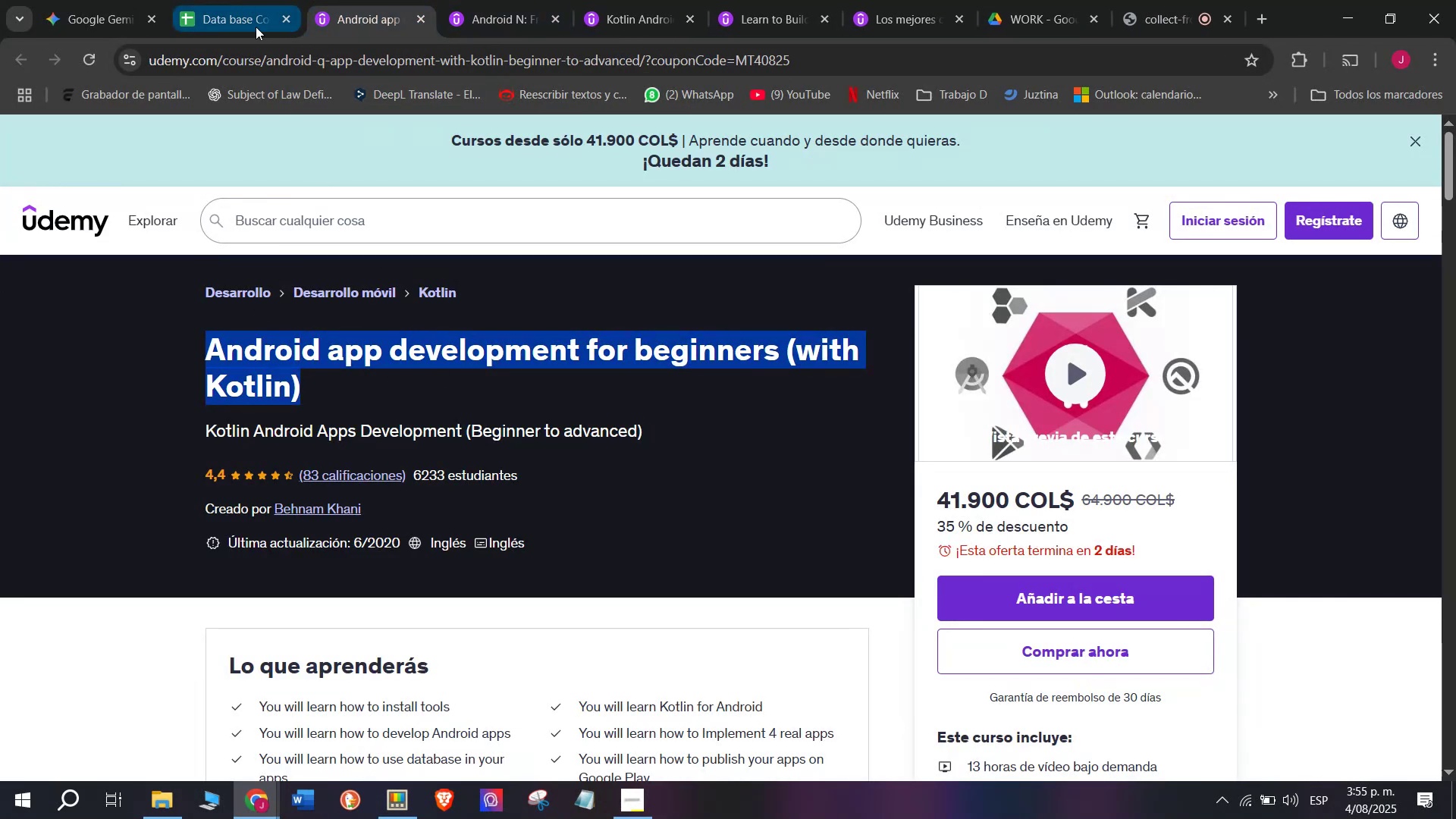 
key(Control+C)
 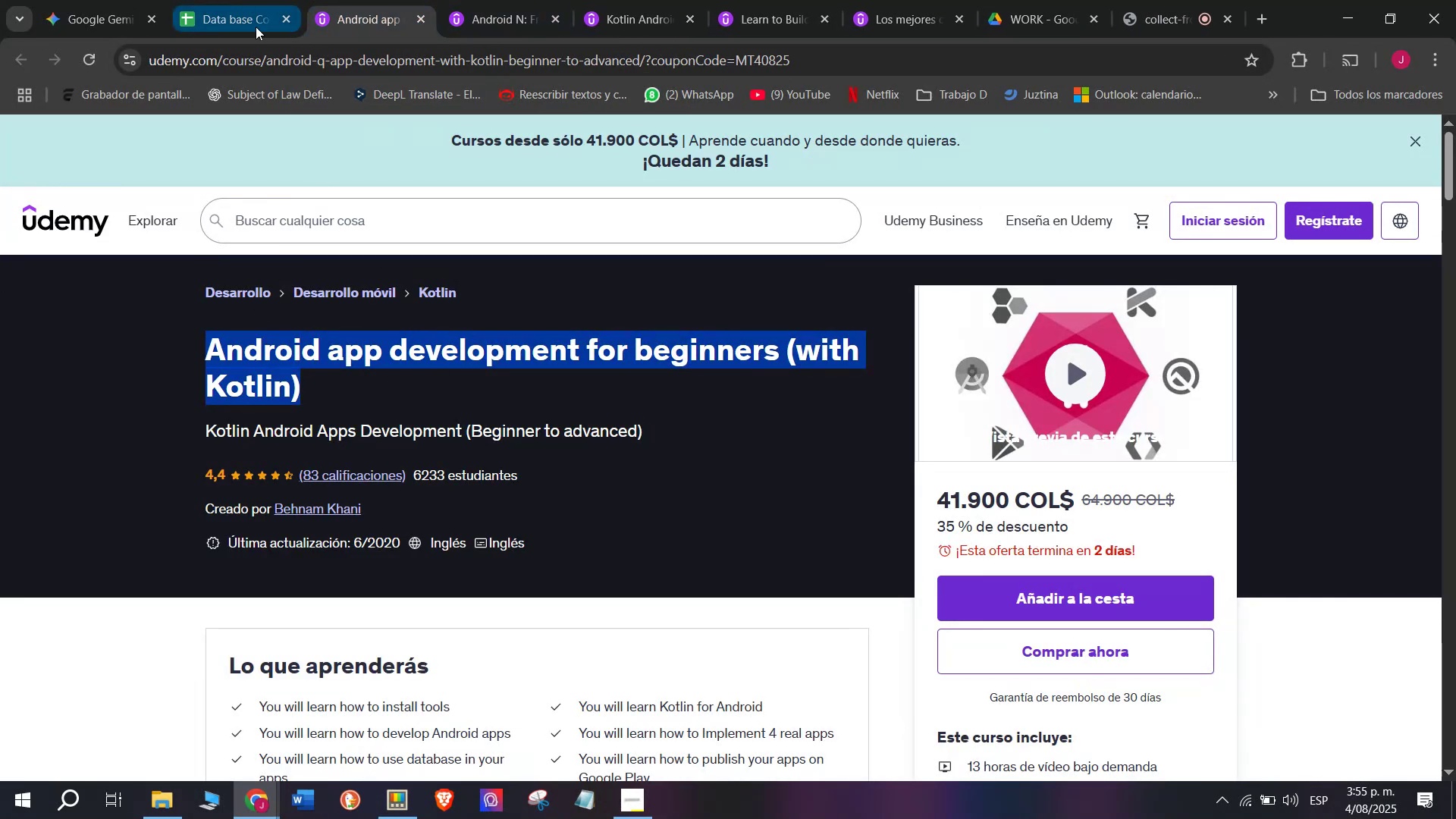 
left_click([241, 0])
 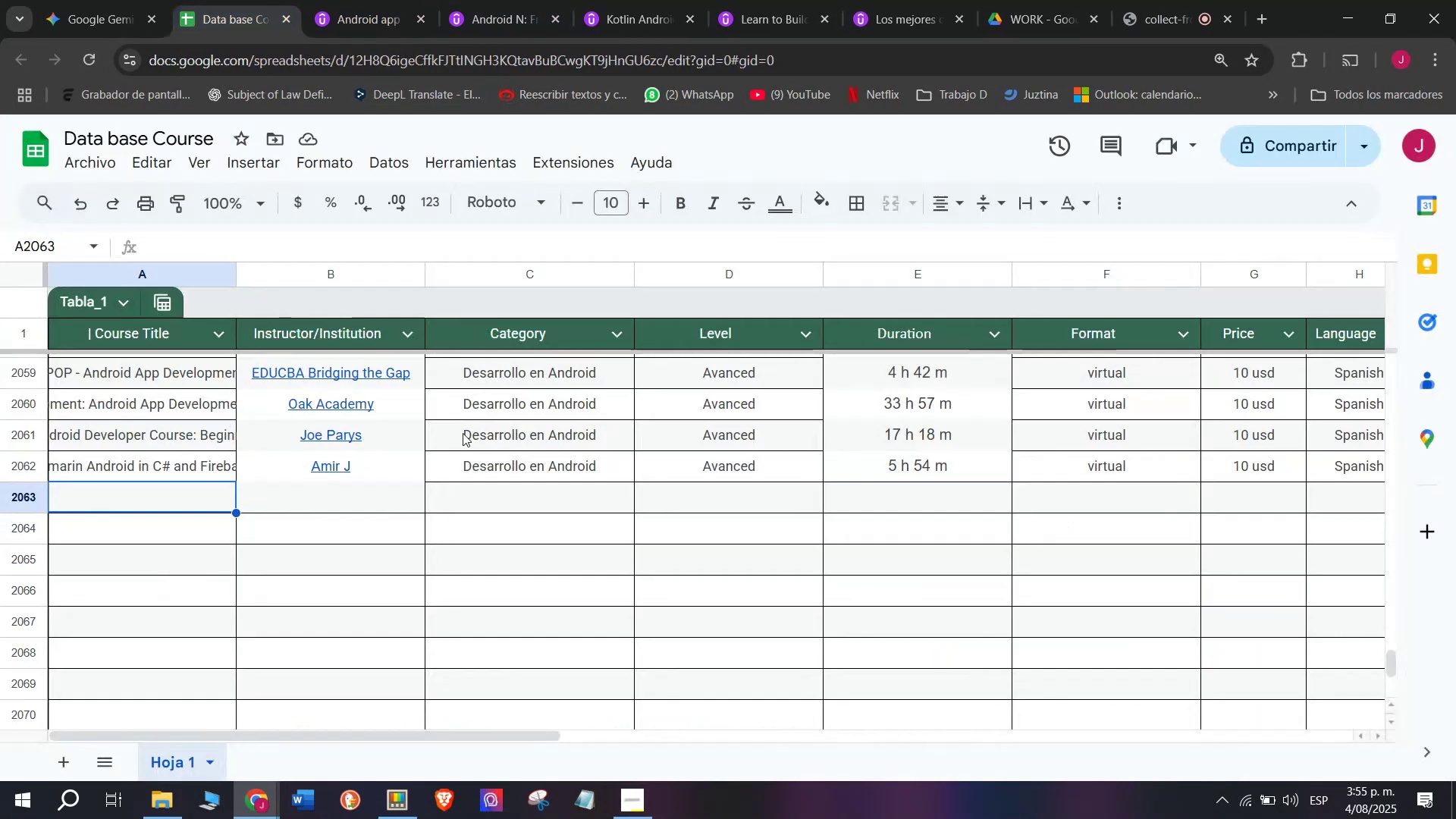 
key(Z)
 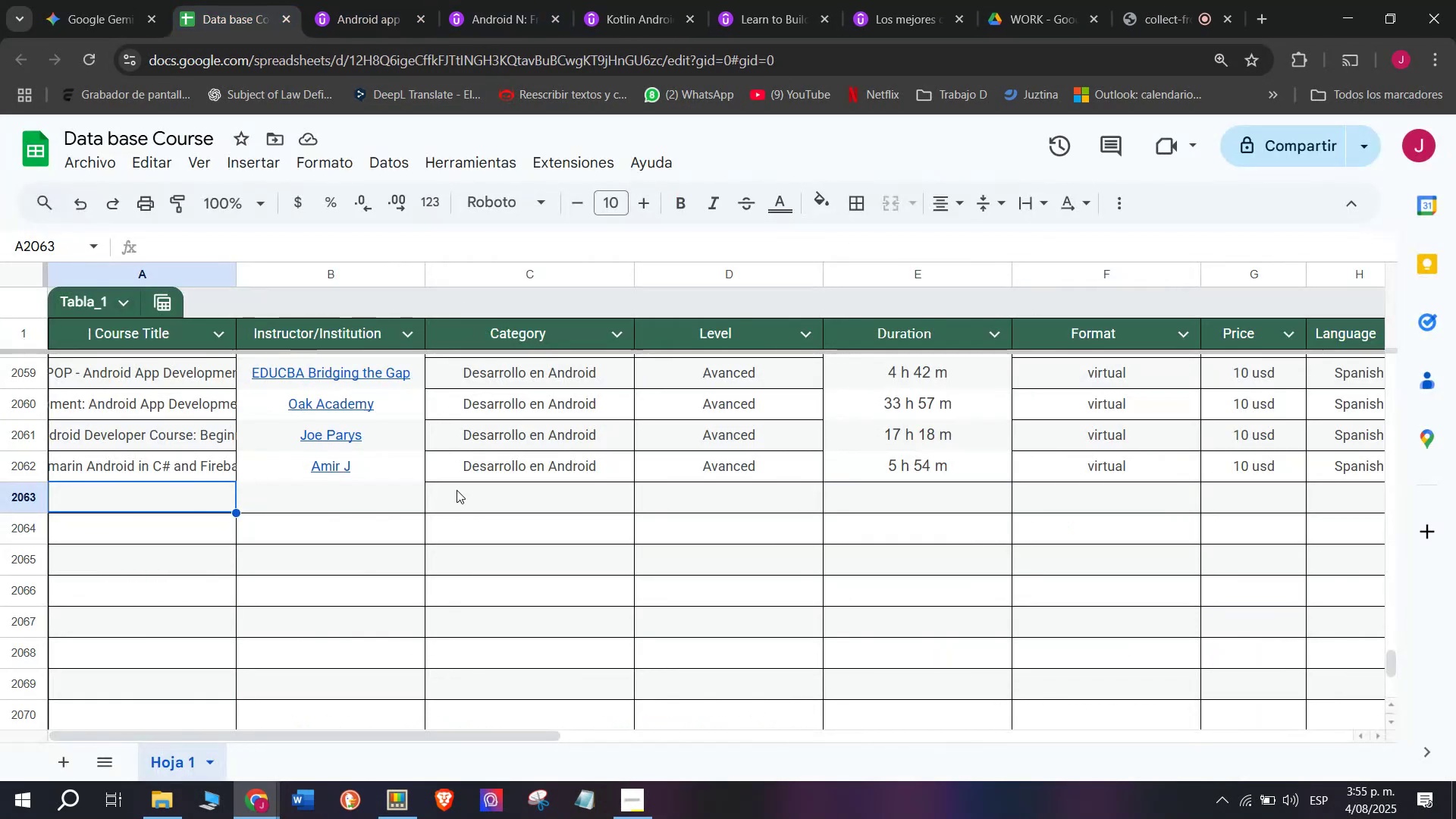 
key(Control+ControlLeft)
 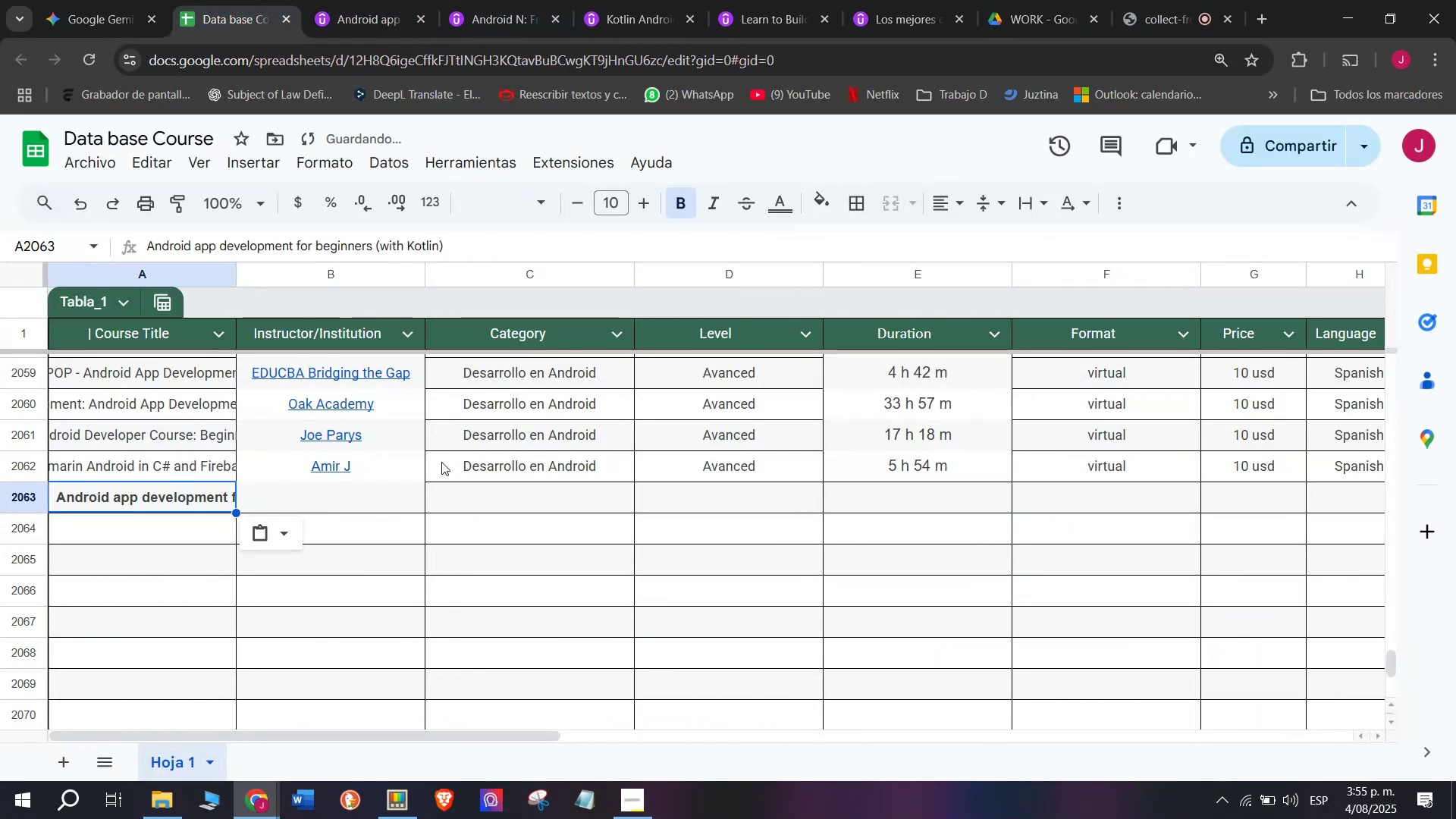 
key(Control+V)
 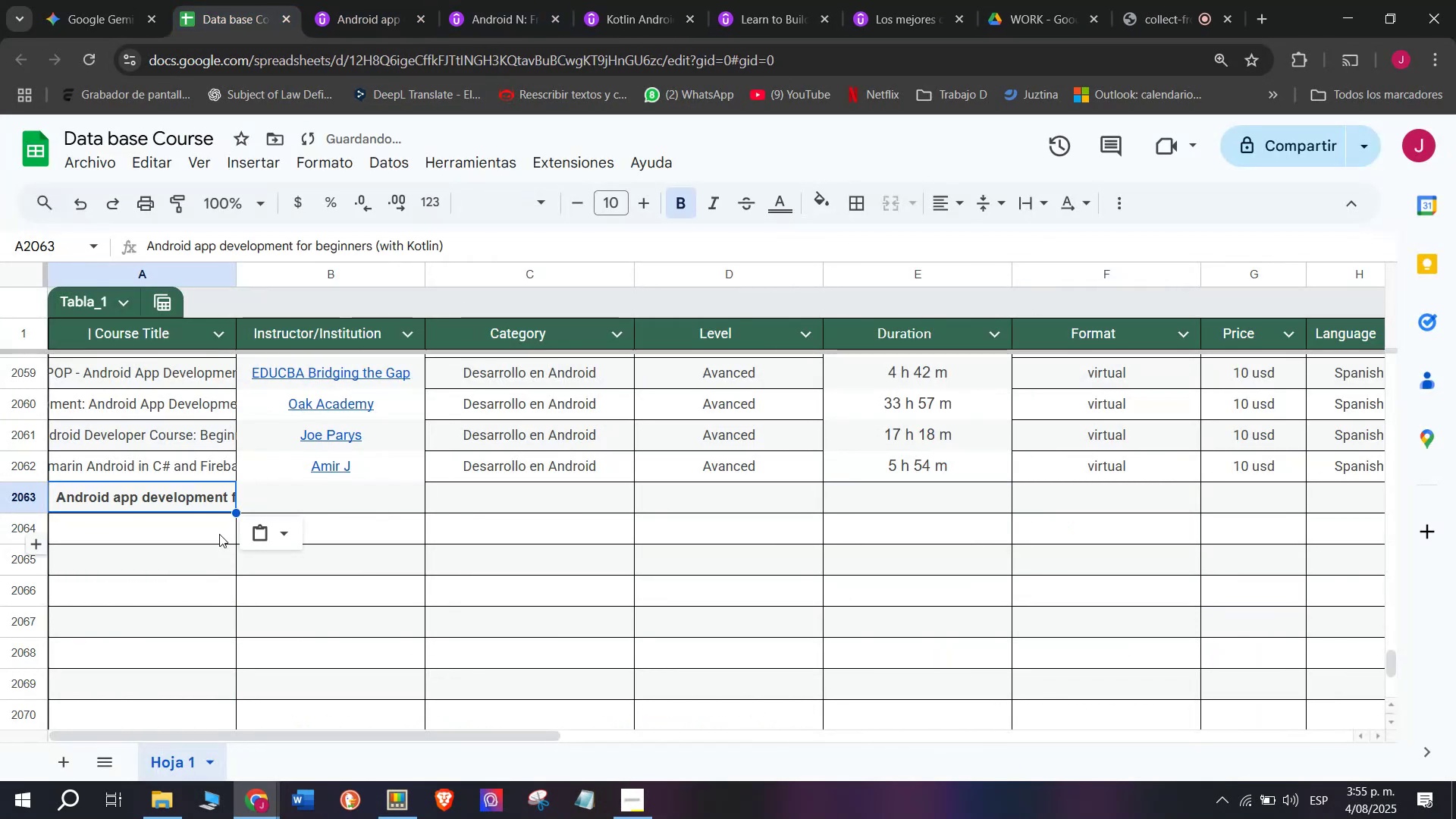 
key(Control+Shift+ControlLeft)
 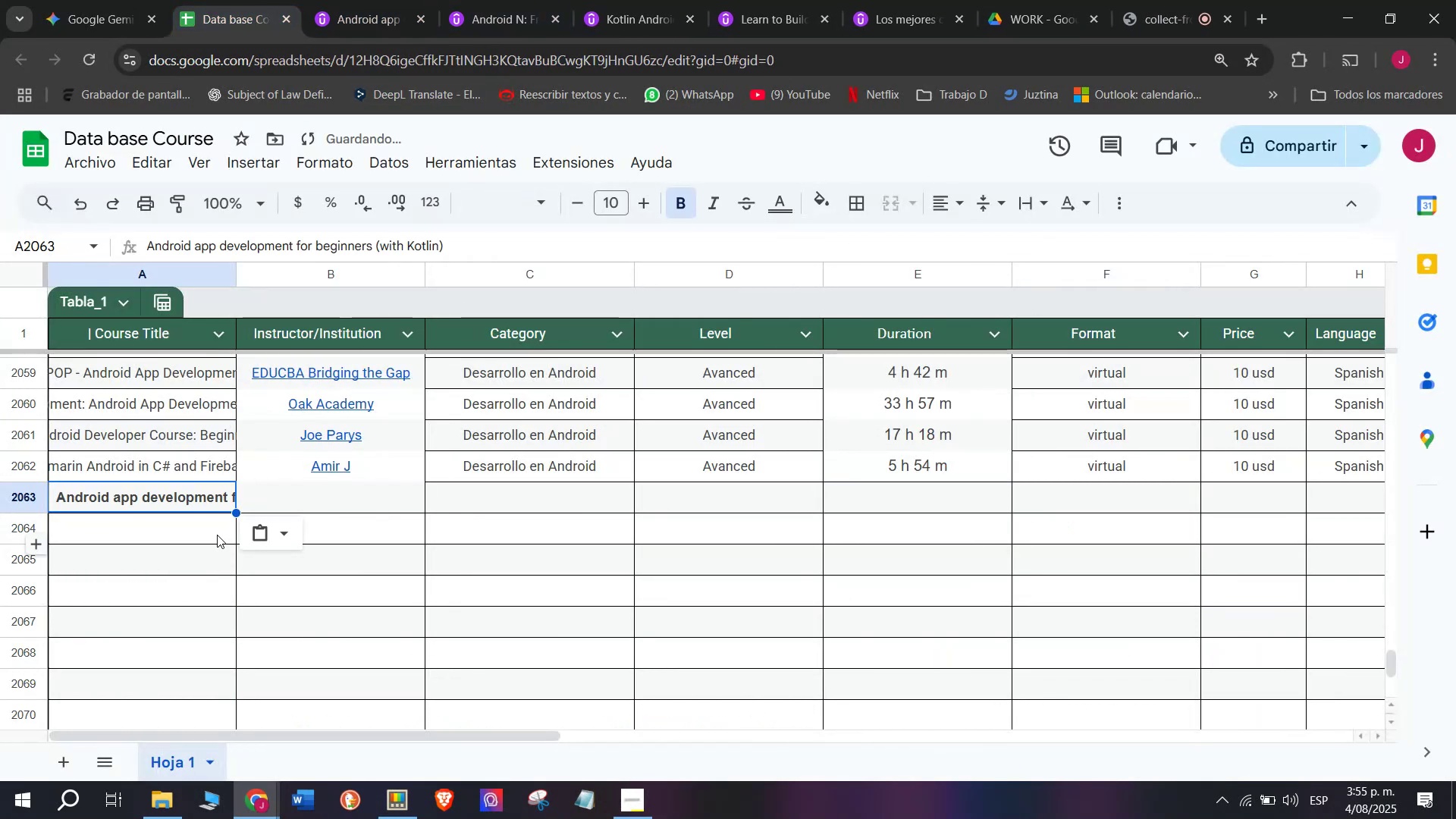 
key(Shift+ShiftLeft)
 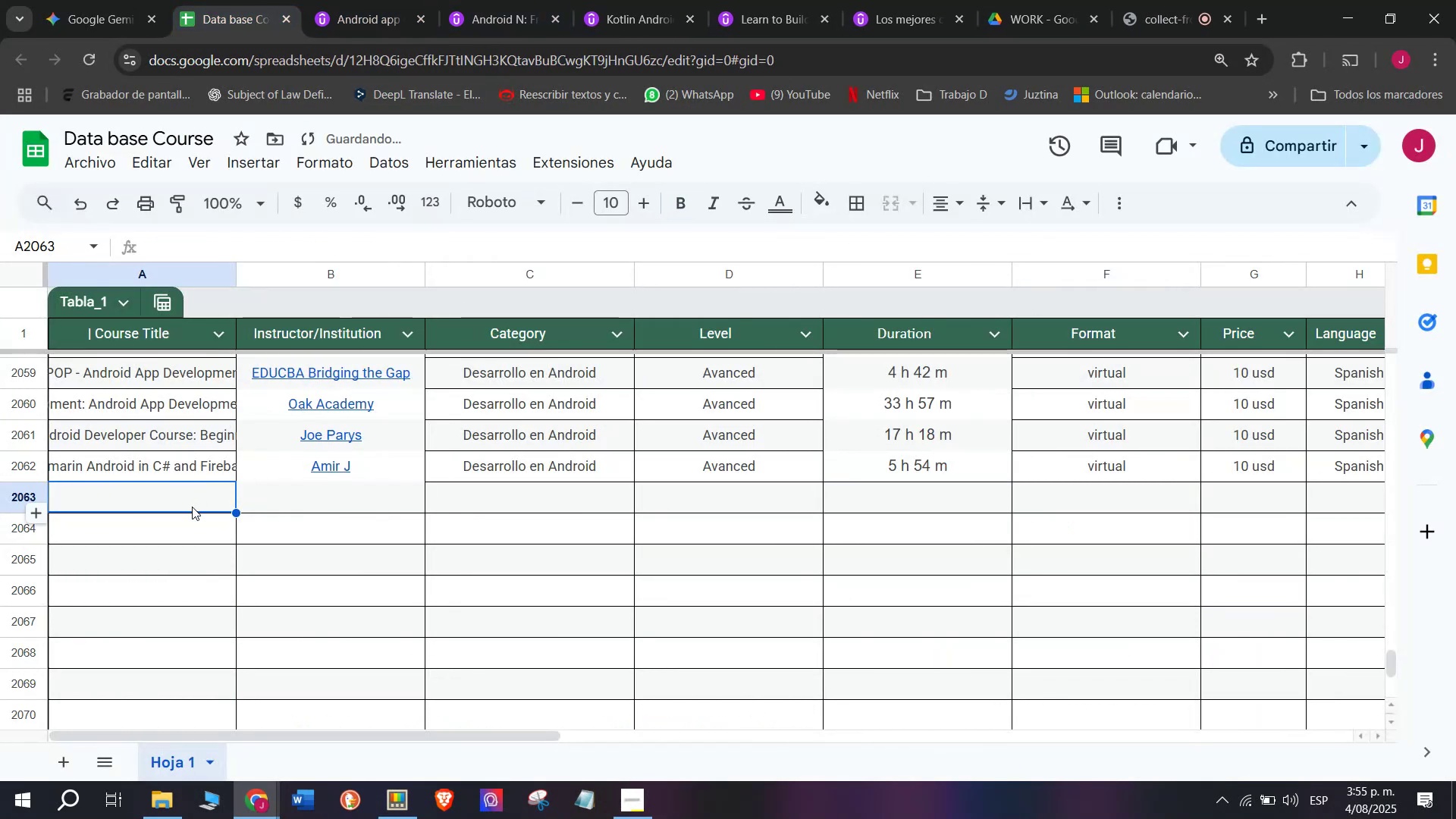 
key(Control+Shift+Z)
 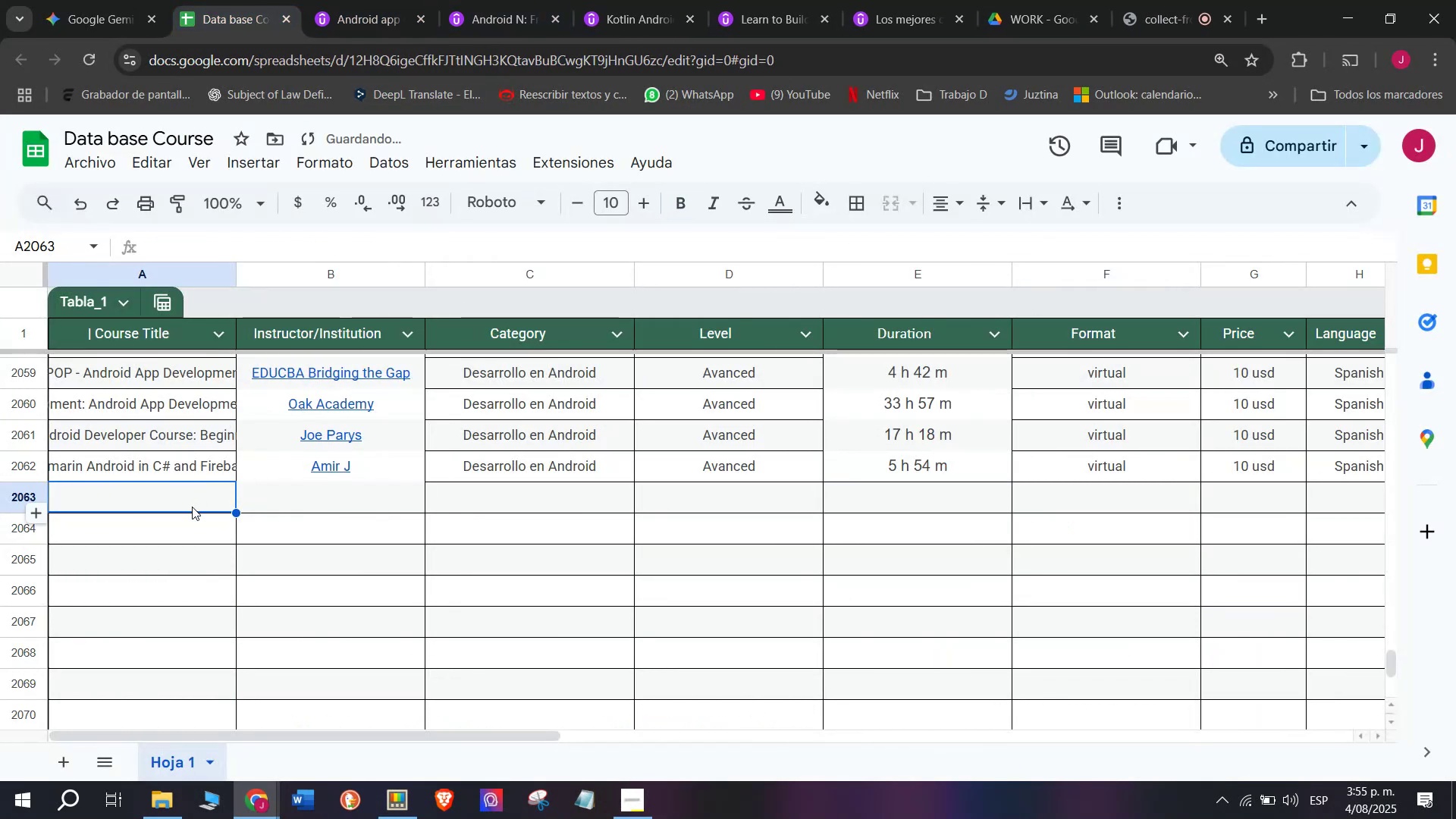 
double_click([192, 507])
 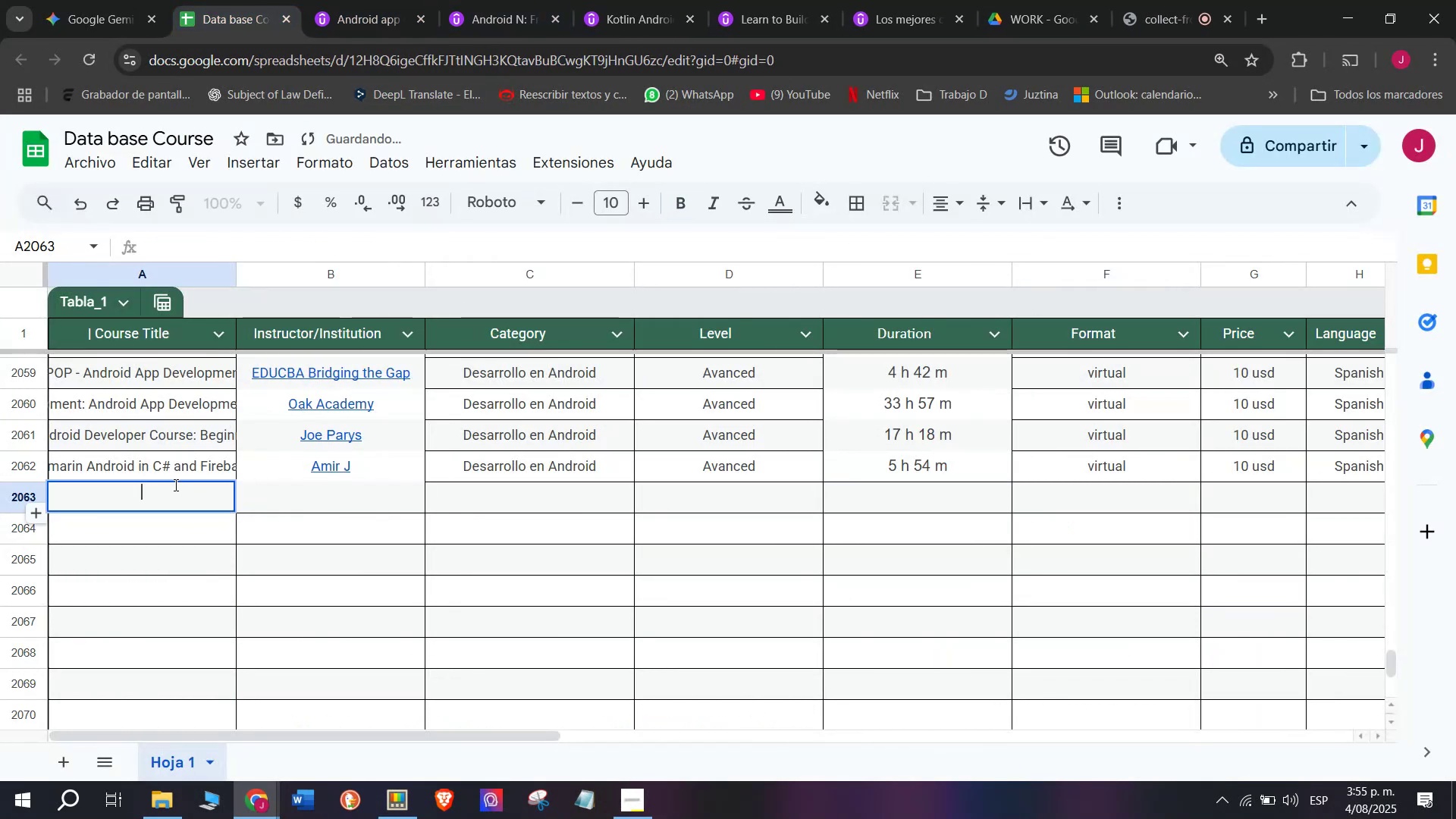 
key(Control+ControlLeft)
 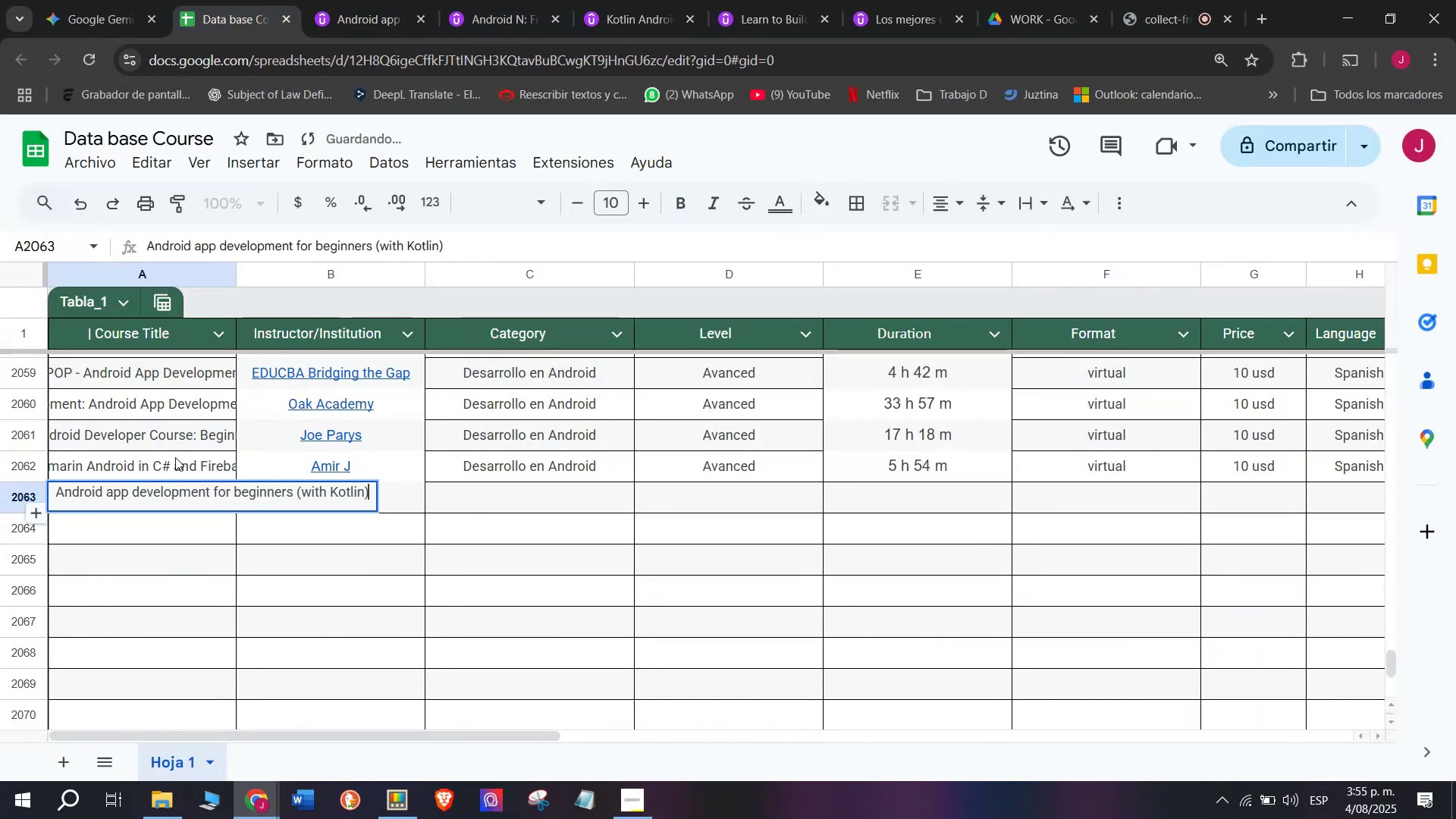 
key(Z)
 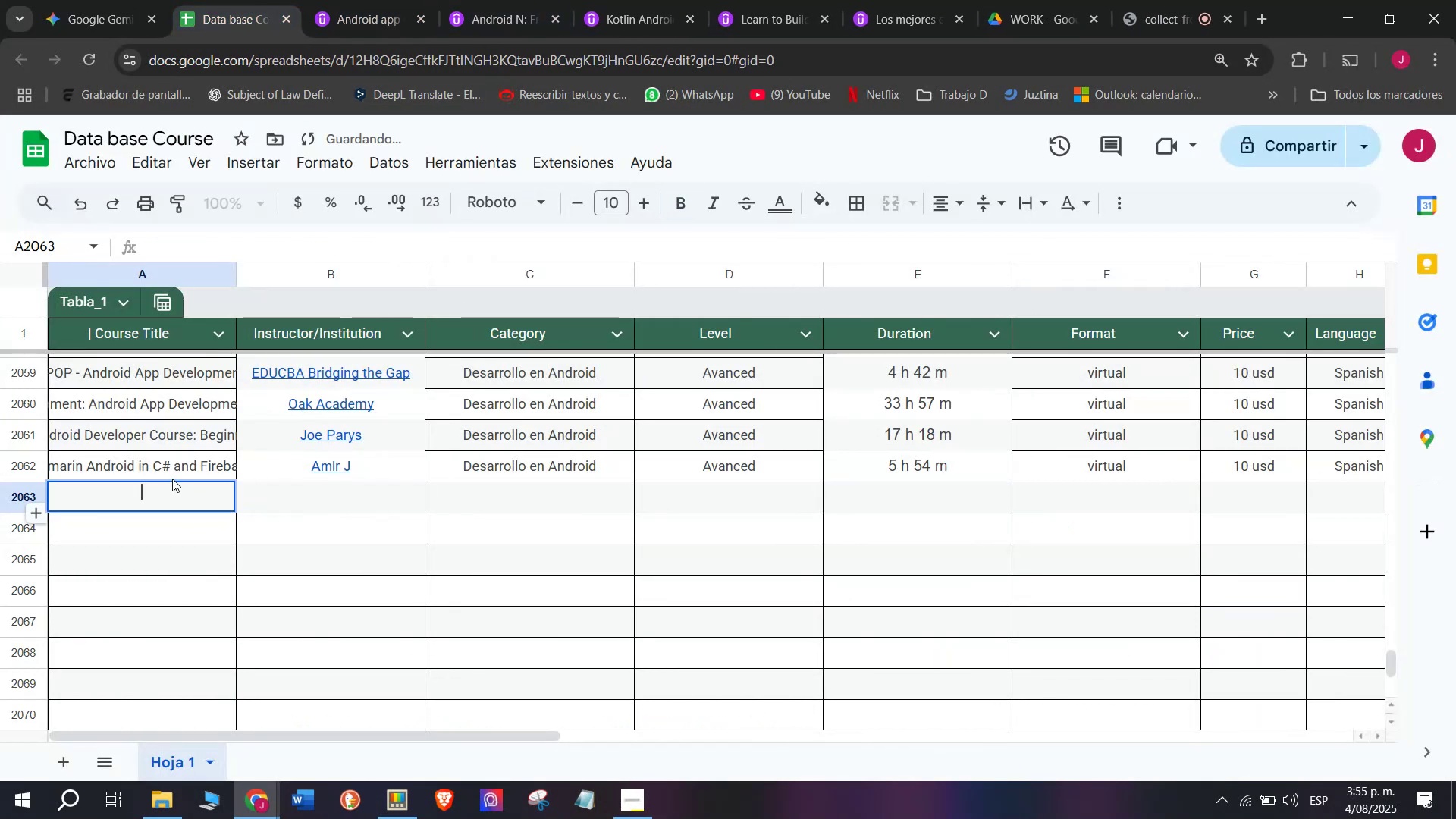 
key(Control+V)
 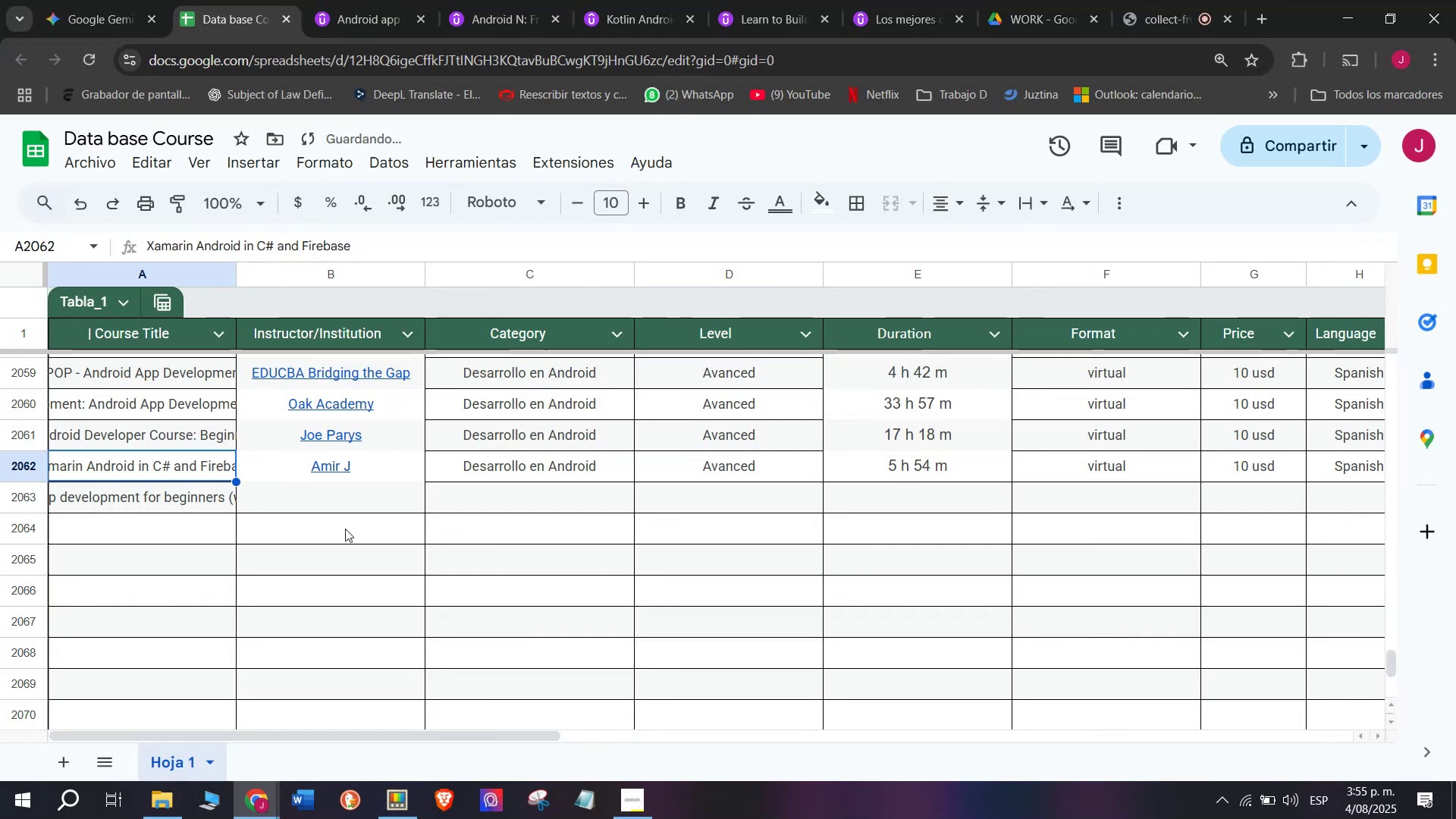 
left_click([332, 507])
 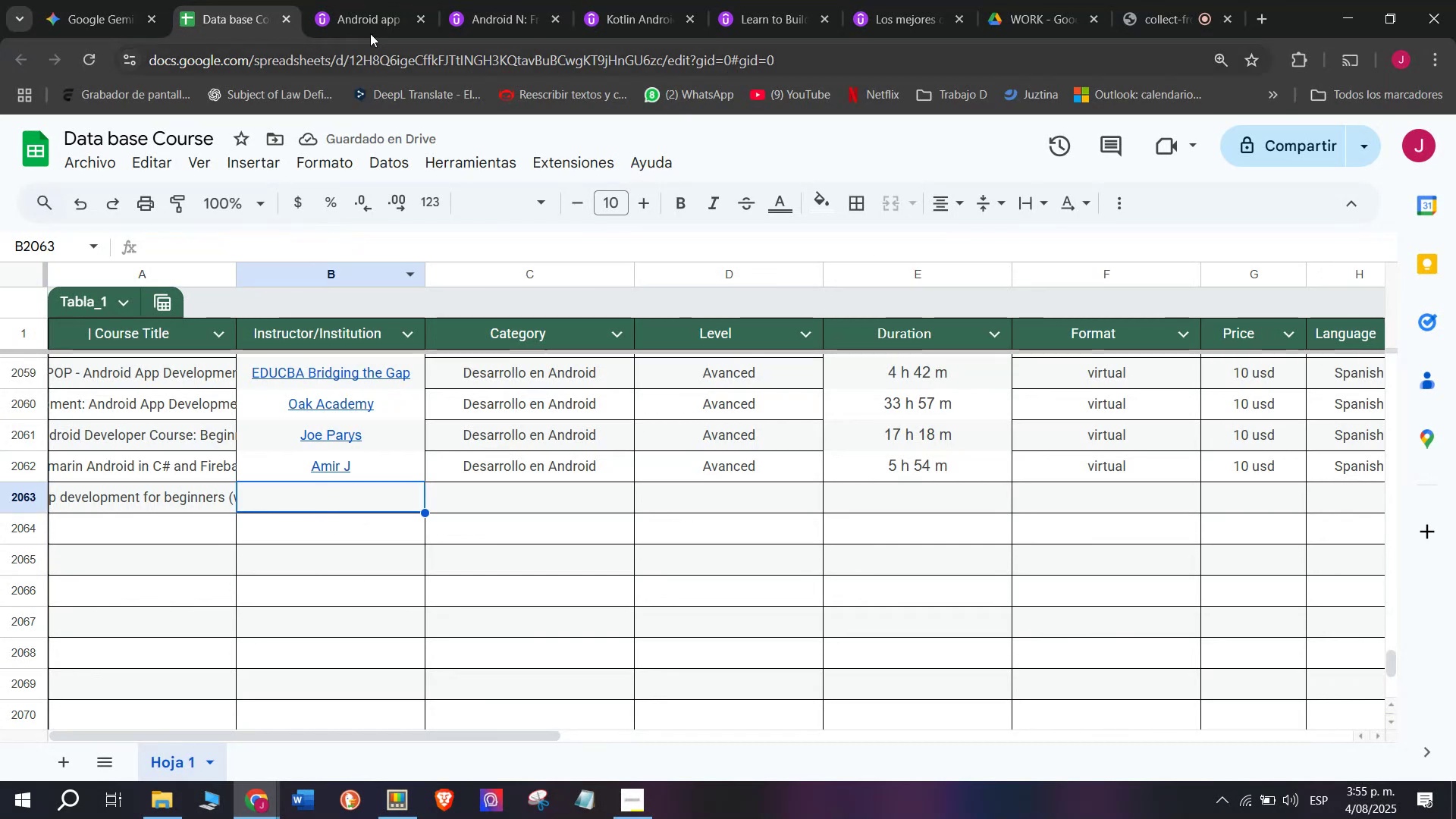 
left_click([386, 0])
 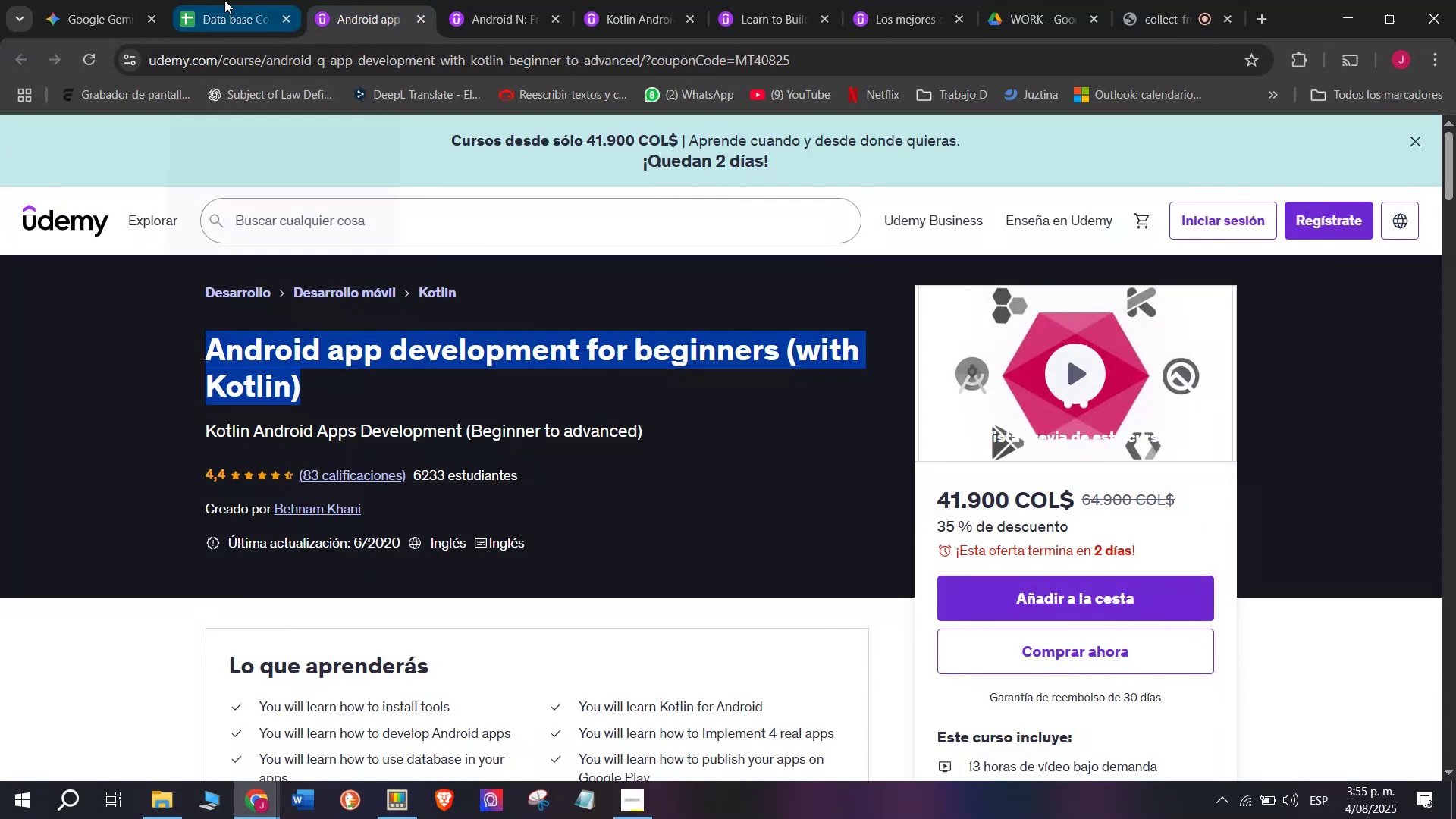 
left_click([224, 0])
 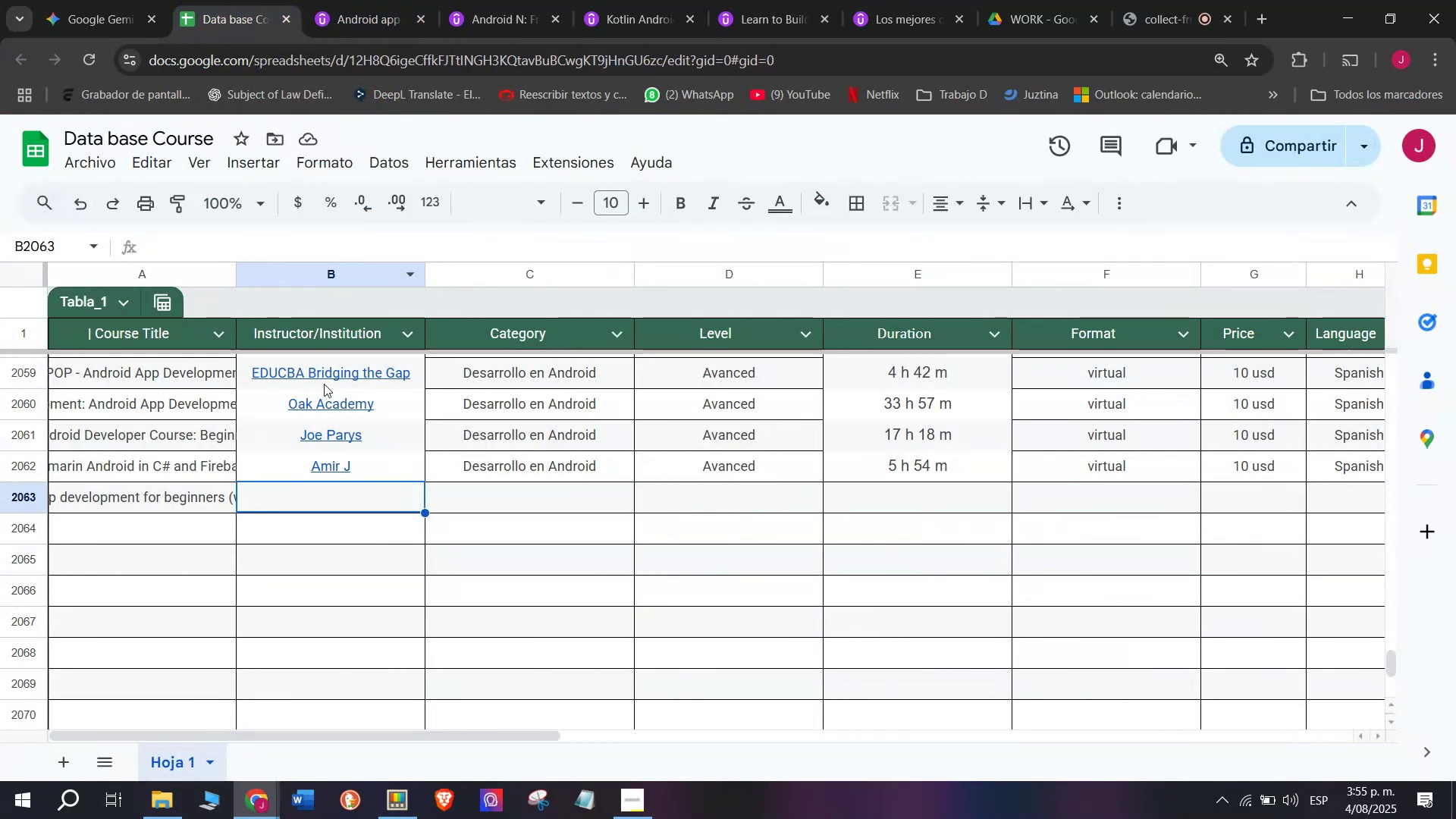 
left_click([348, 0])
 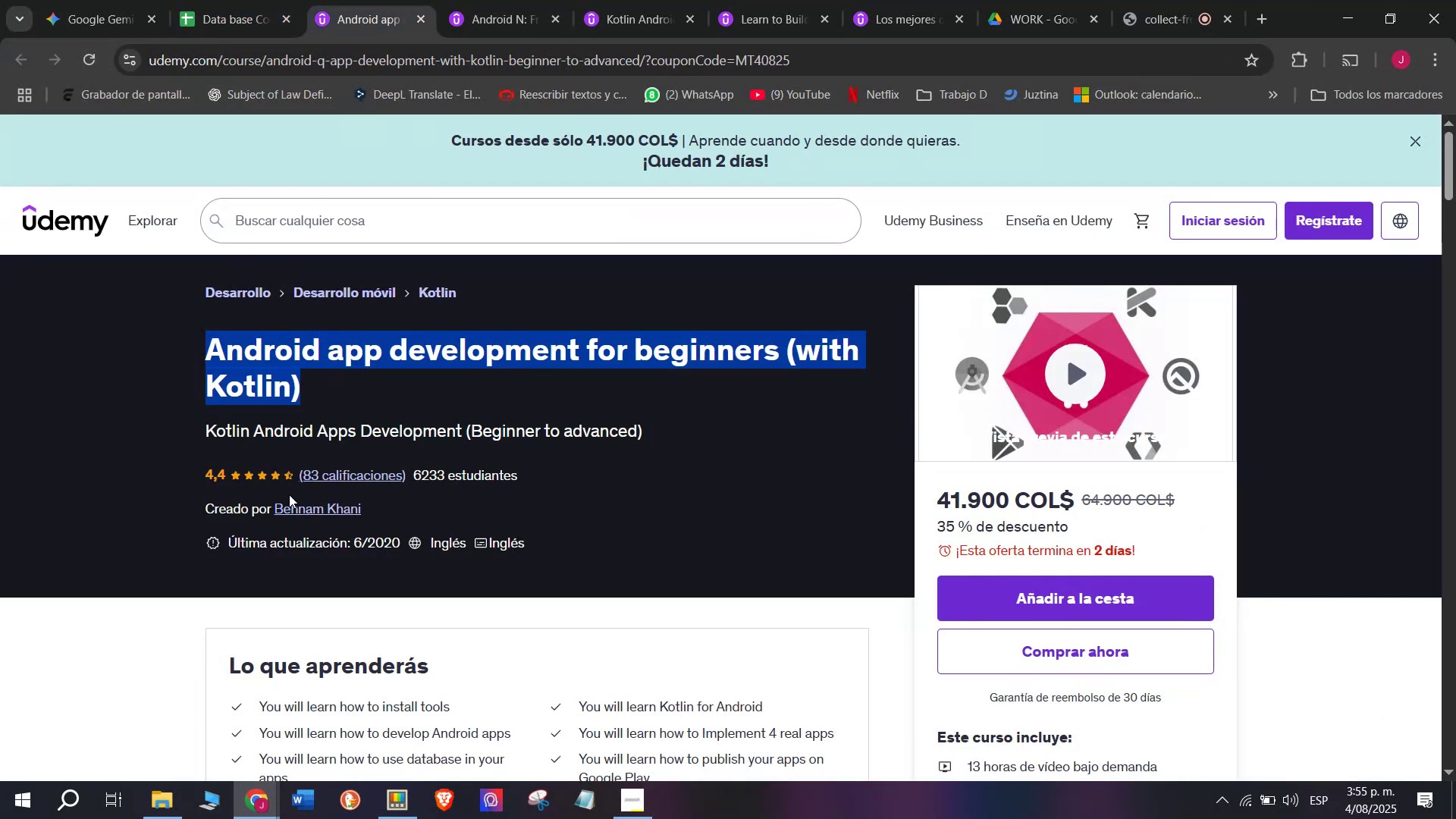 
left_click([300, 507])
 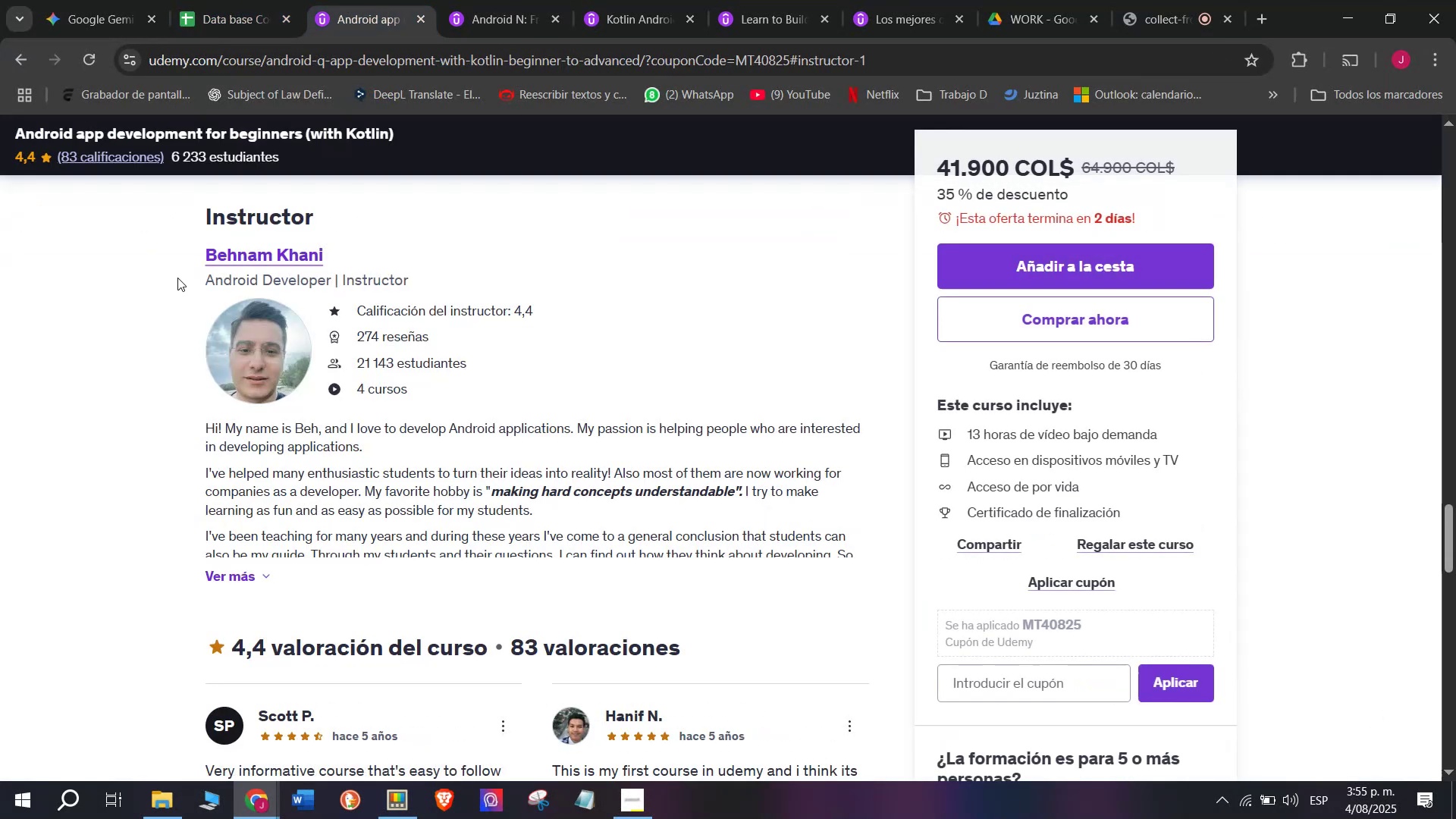 
left_click_drag(start_coordinate=[178, 254], to_coordinate=[344, 240])
 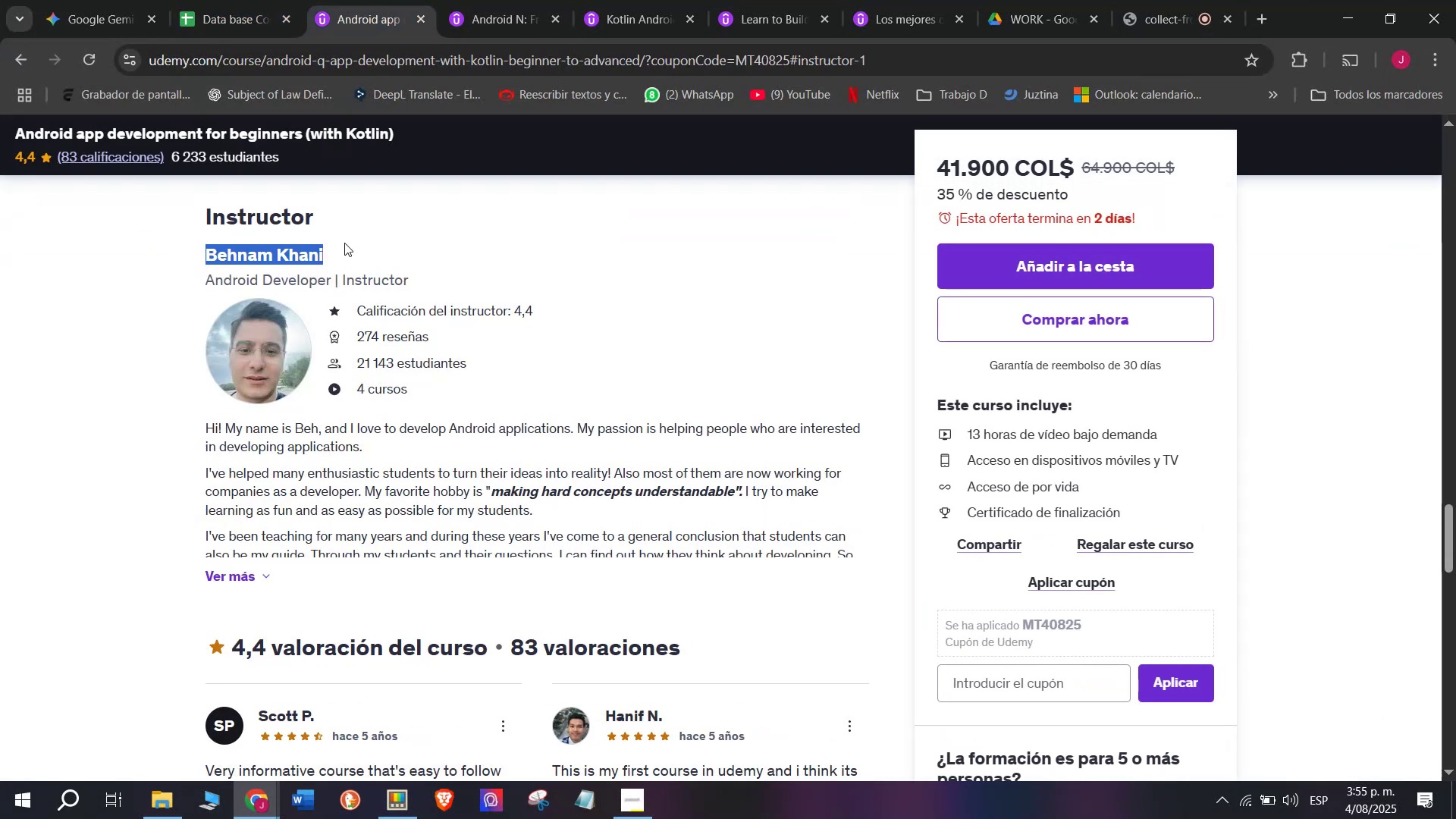 
key(Break)
 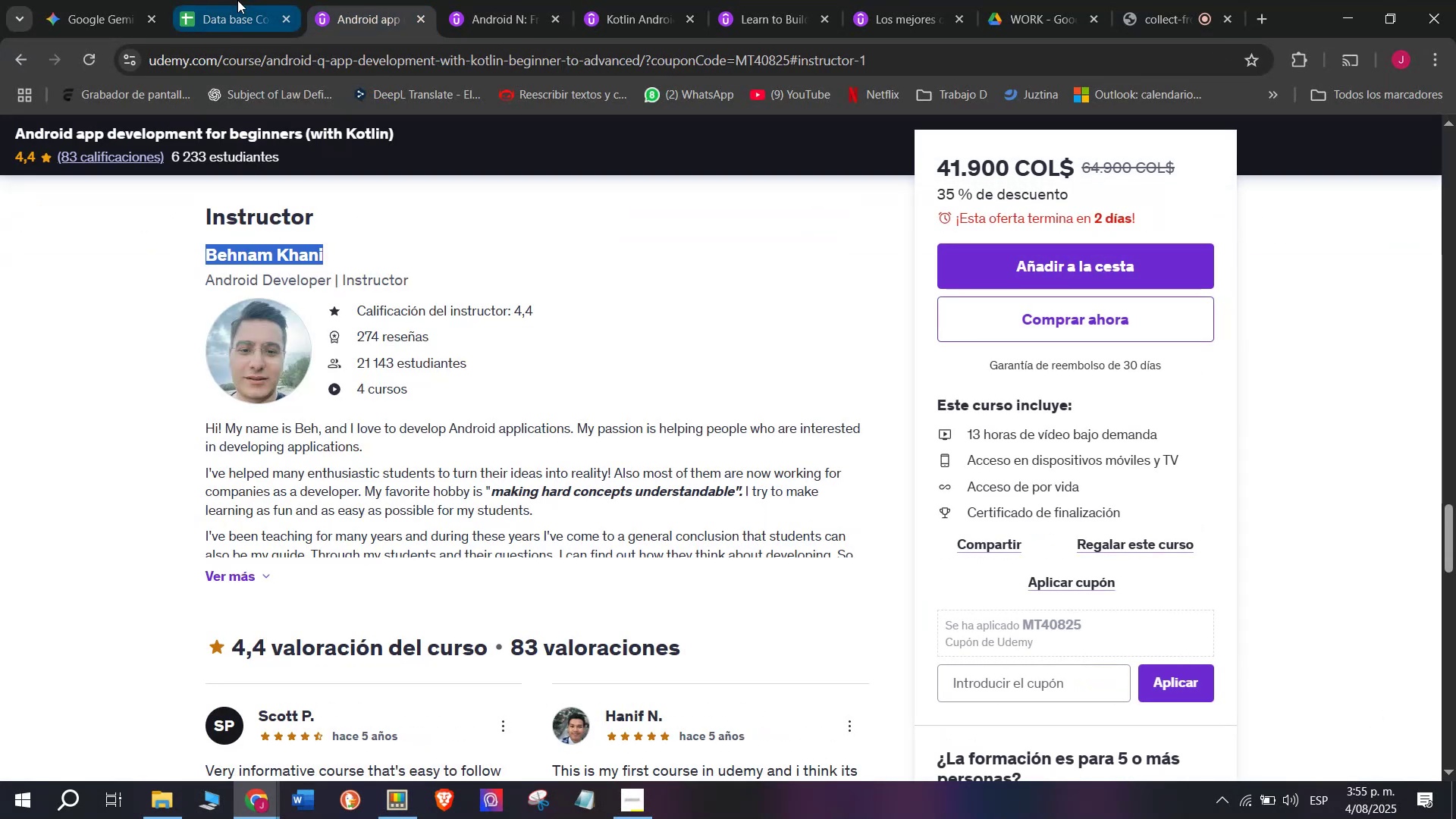 
key(Control+ControlLeft)
 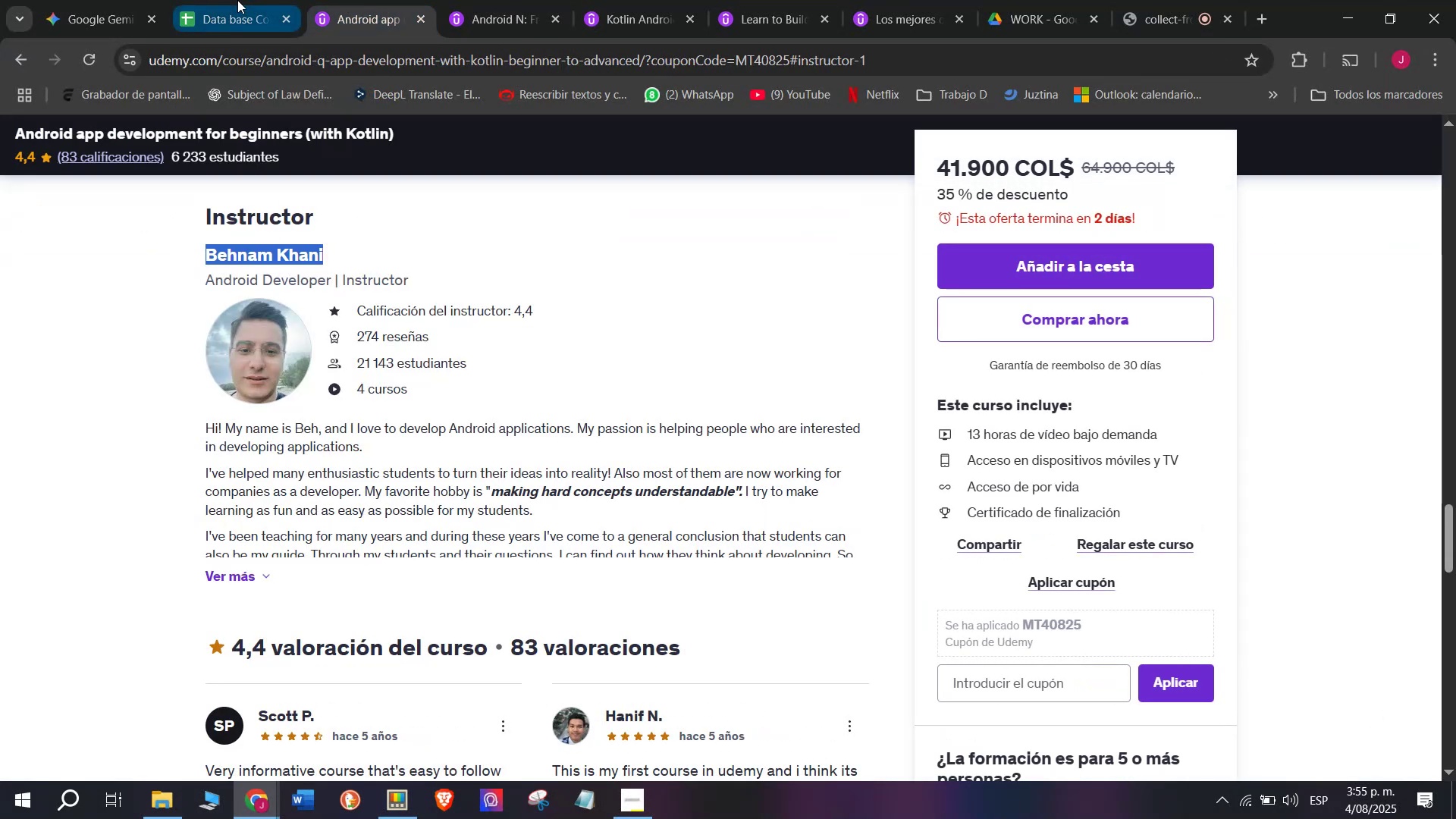 
key(Control+C)
 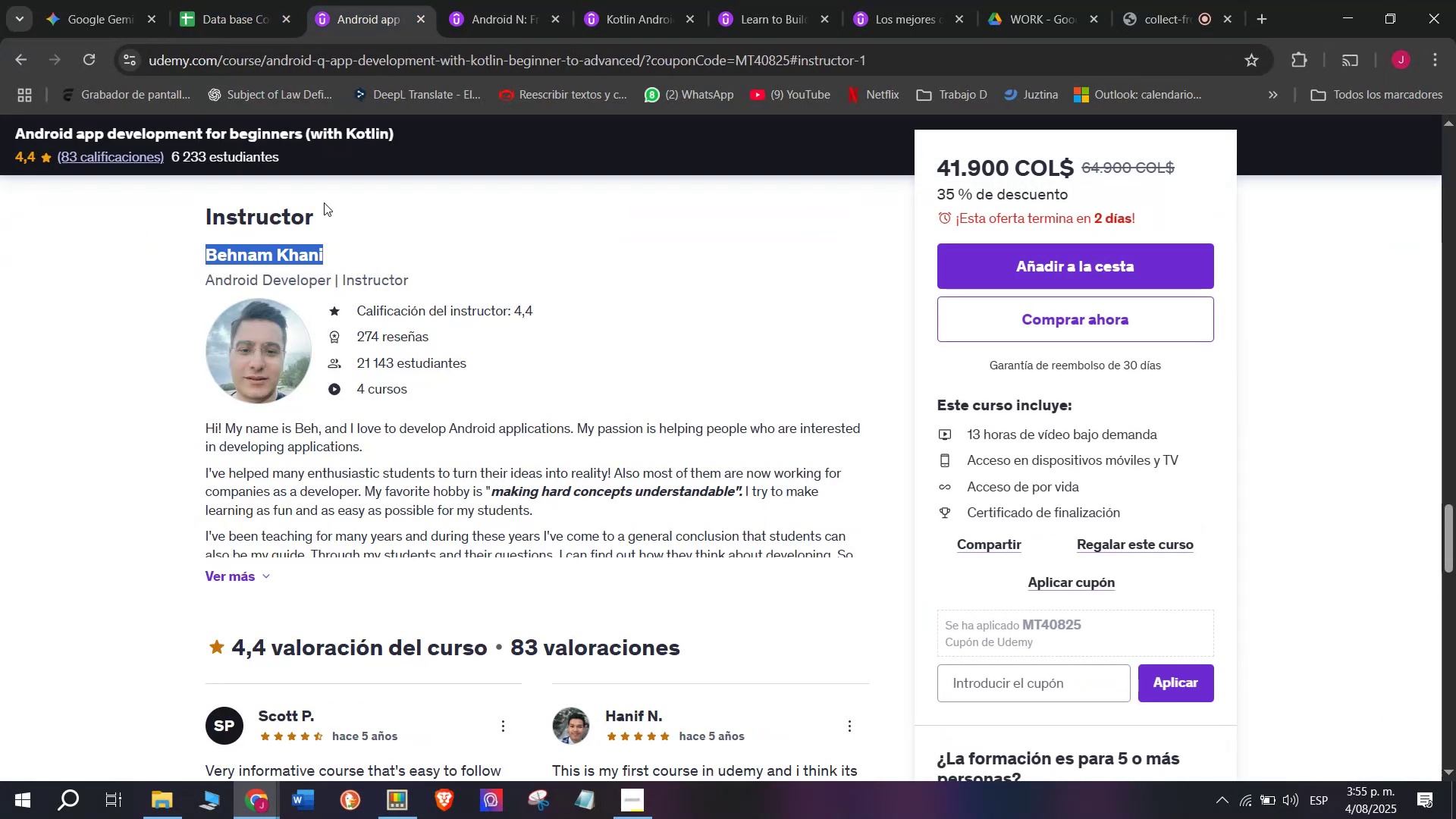 
key(Break)
 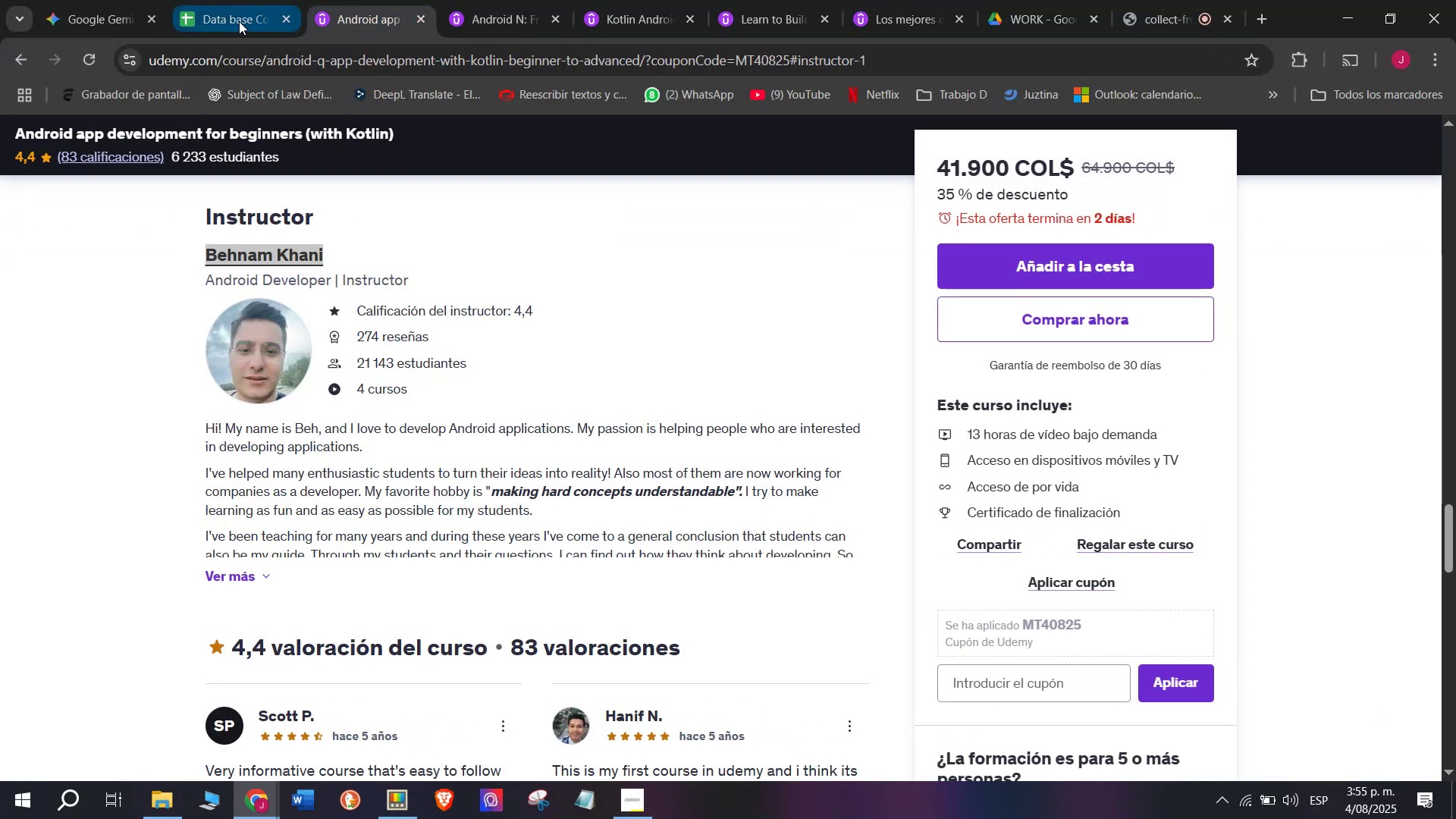 
key(Control+ControlLeft)
 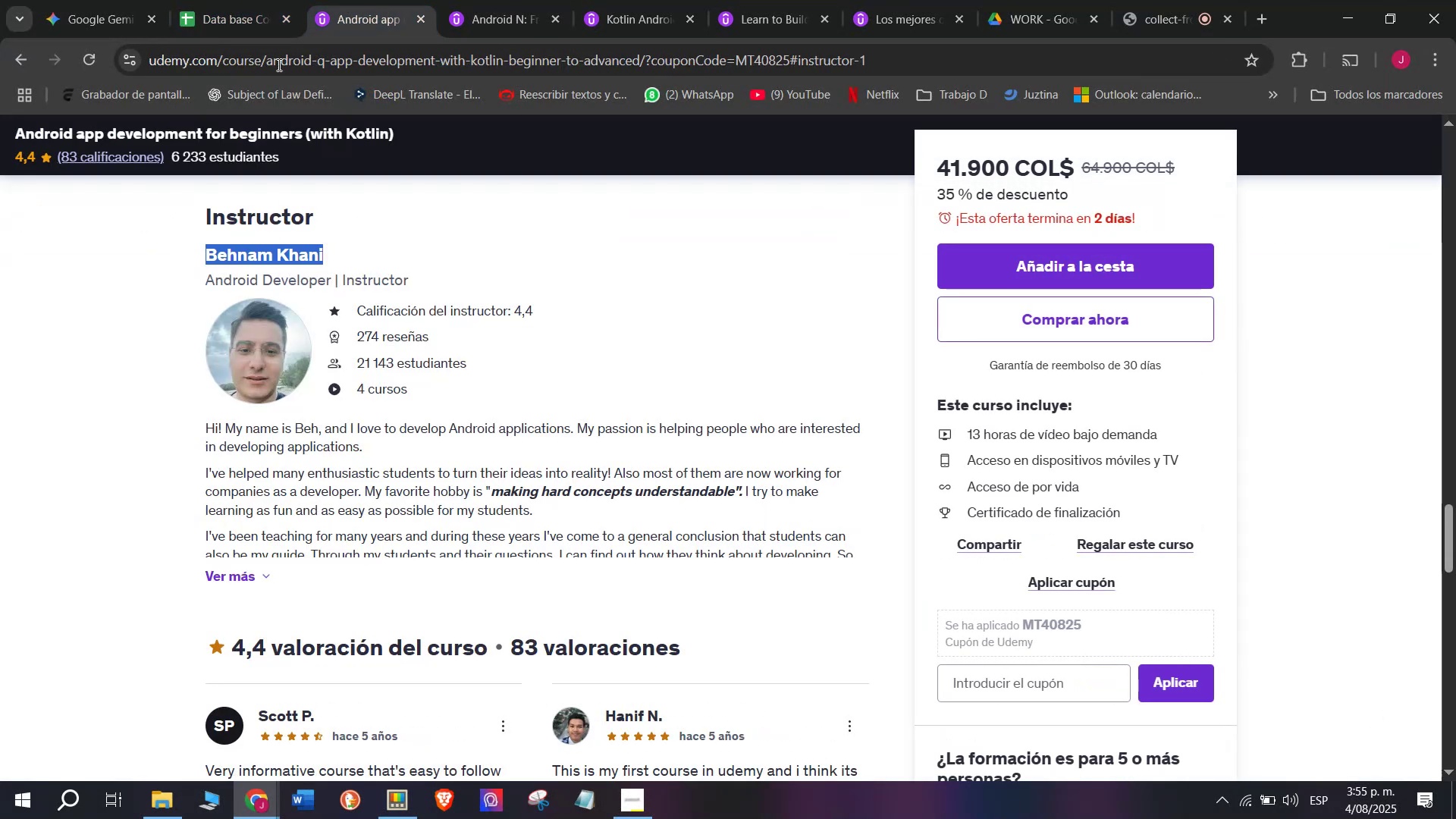 
key(Control+C)
 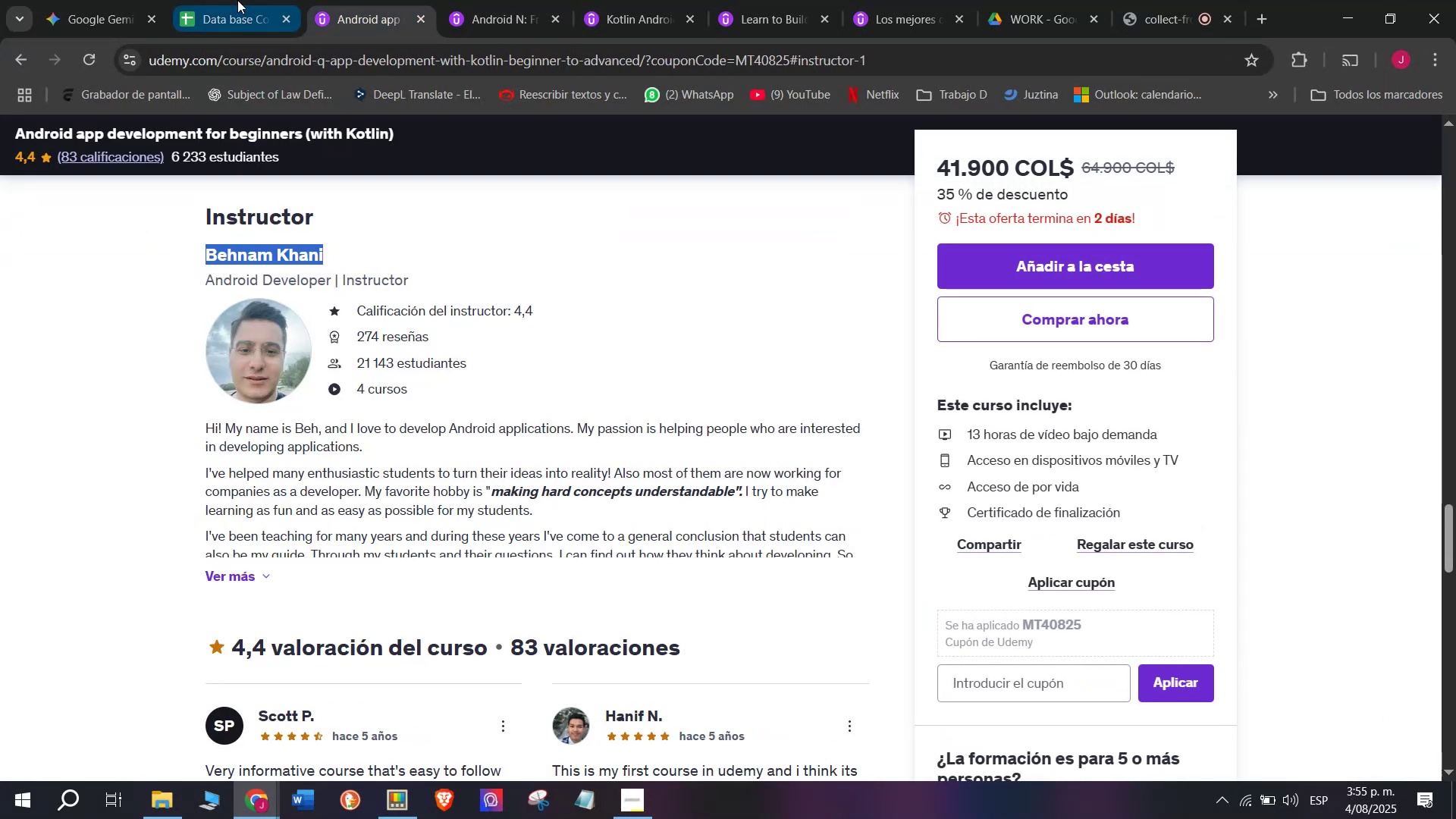 
left_click([237, 0])
 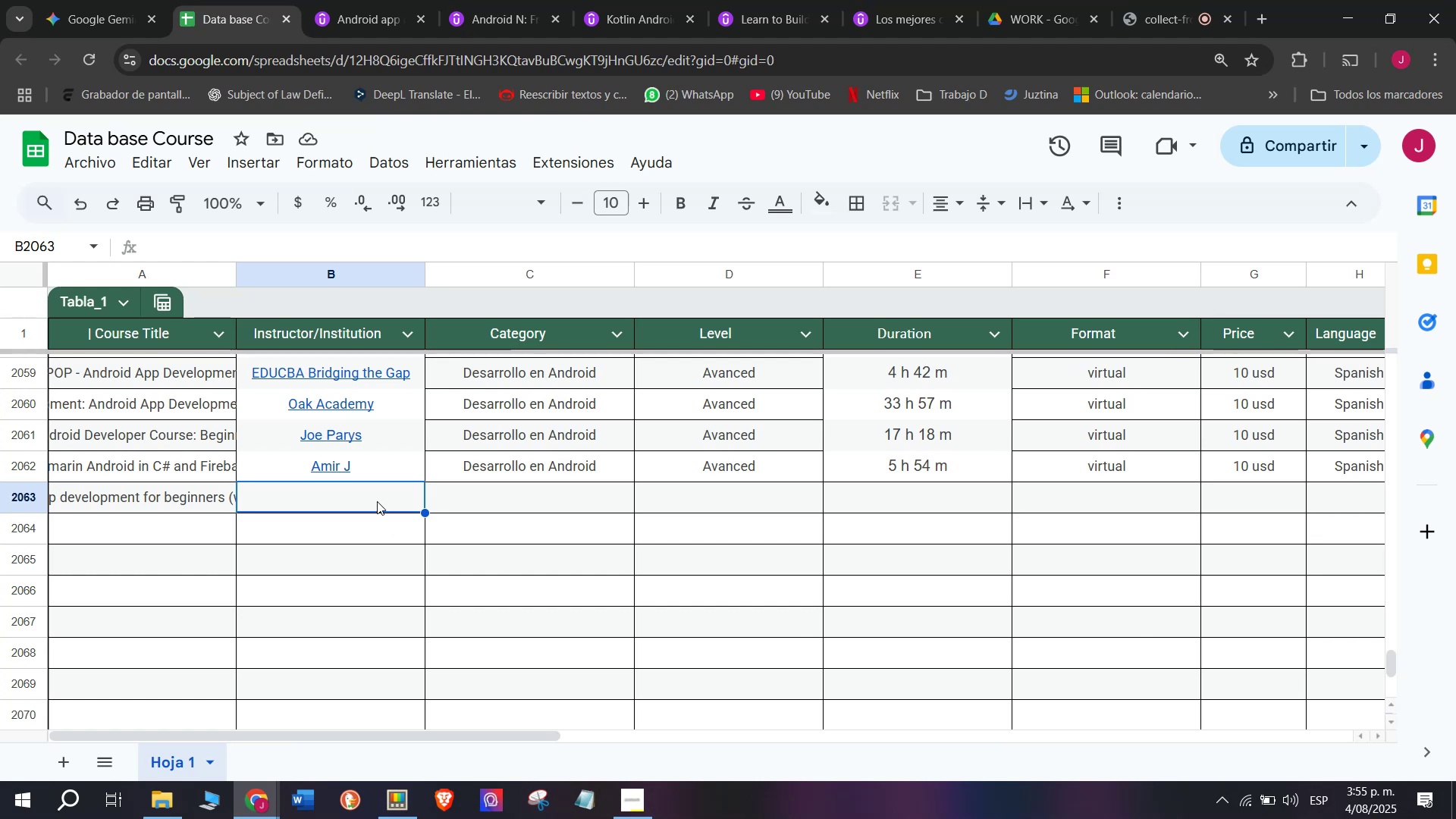 
key(Z)
 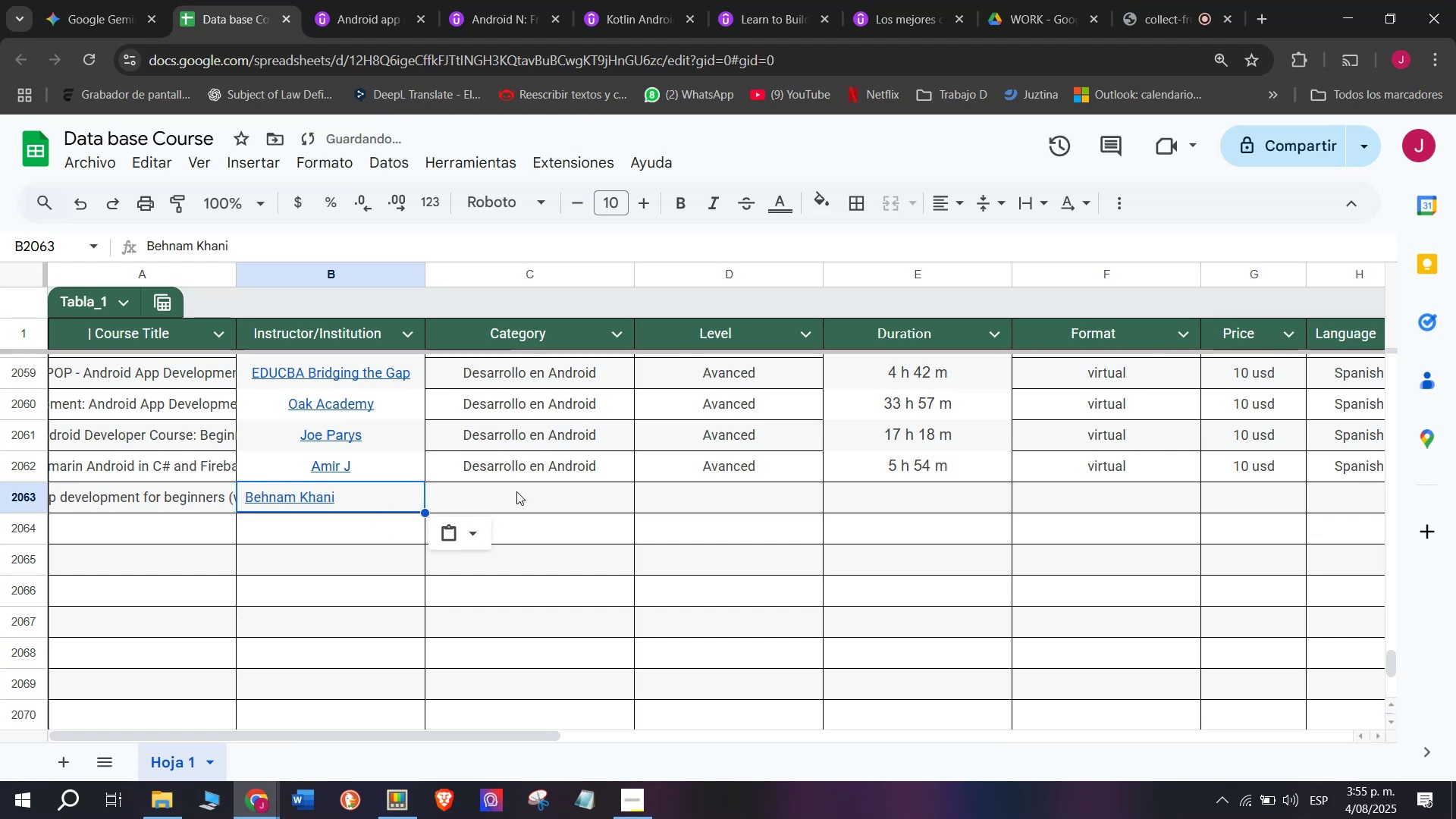 
key(Control+ControlLeft)
 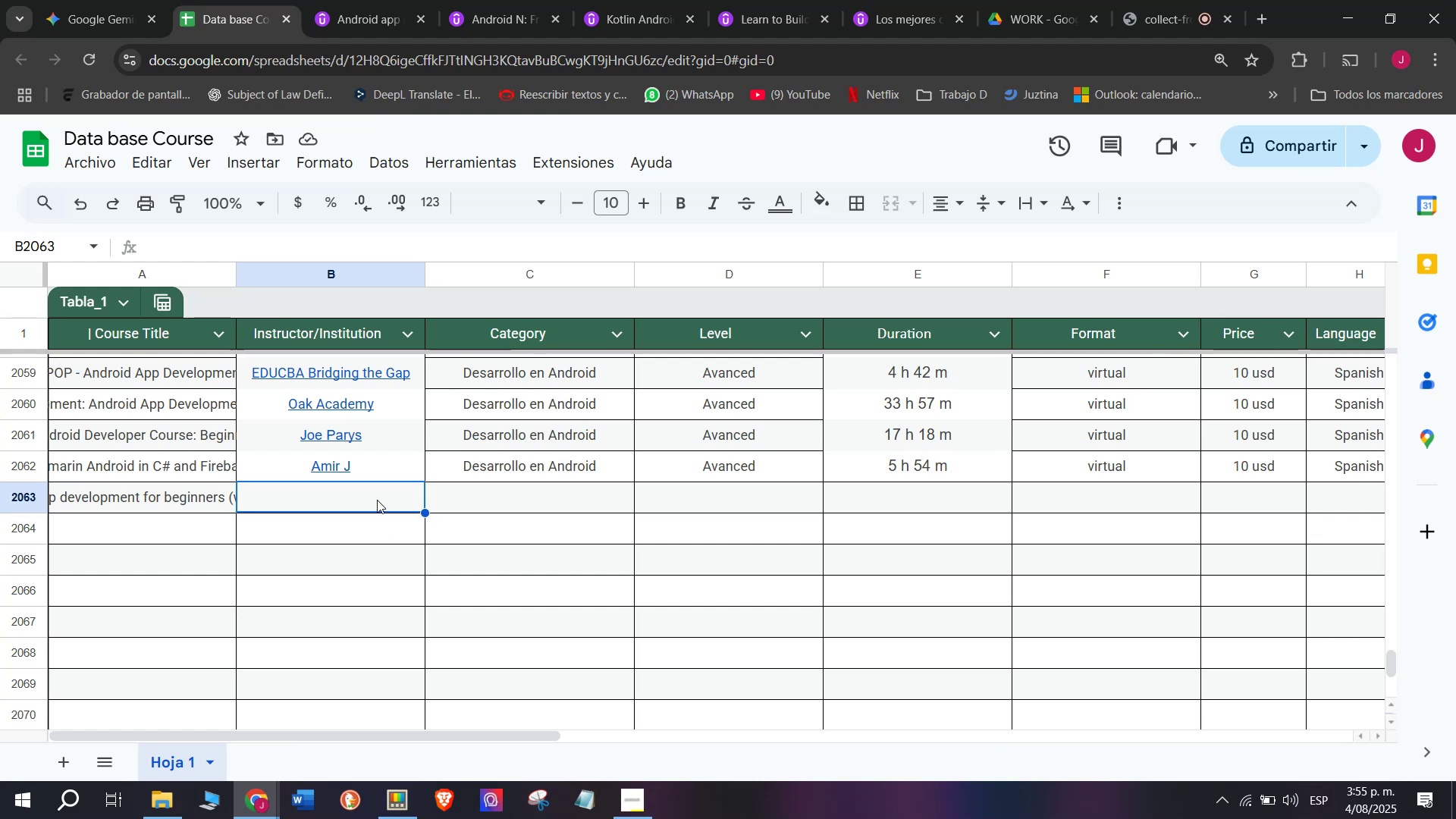 
key(Control+V)
 